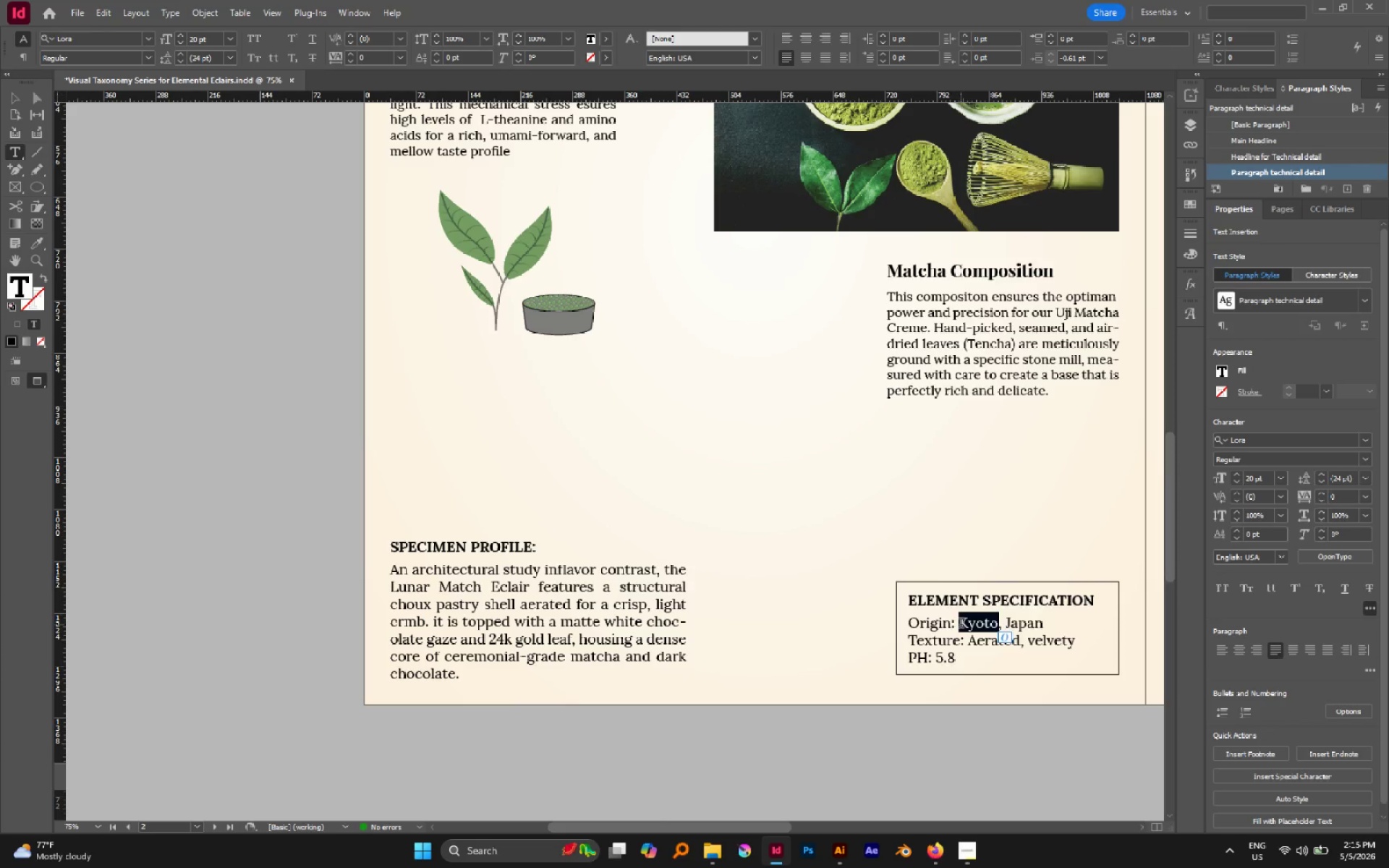 
triple_click([961, 624])
 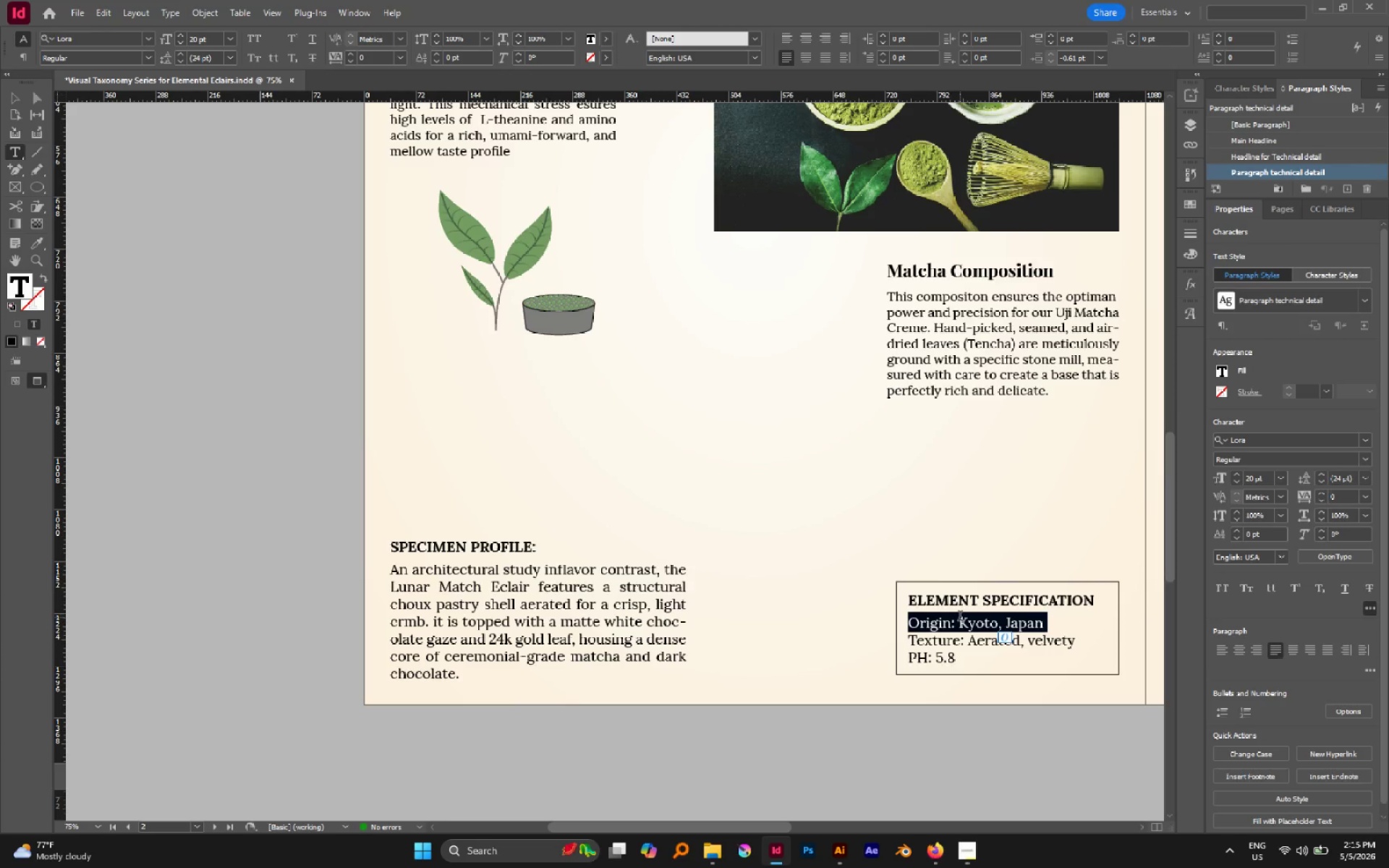 
key(L)
 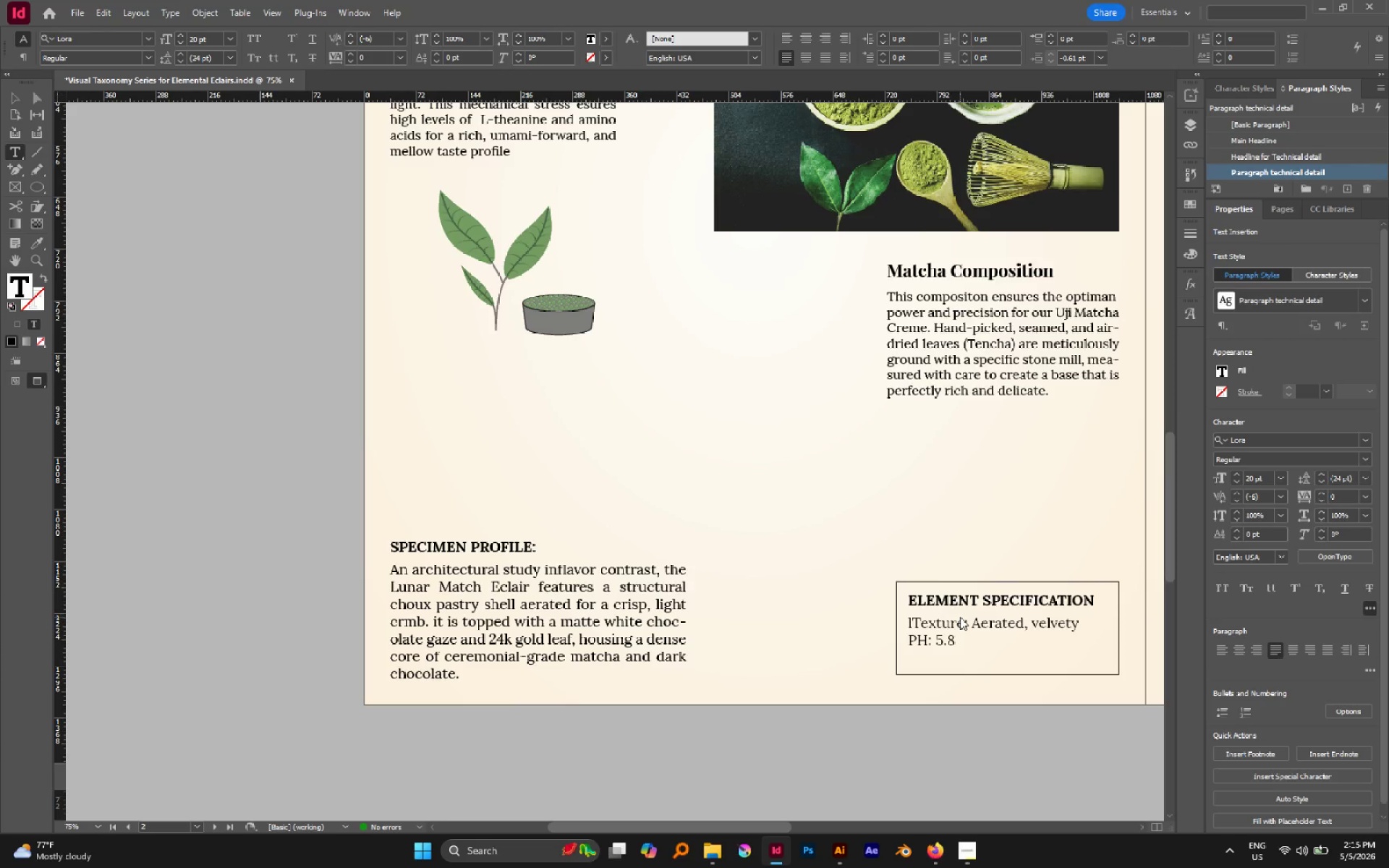 
key(Backspace)
 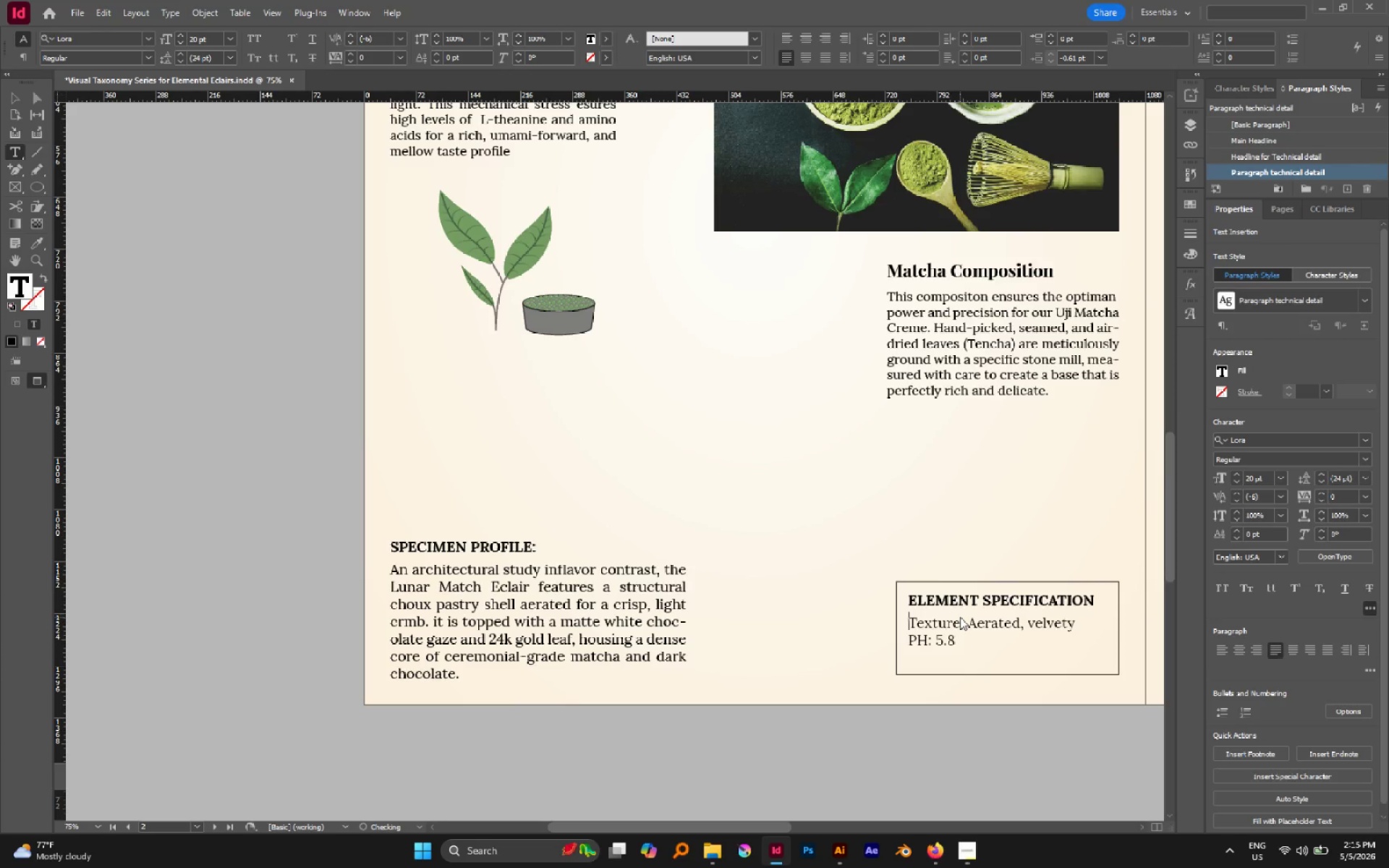 
key(Shift+L)
 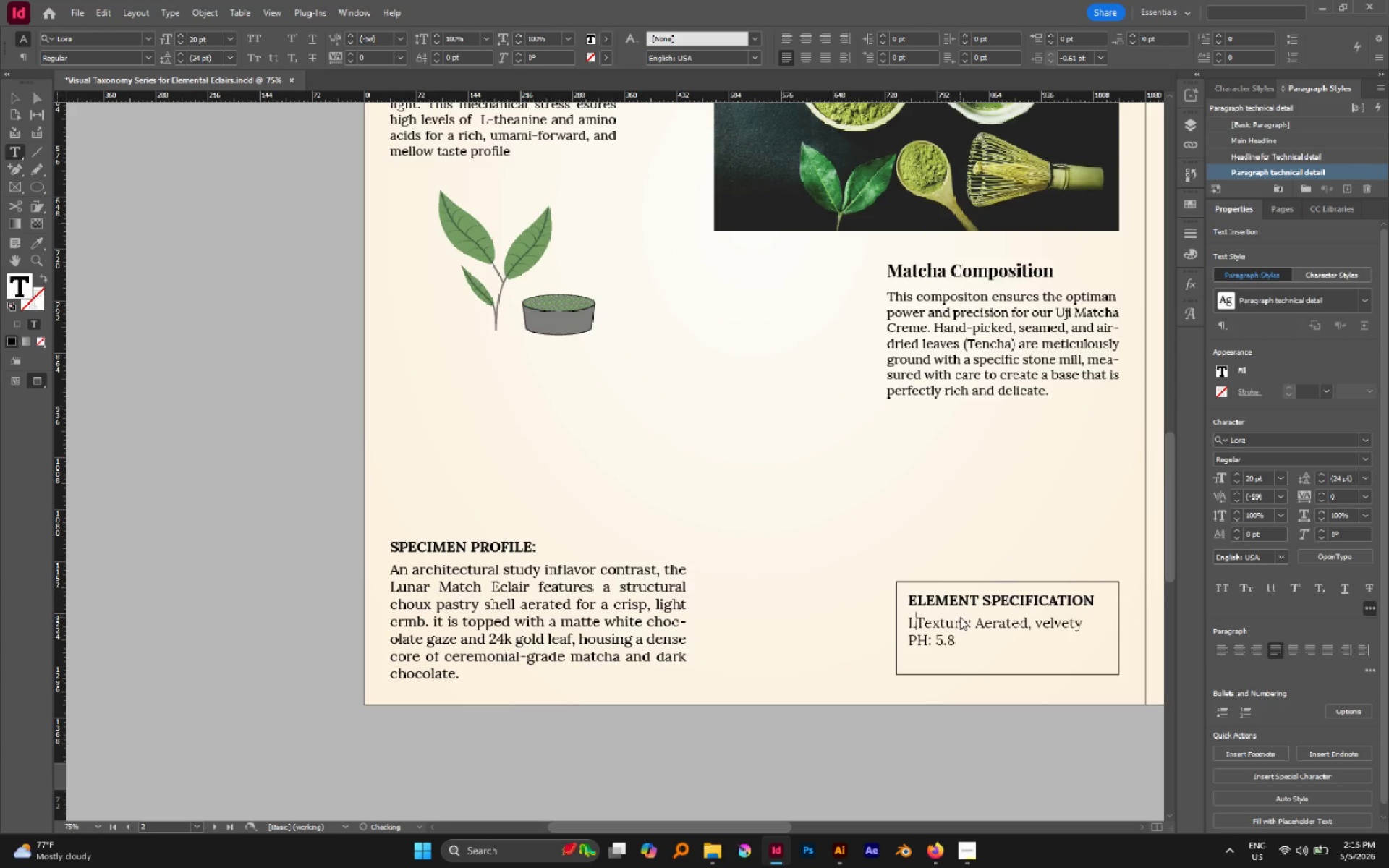 
key(Minus)
 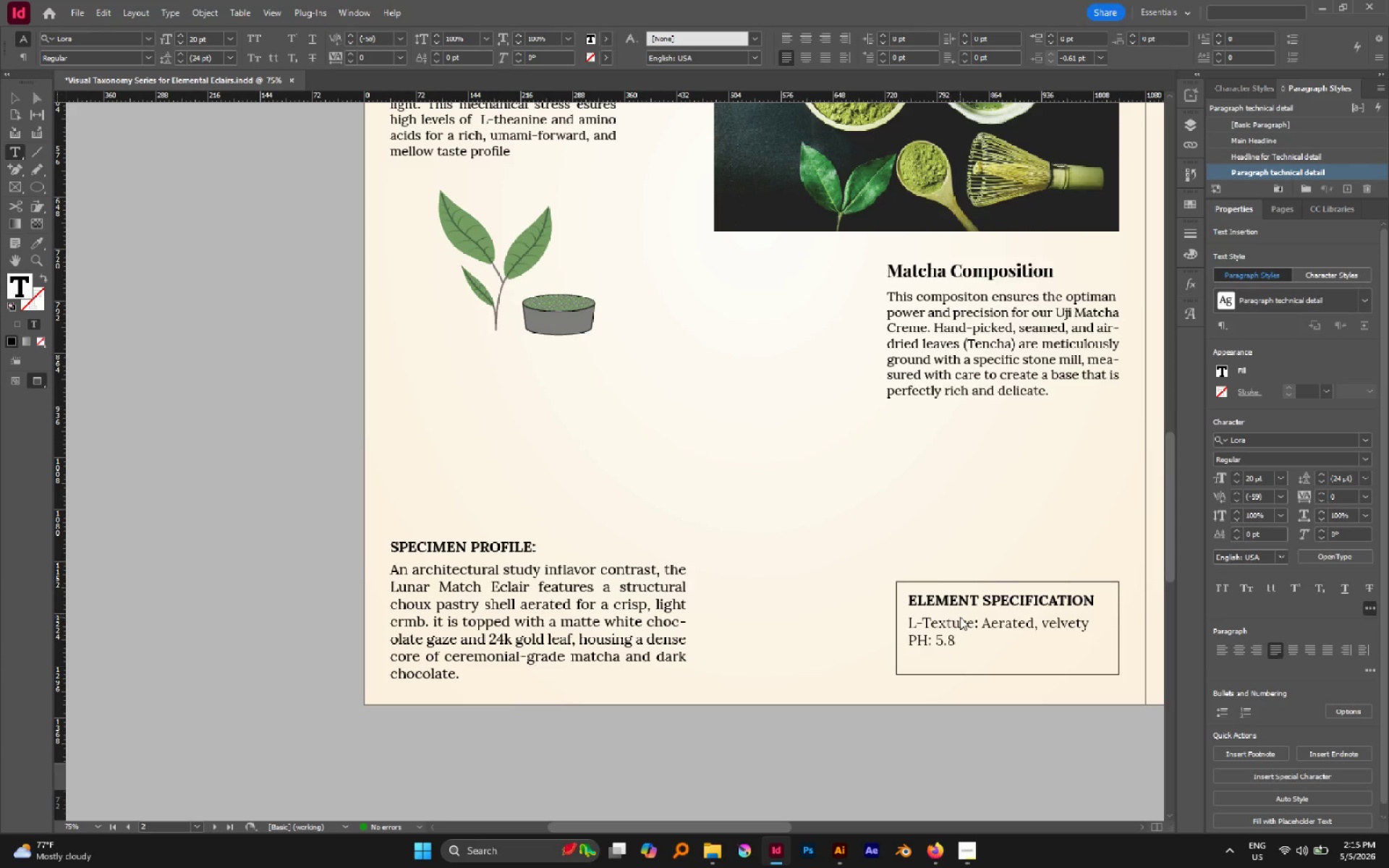 
key(Shift+Enter)
 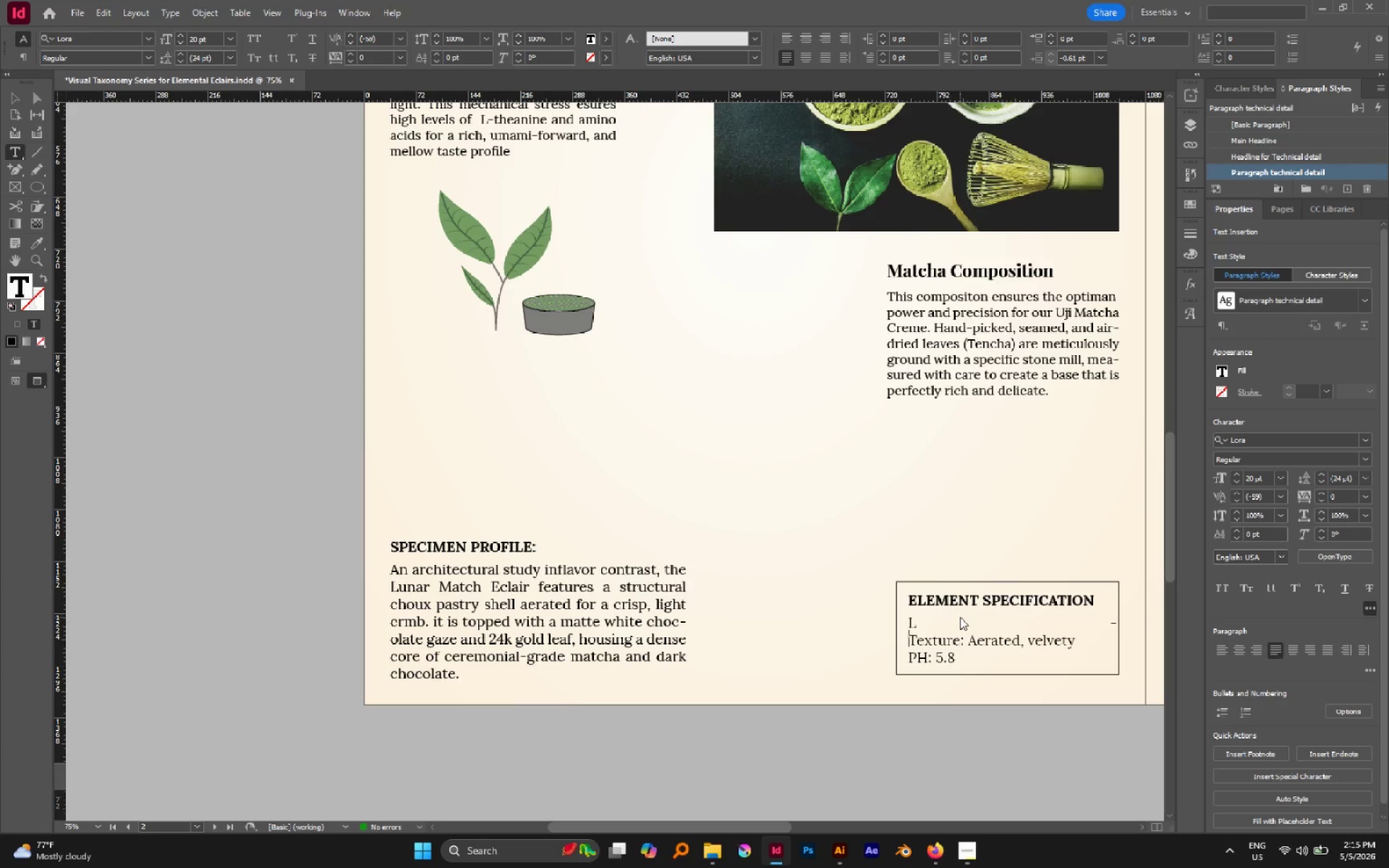 
key(ArrowUp)
 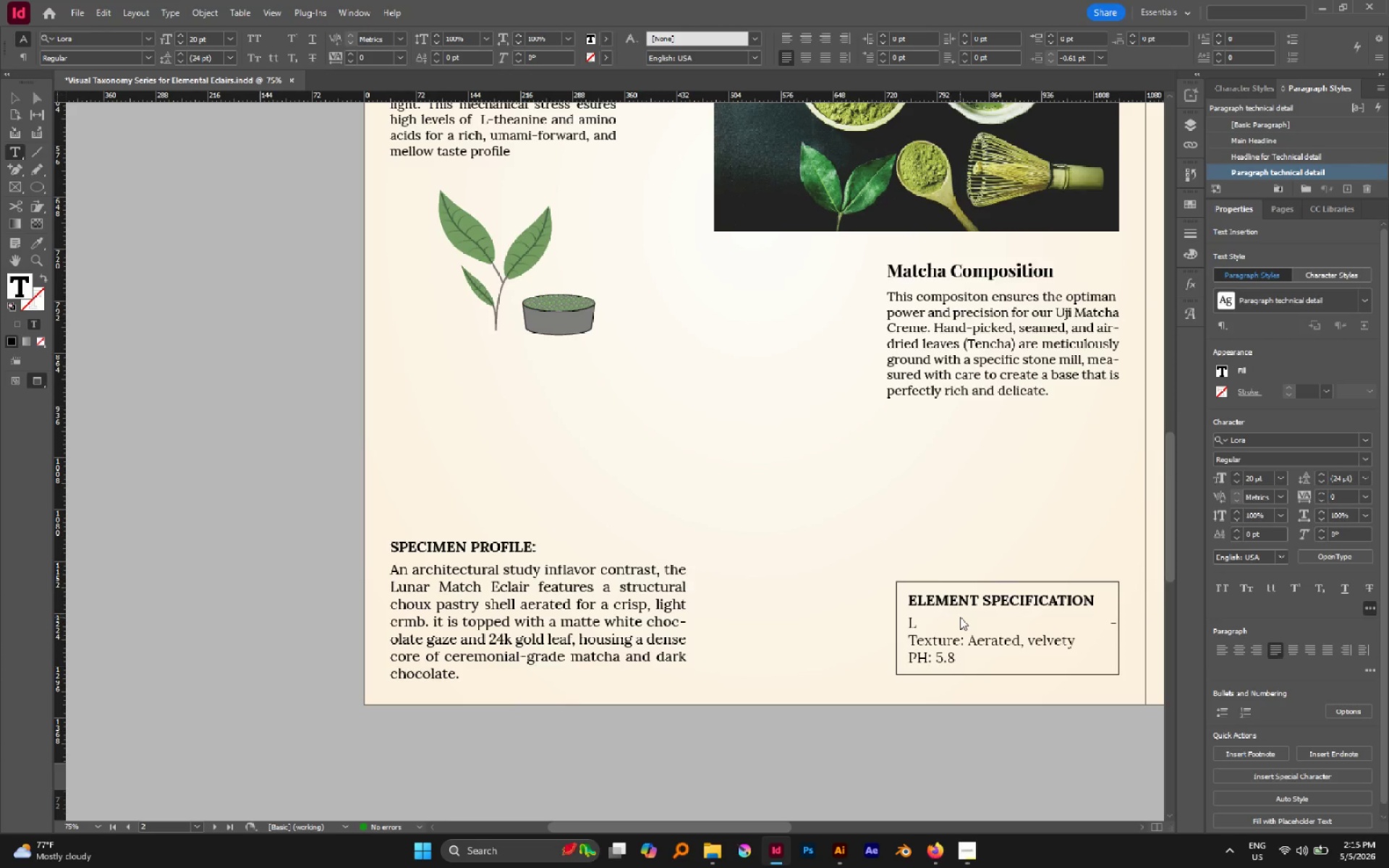 
type(THEANIN)
key(Backspace)
key(Backspace)
key(Backspace)
key(Backspace)
key(Backspace)
key(Backspace)
key(Backspace)
key(Backspace)
 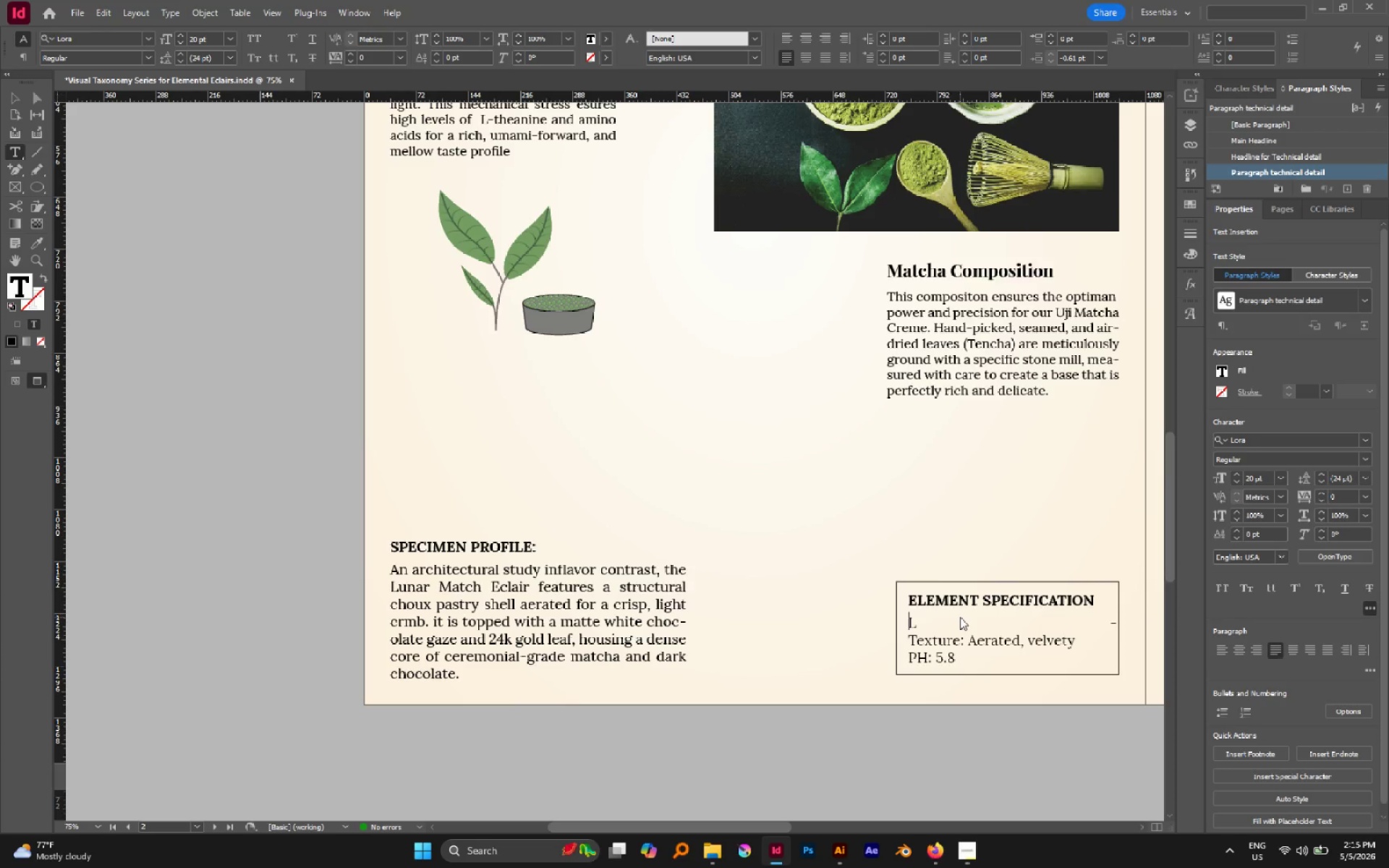 
key(ArrowRight)
 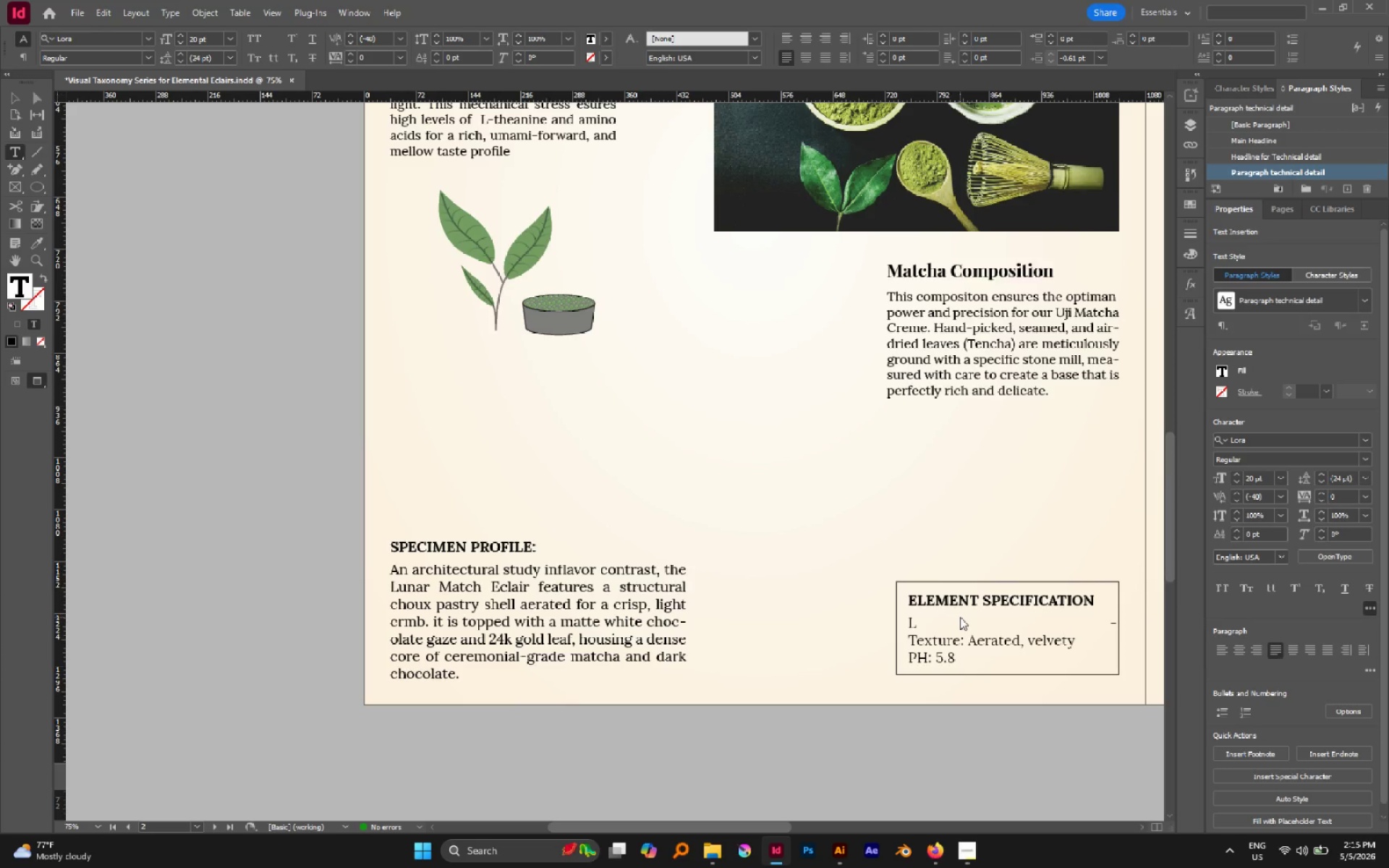 
type([Delete])
key(Backspace)
type(LI)
key(Backspace)
 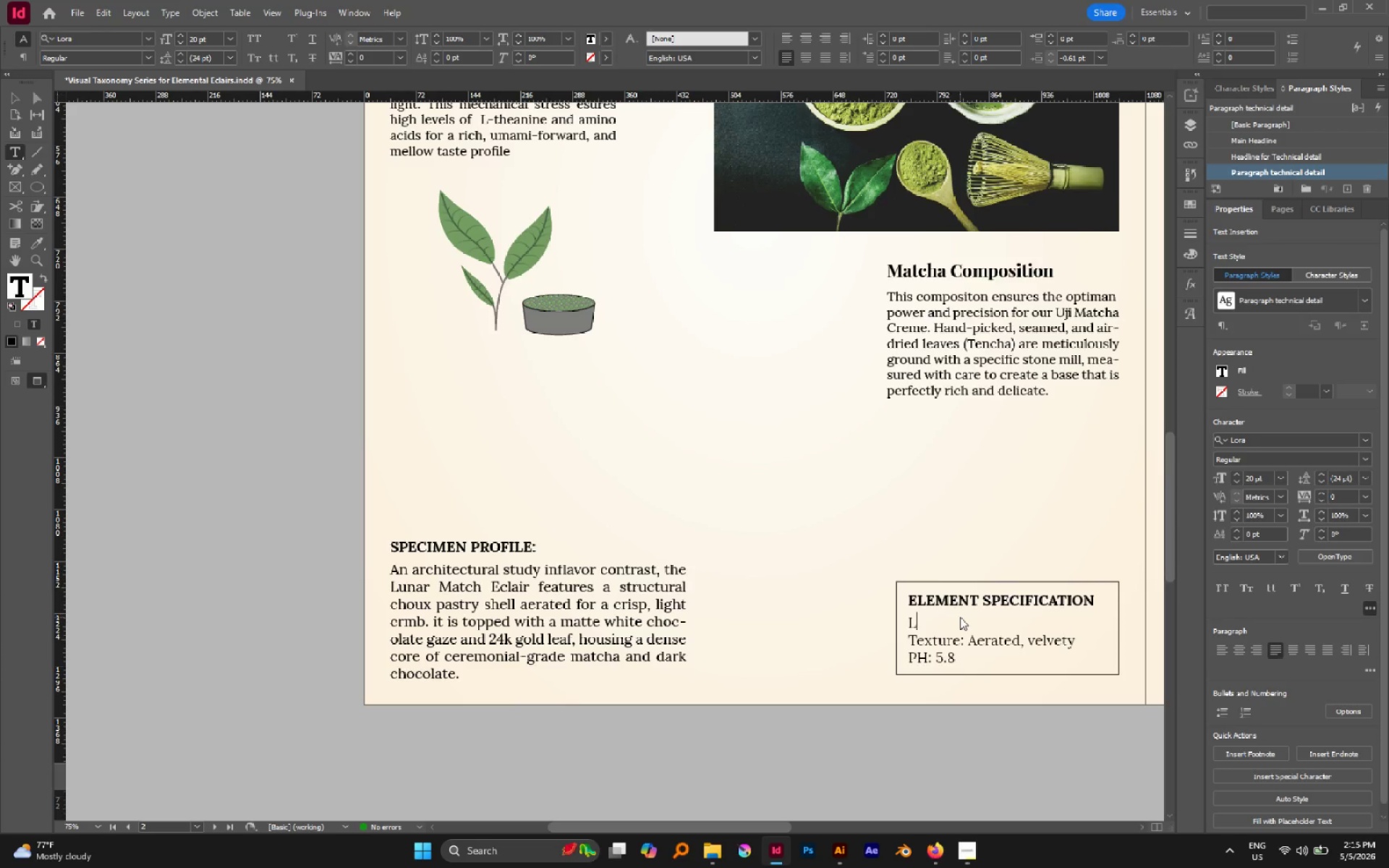 
key(Control+Z)
 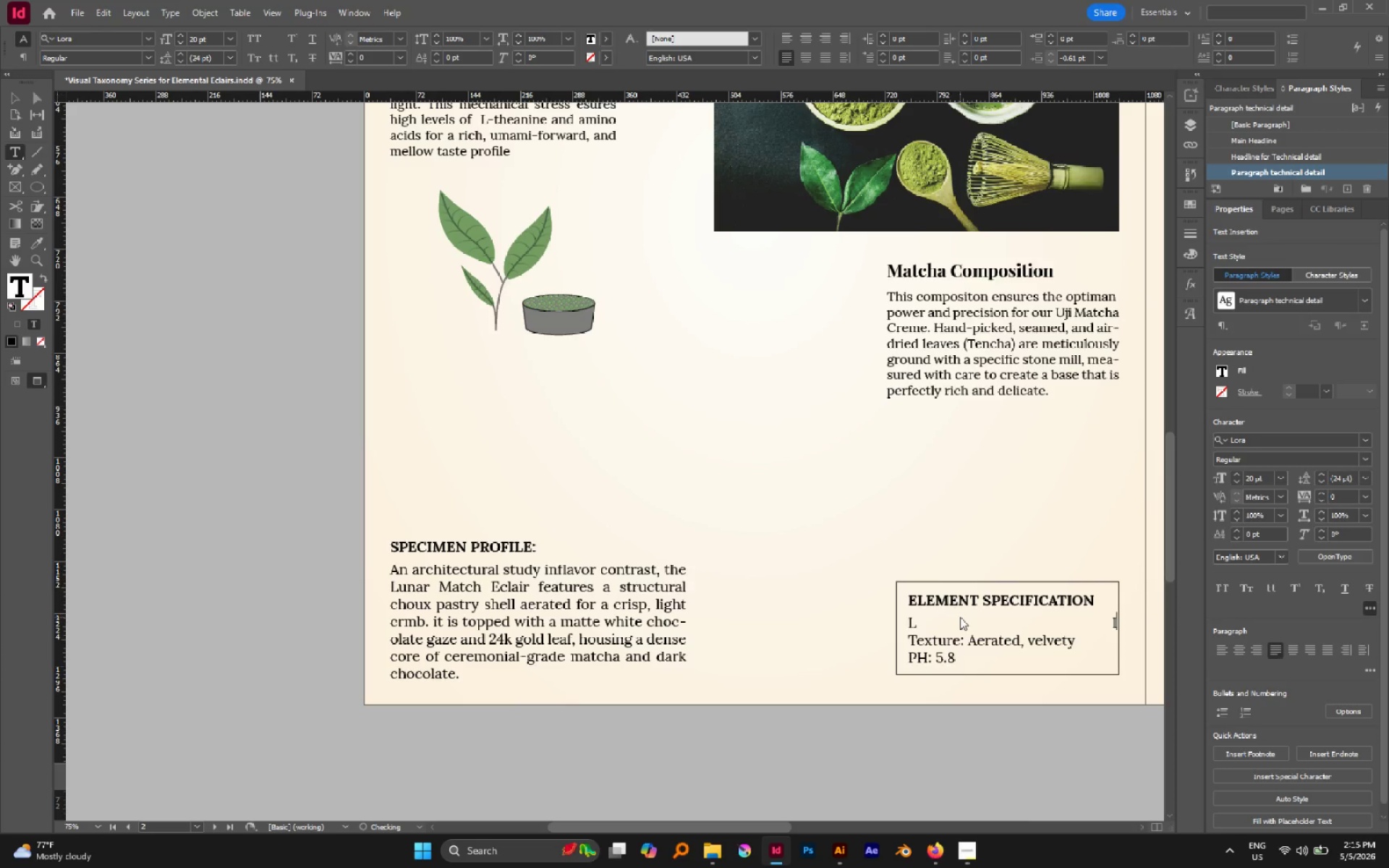 
key(Control+Z)
 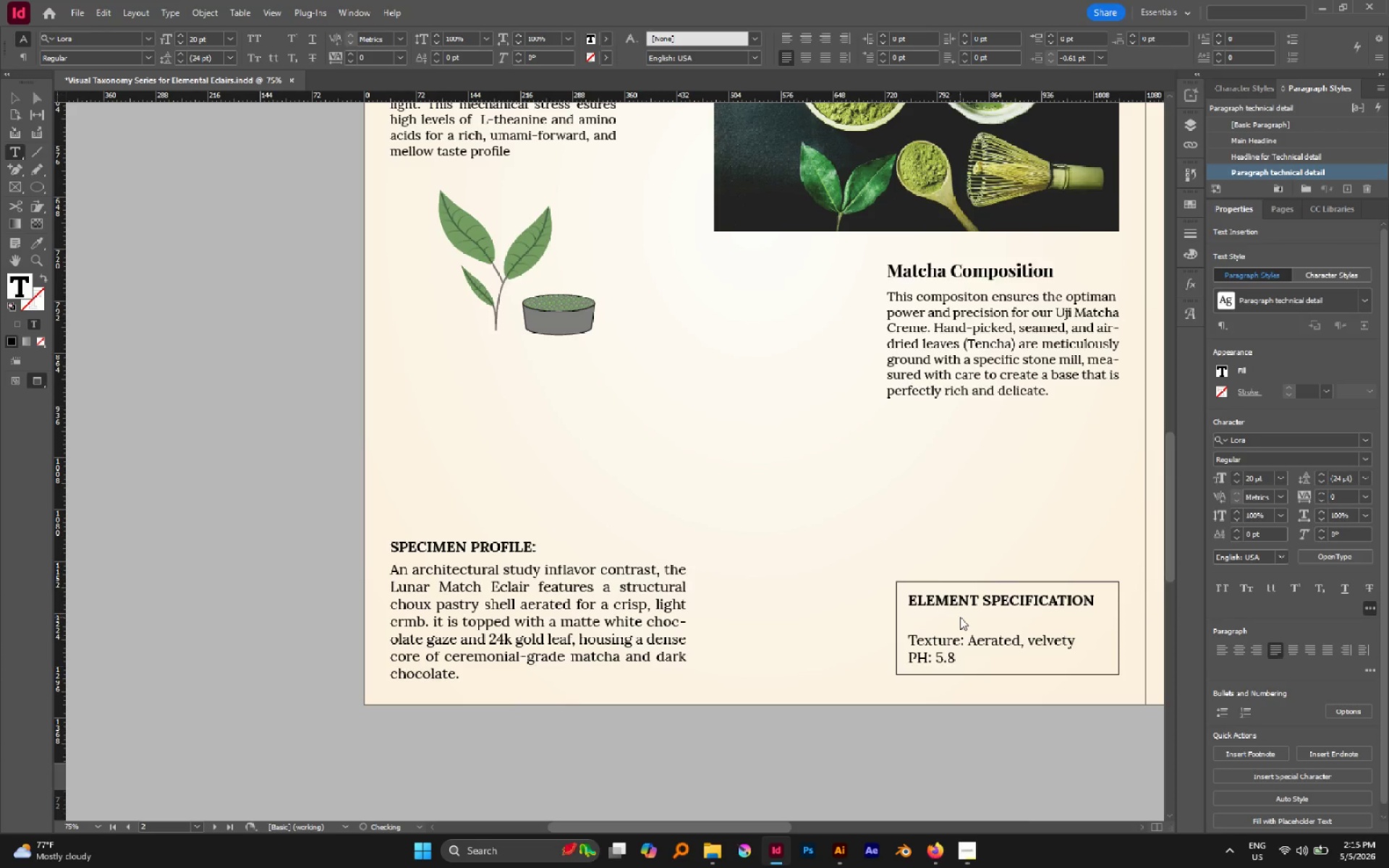 
key(Control+Z)
 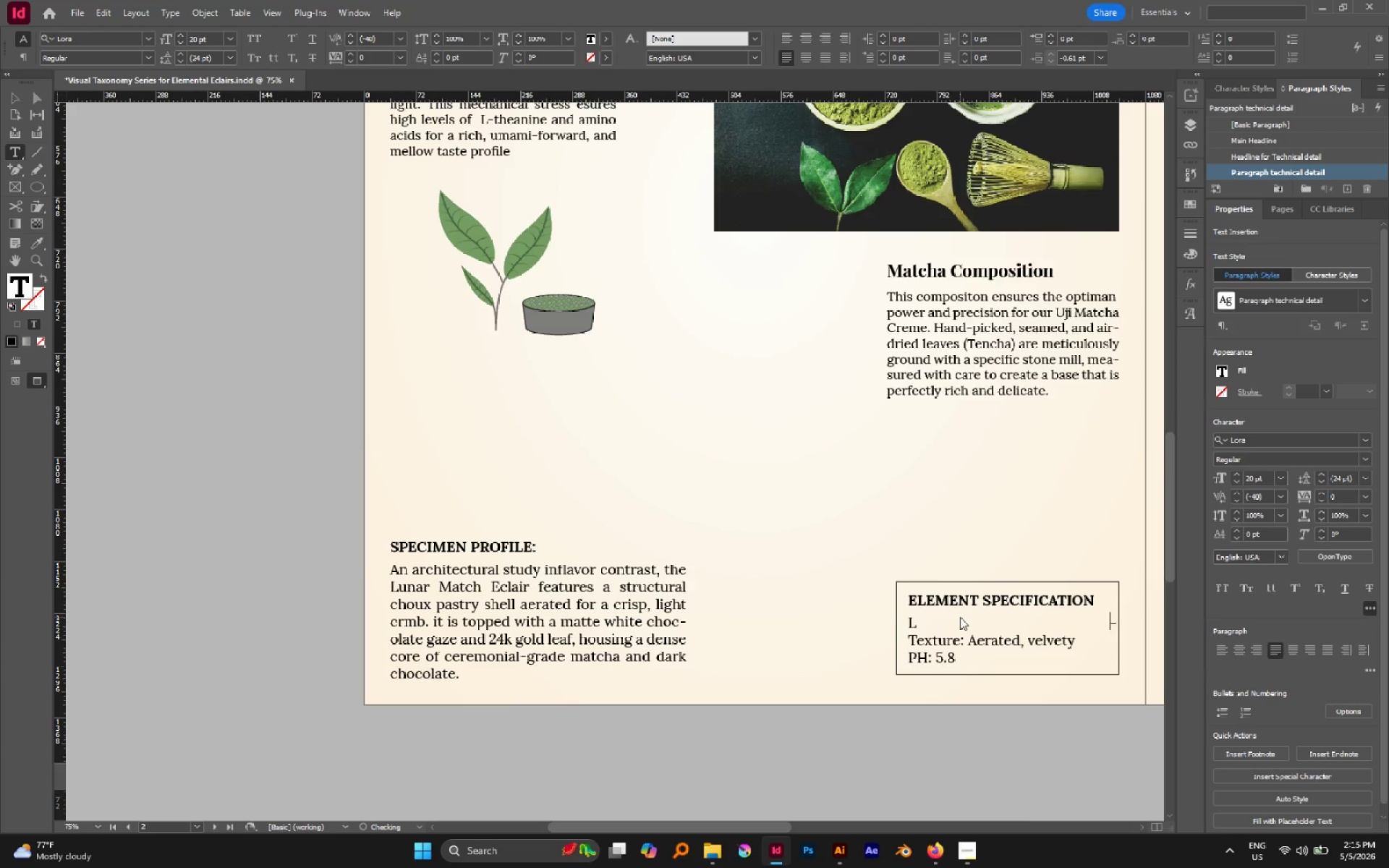 
key(Control+Z)
 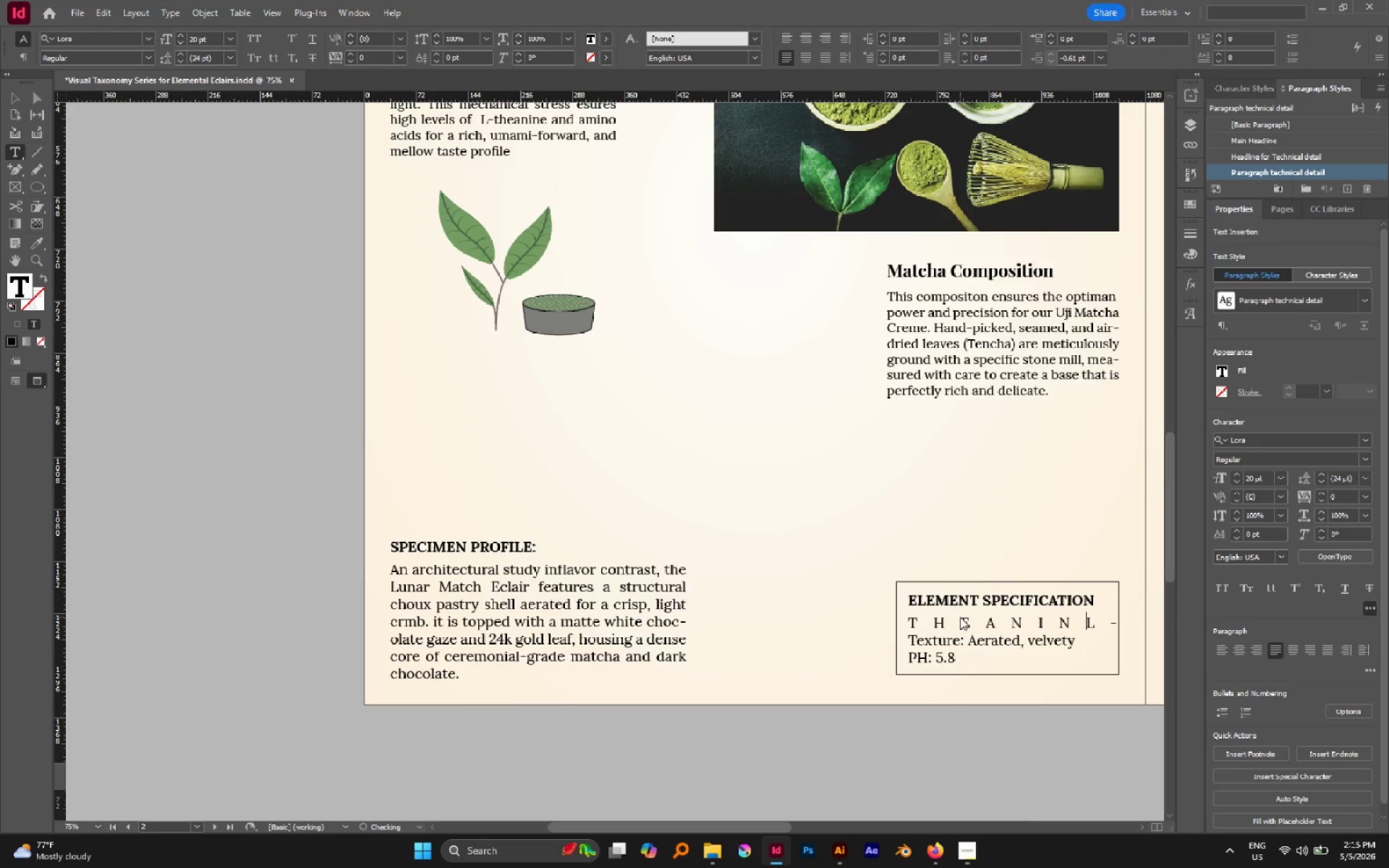 
key(Control+Z)
 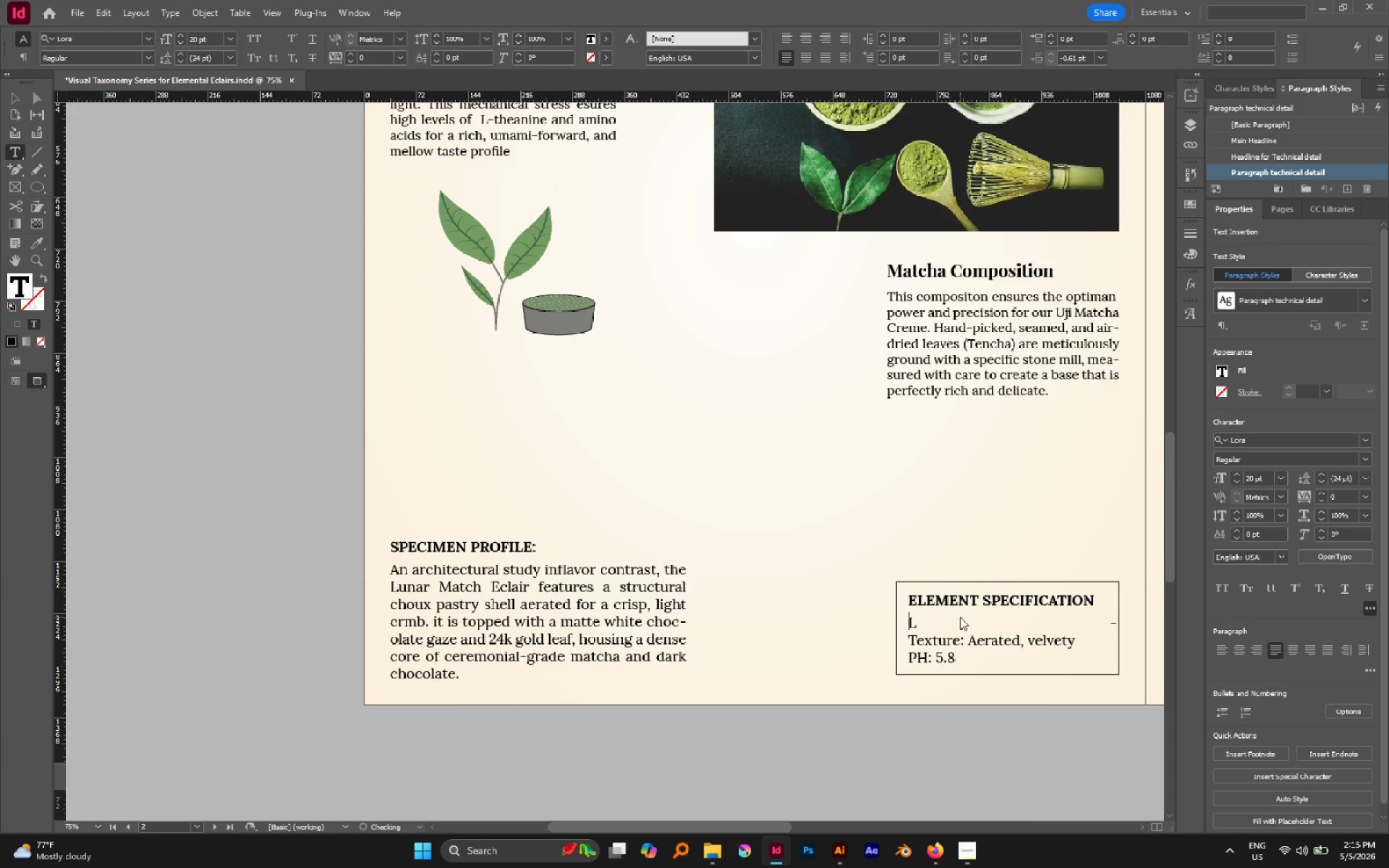 
key(Control+Z)
 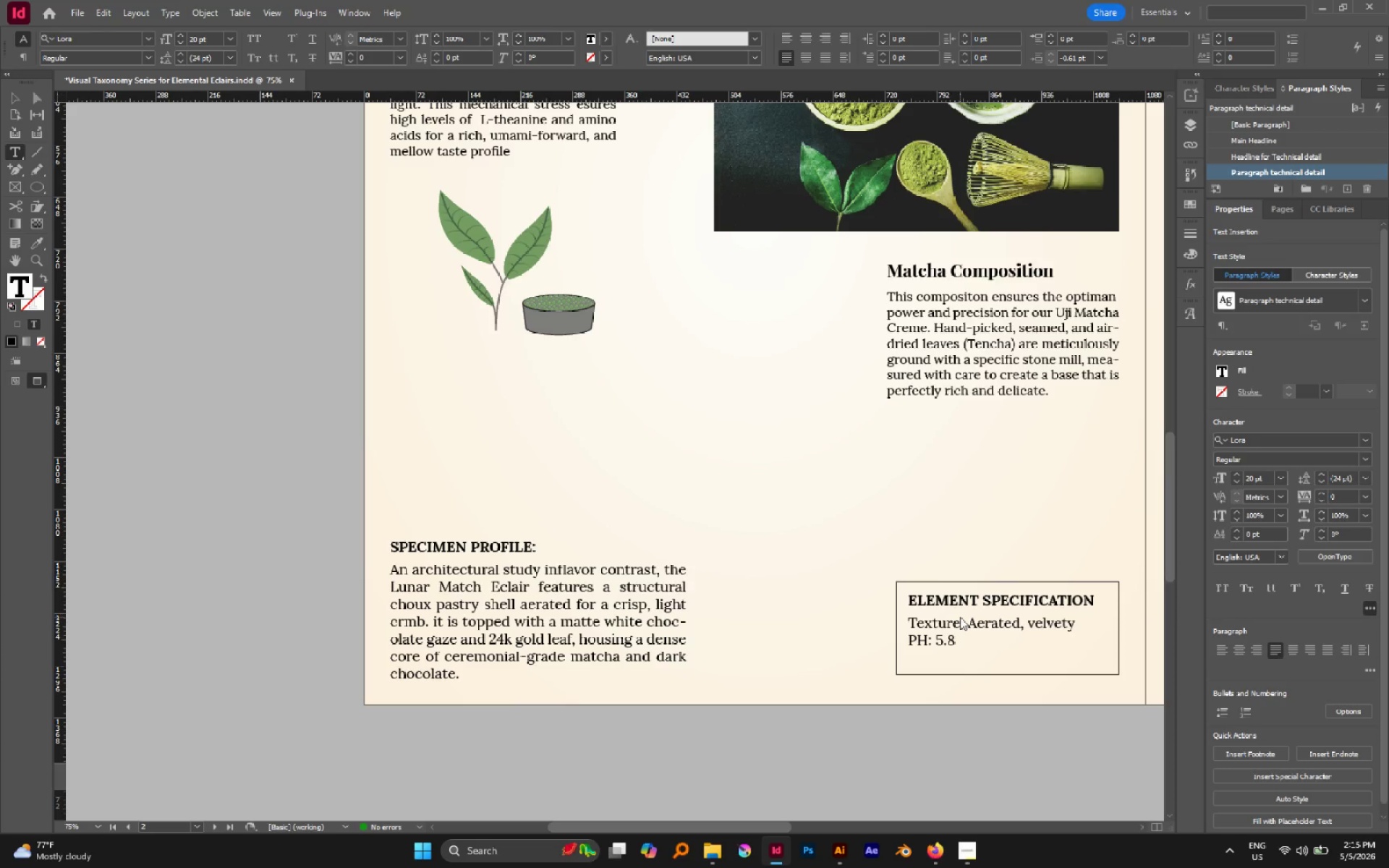 
key(Control+Z)
 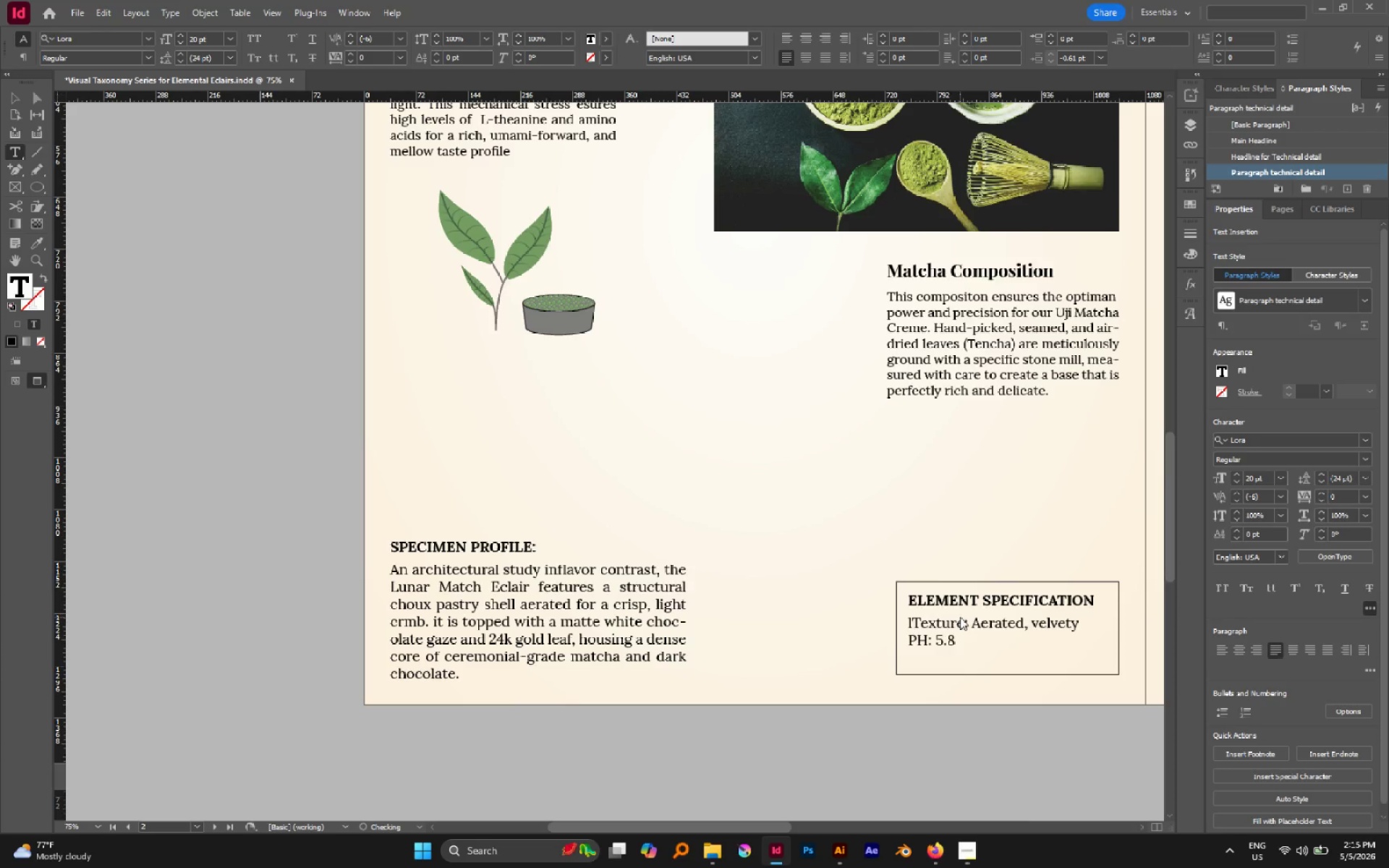 
key(Control+Z)
 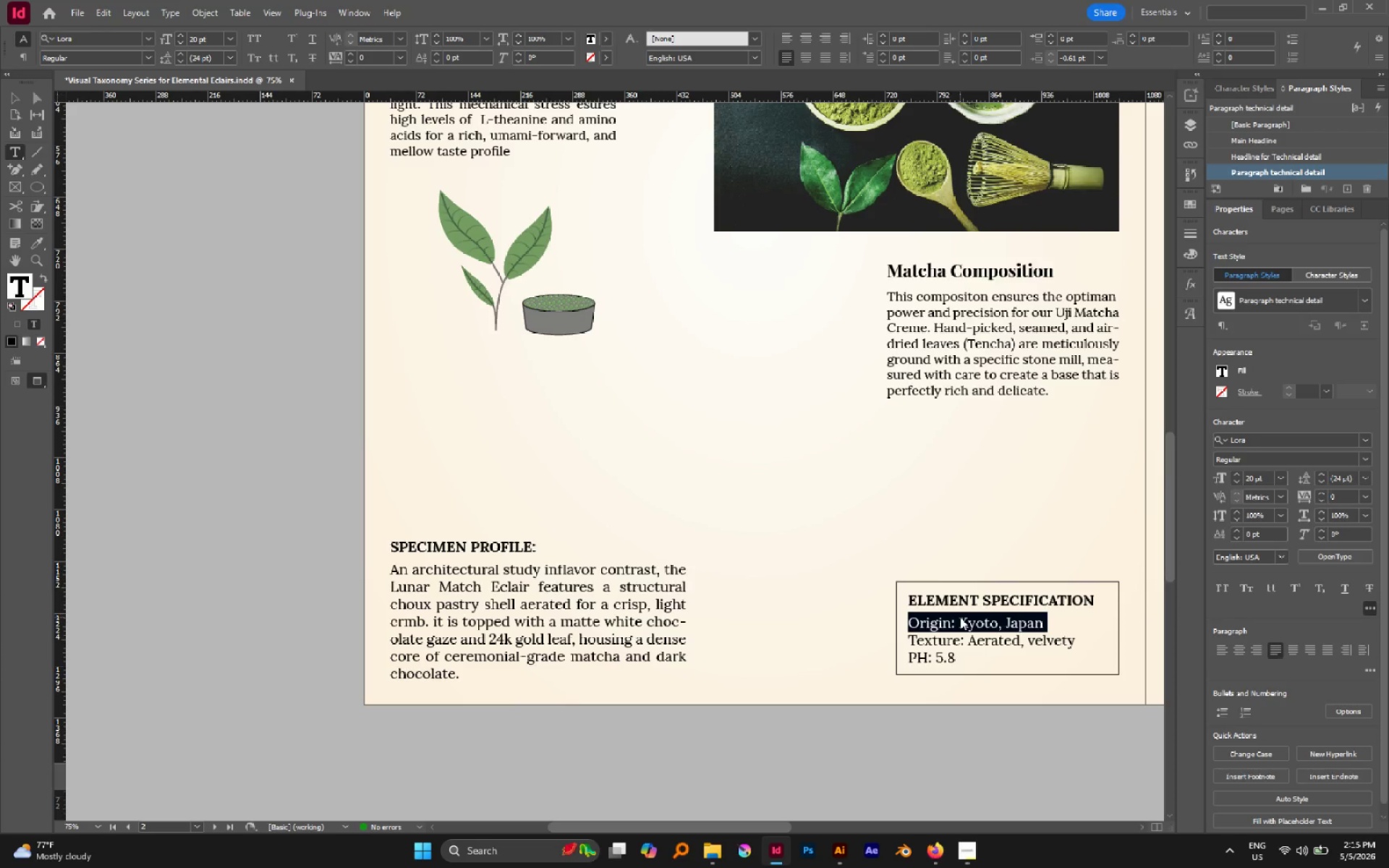 
type(LE)
key(Backspace)
type(-THEANINE)
 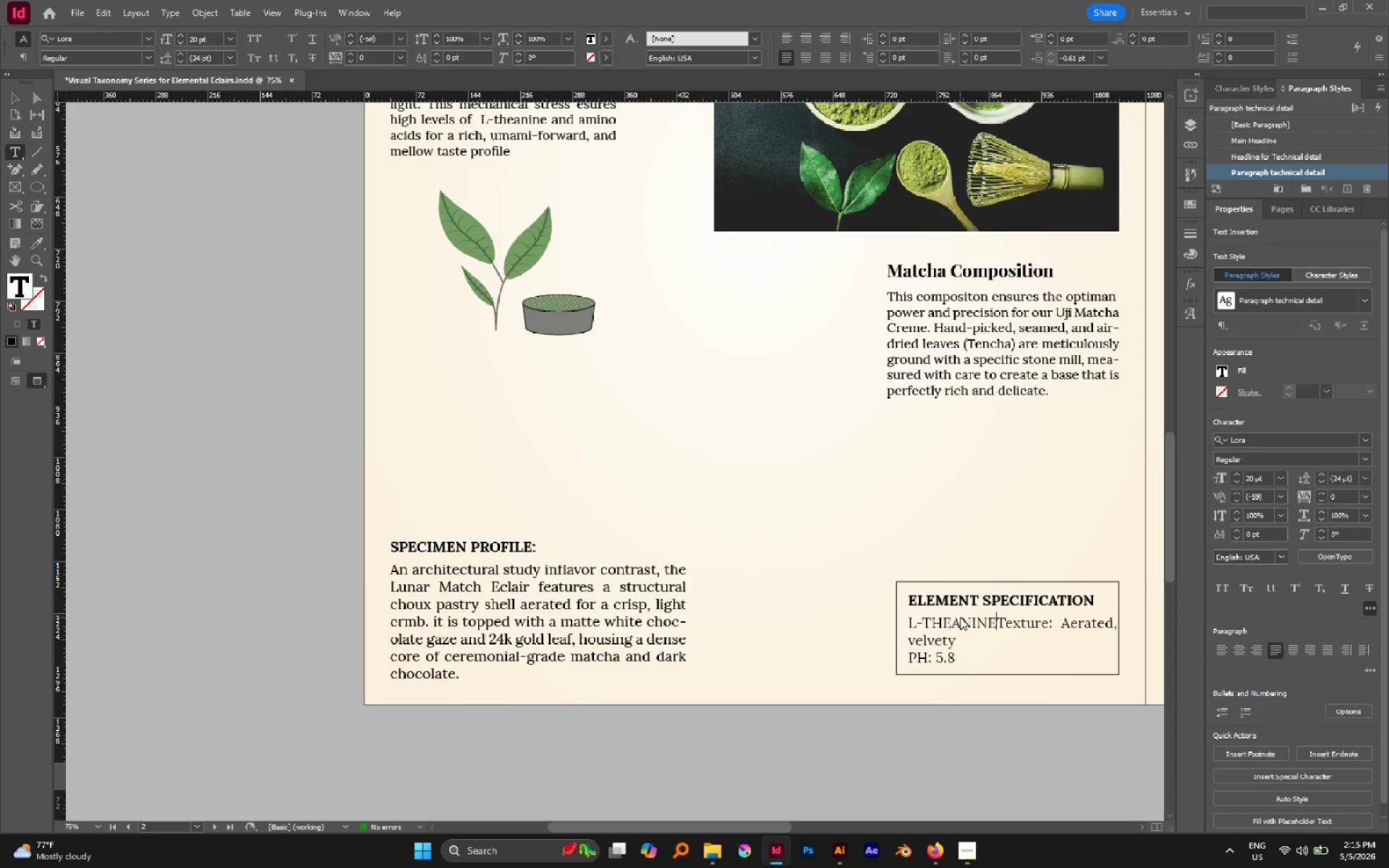 
type(: High)
 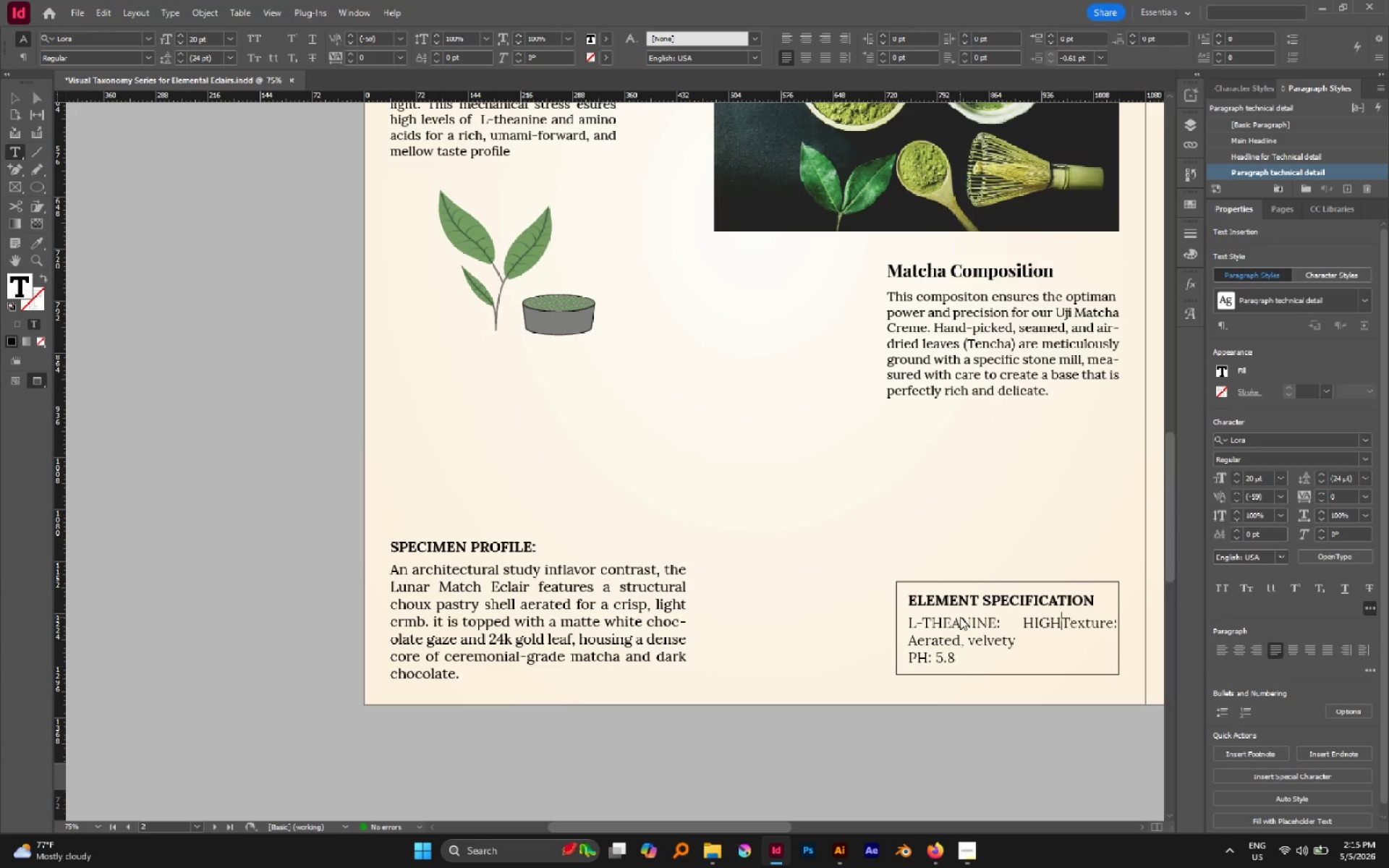 
key(Enter)
 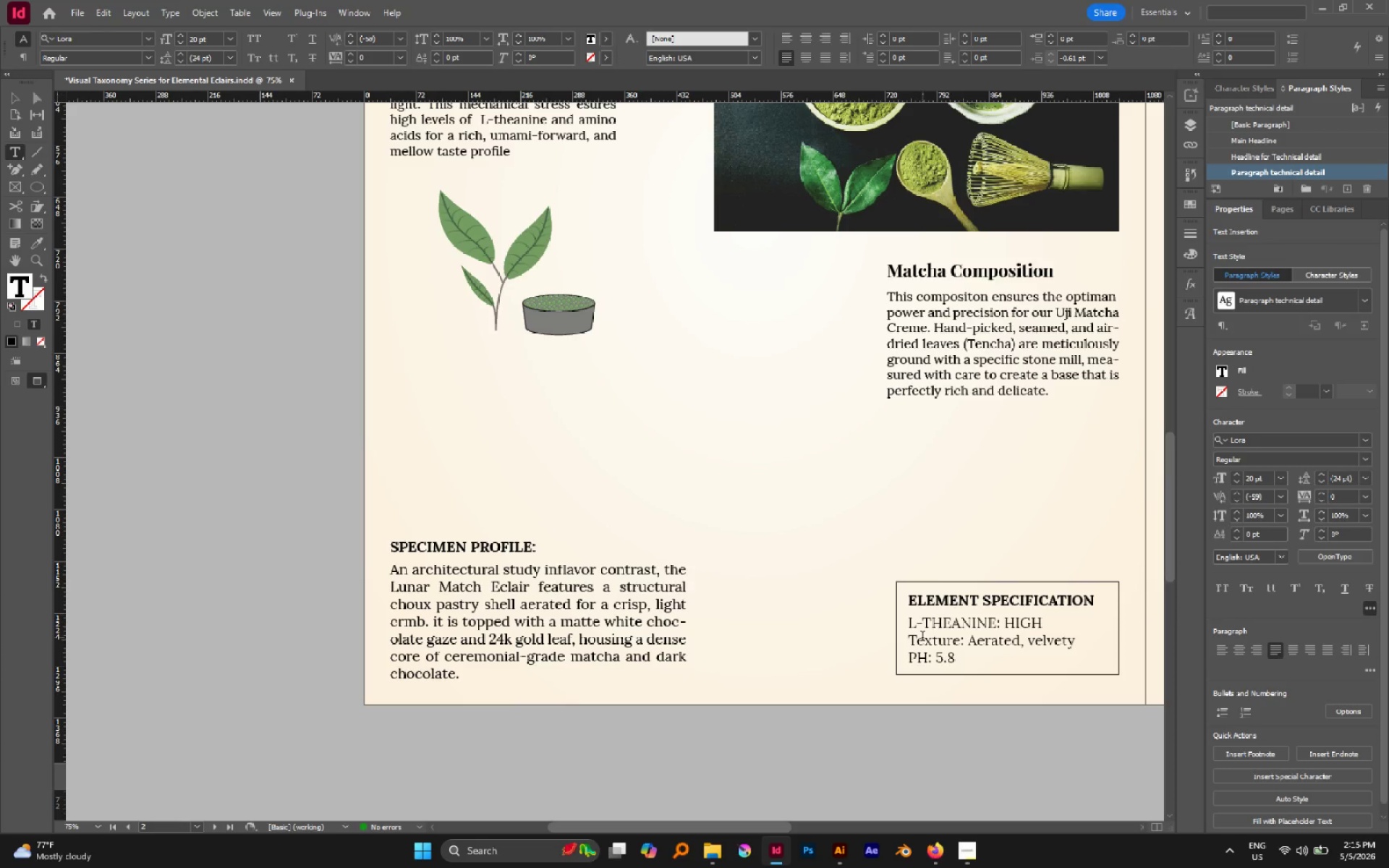 
wait(5.08)
 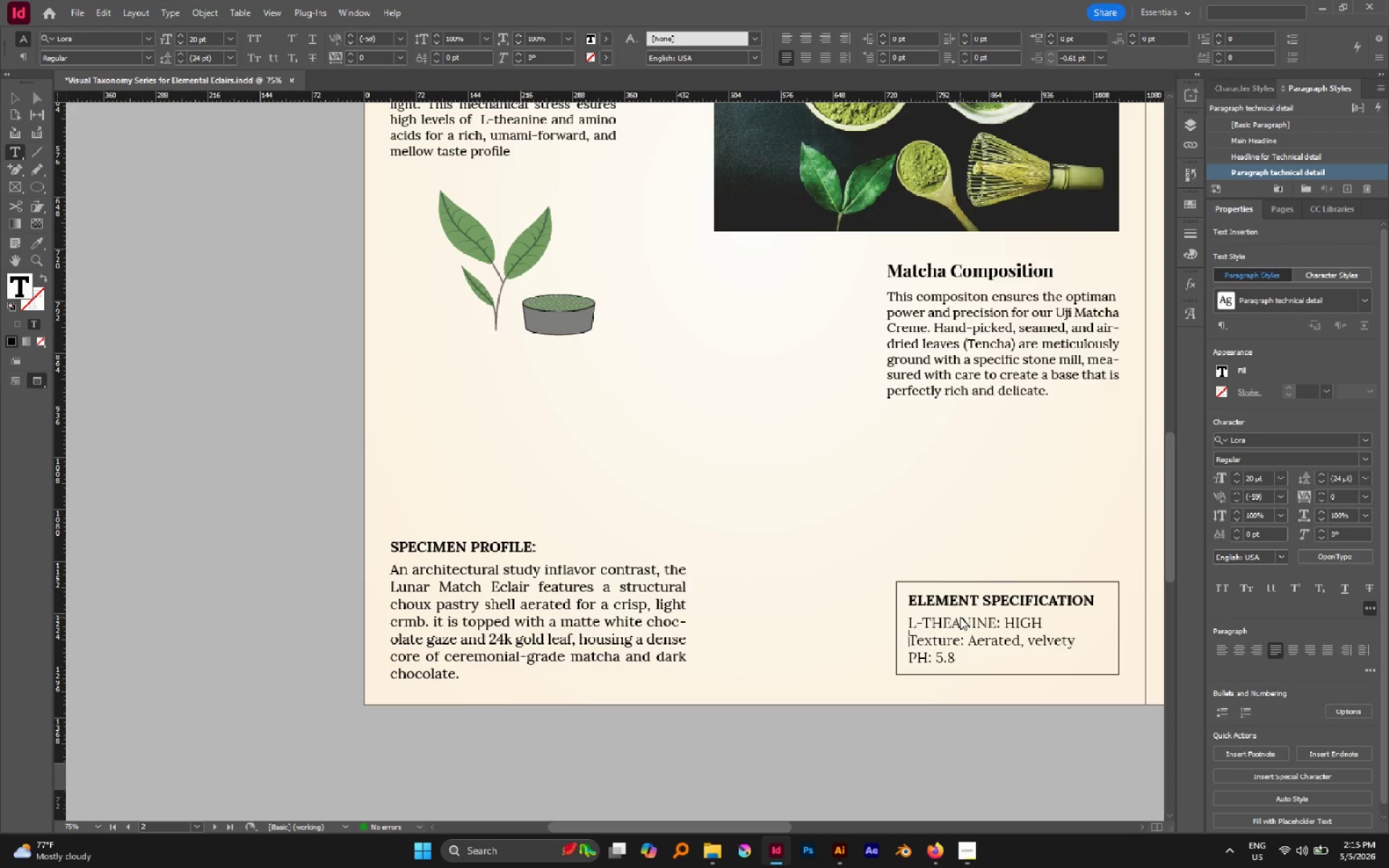 
left_click_drag(start_coordinate=[957, 656], to_coordinate=[881, 639])
 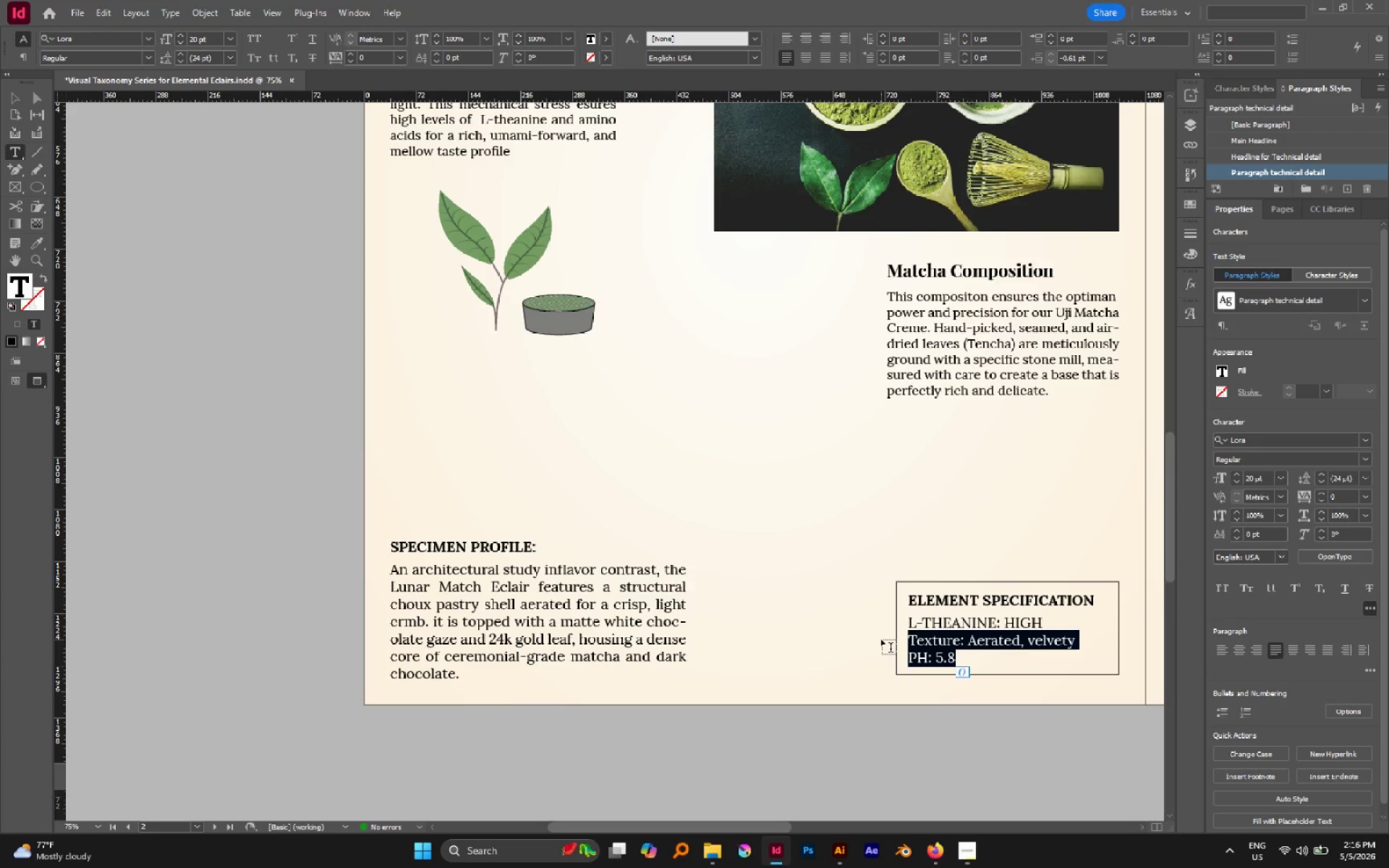 
type(Sweate)
key(Backspace)
key(Backspace)
key(Backspace)
type(etness: 2/10)
key(Escape)
 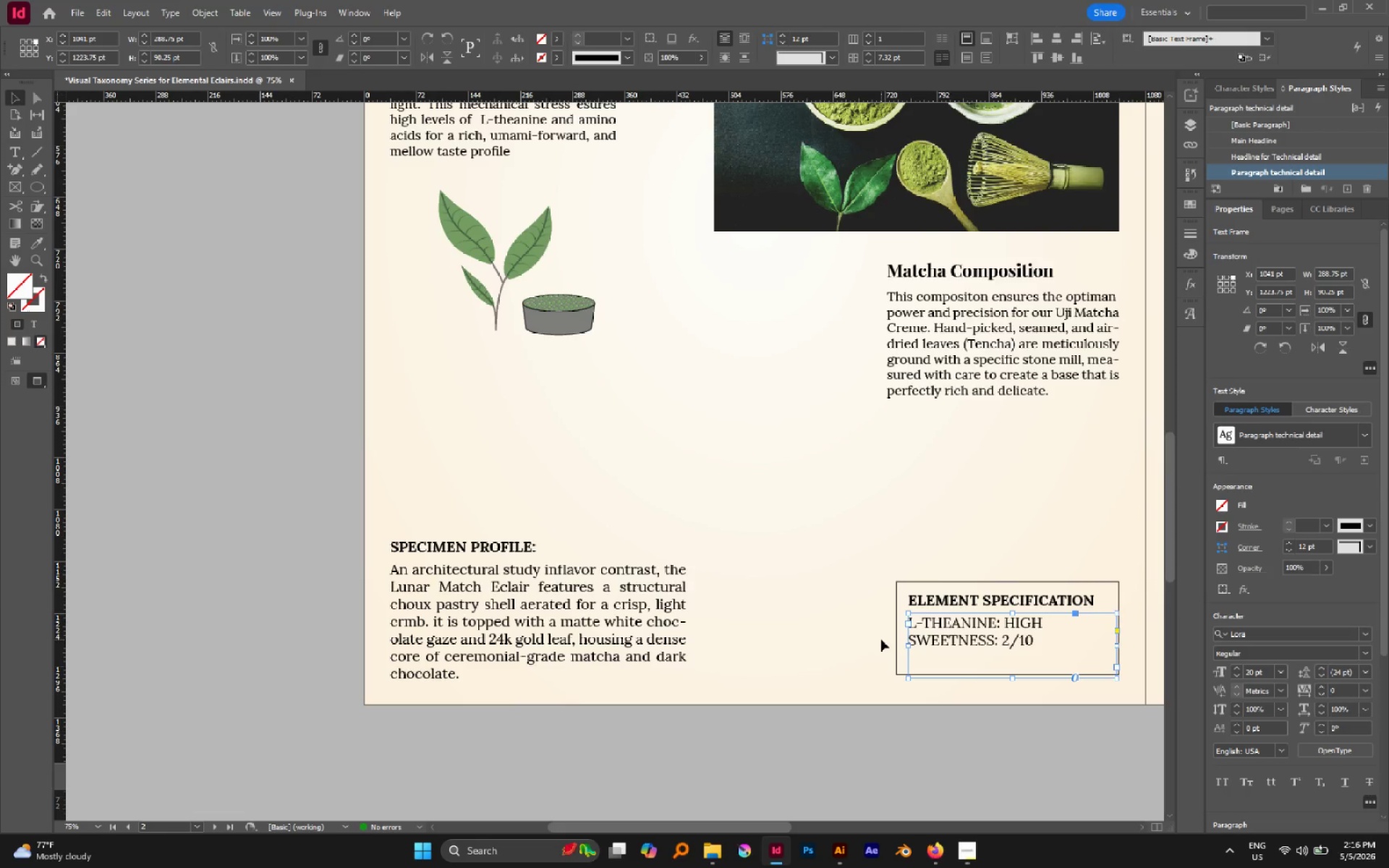 
left_click([849, 613])
 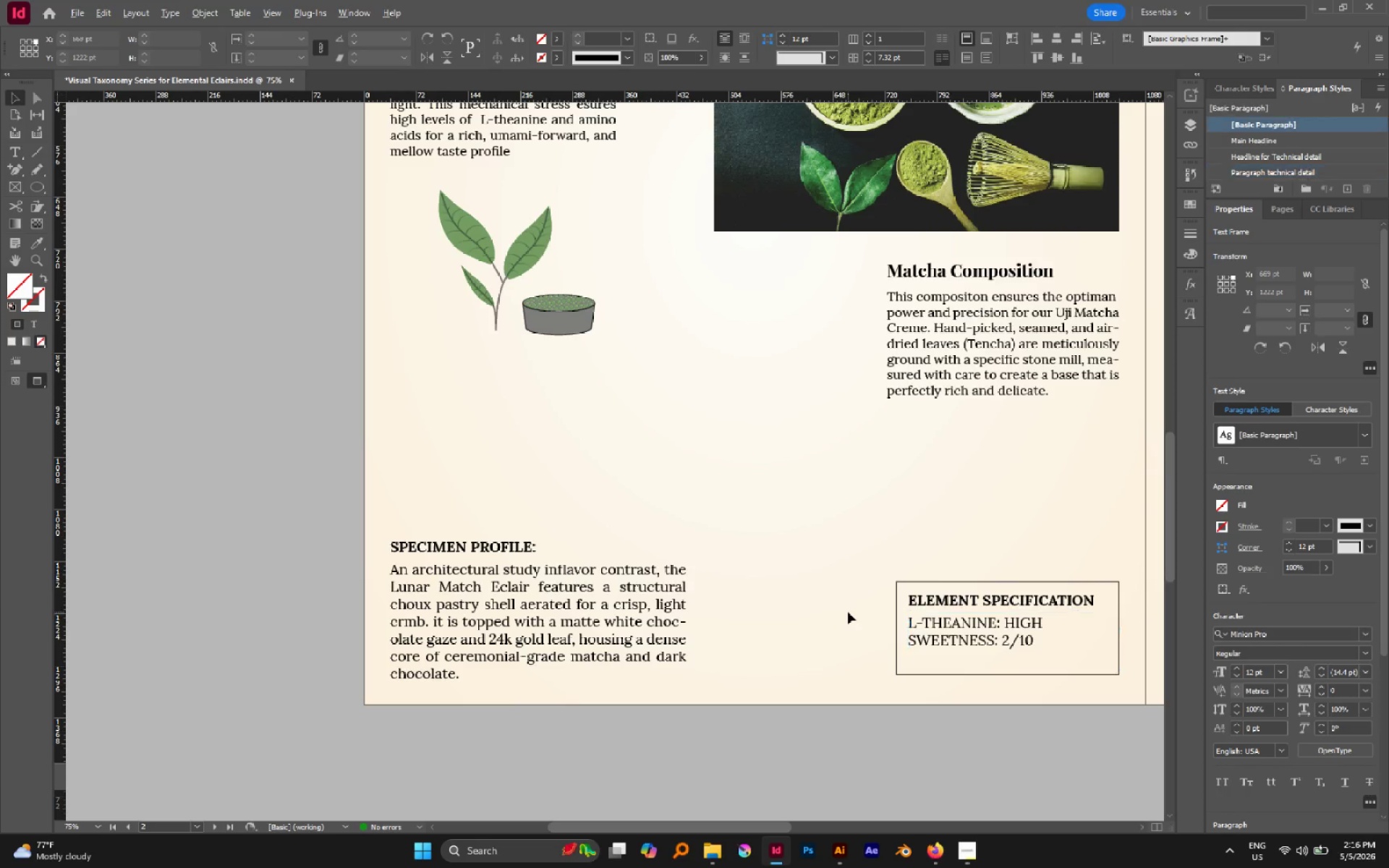 
hold_key(key=AltLeft, duration=0.77)
scroll: coordinate [840, 619], scroll_direction: down, amount: 3.0
 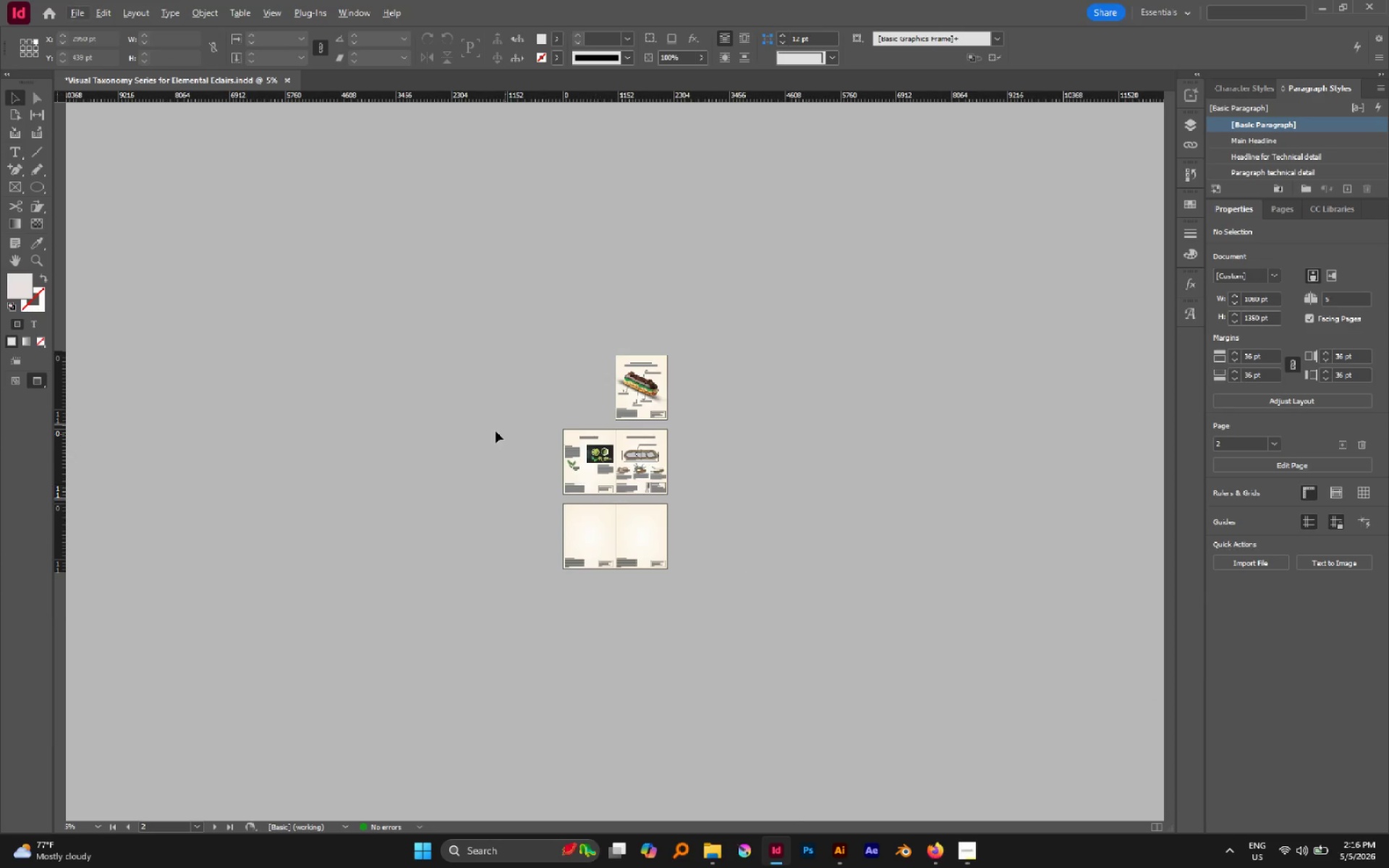 
hold_key(key=AltLeft, duration=0.75)
scroll: coordinate [593, 455], scroll_direction: up, amount: 2.0
 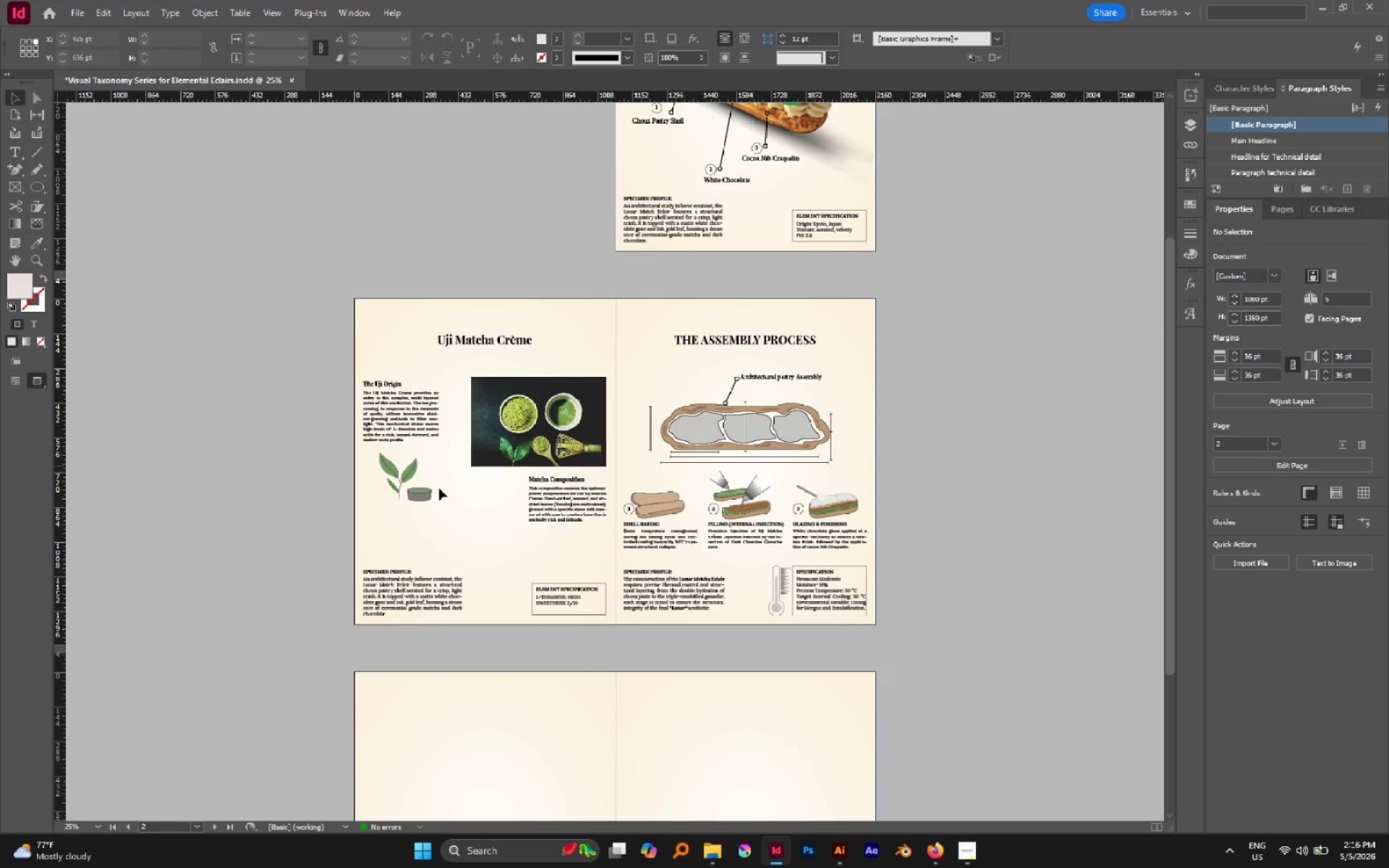 
hold_key(key=AltLeft, duration=0.47)
scroll: coordinate [470, 581], scroll_direction: up, amount: 1.0
 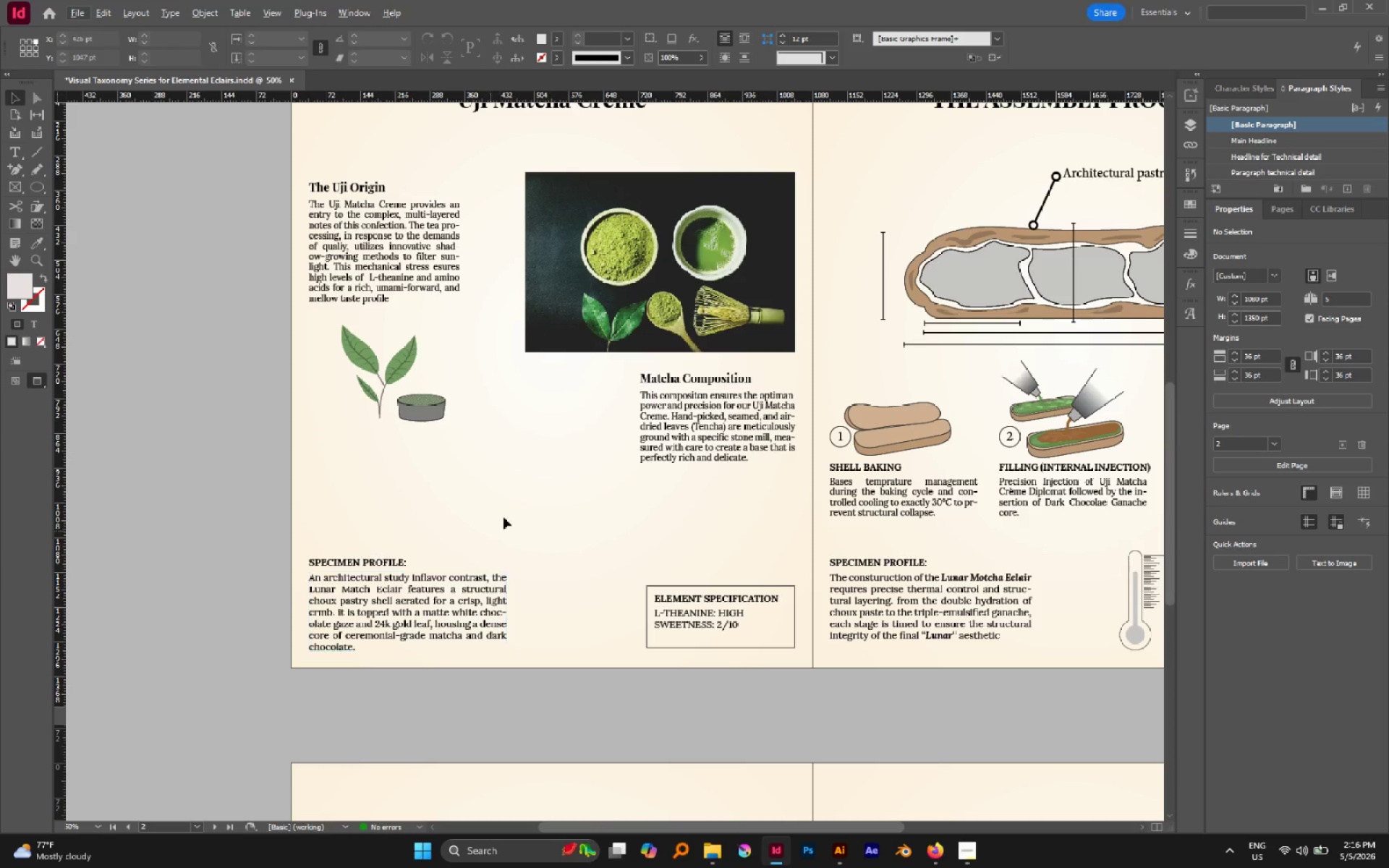 
hold_key(key=Space, duration=0.31)
 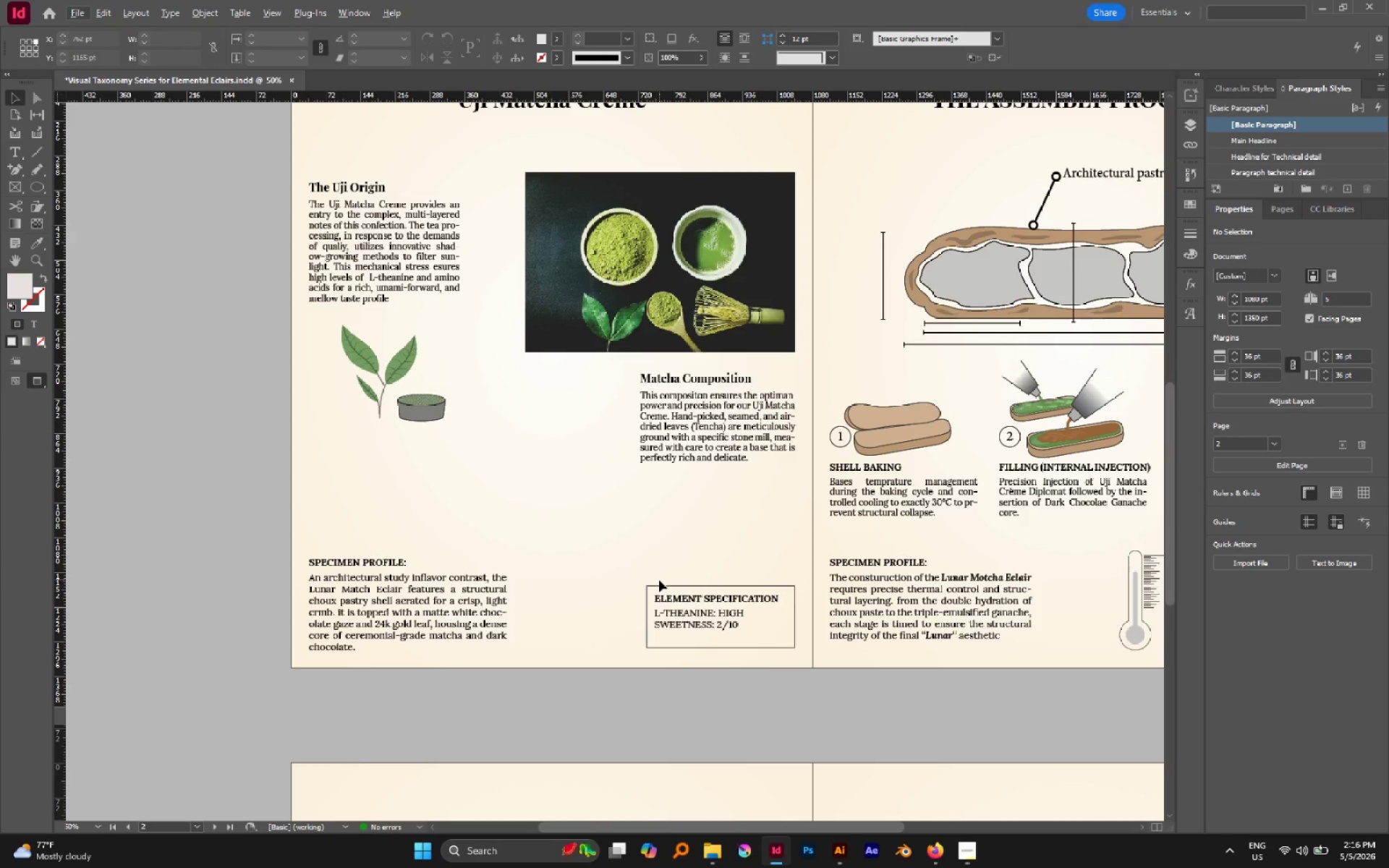 
left_click([659, 582])
 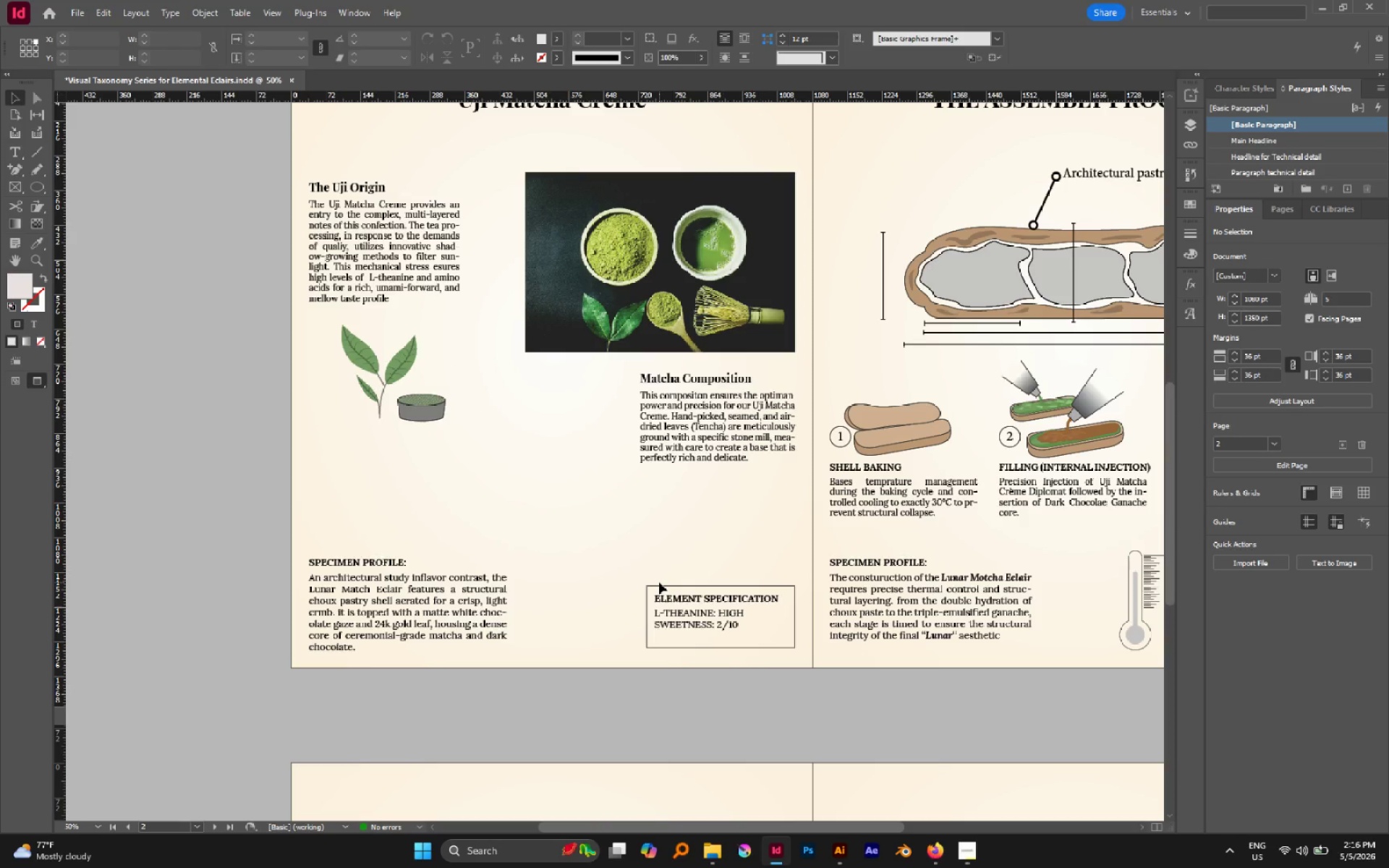 
key(W)
 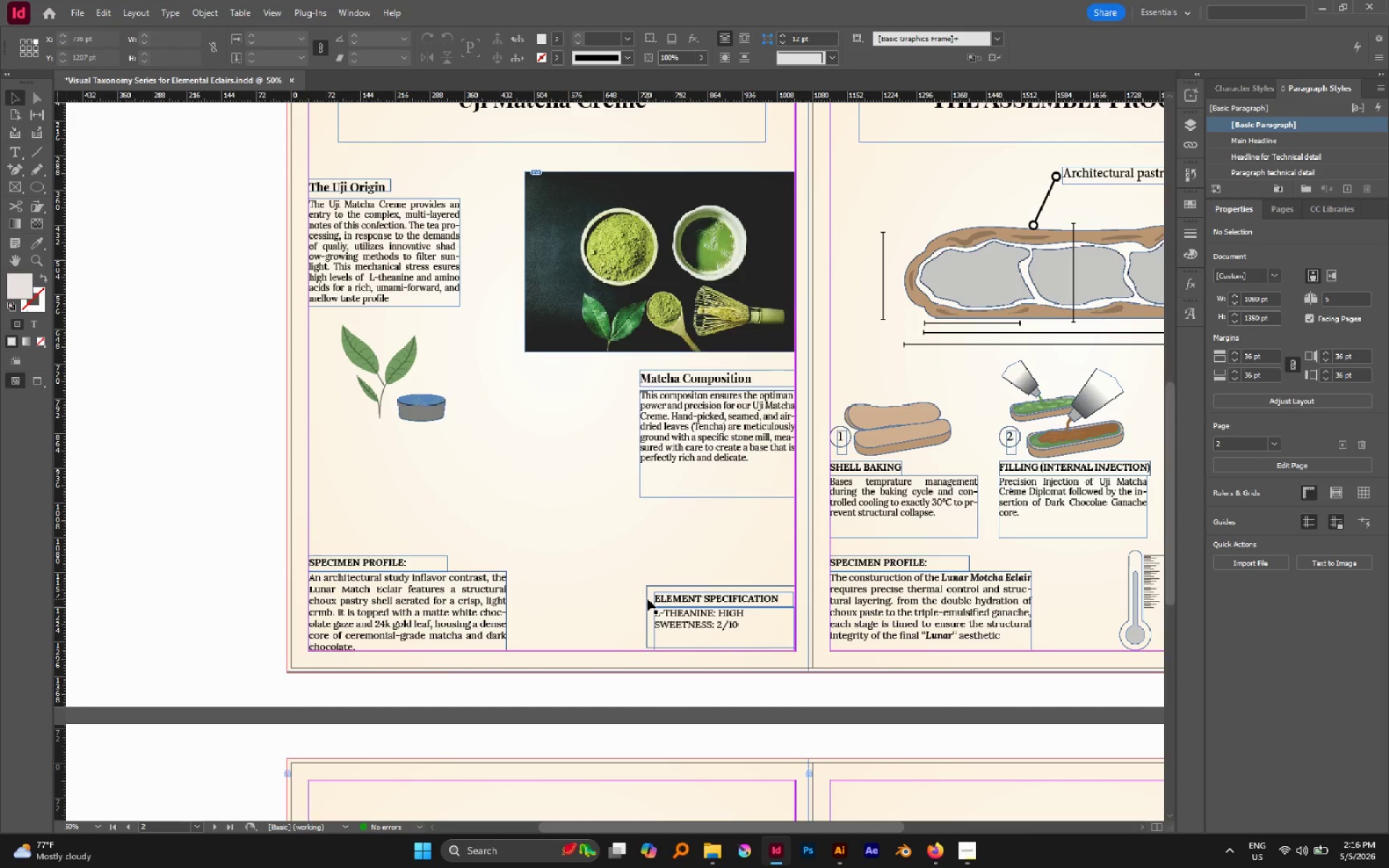 
left_click([647, 599])
 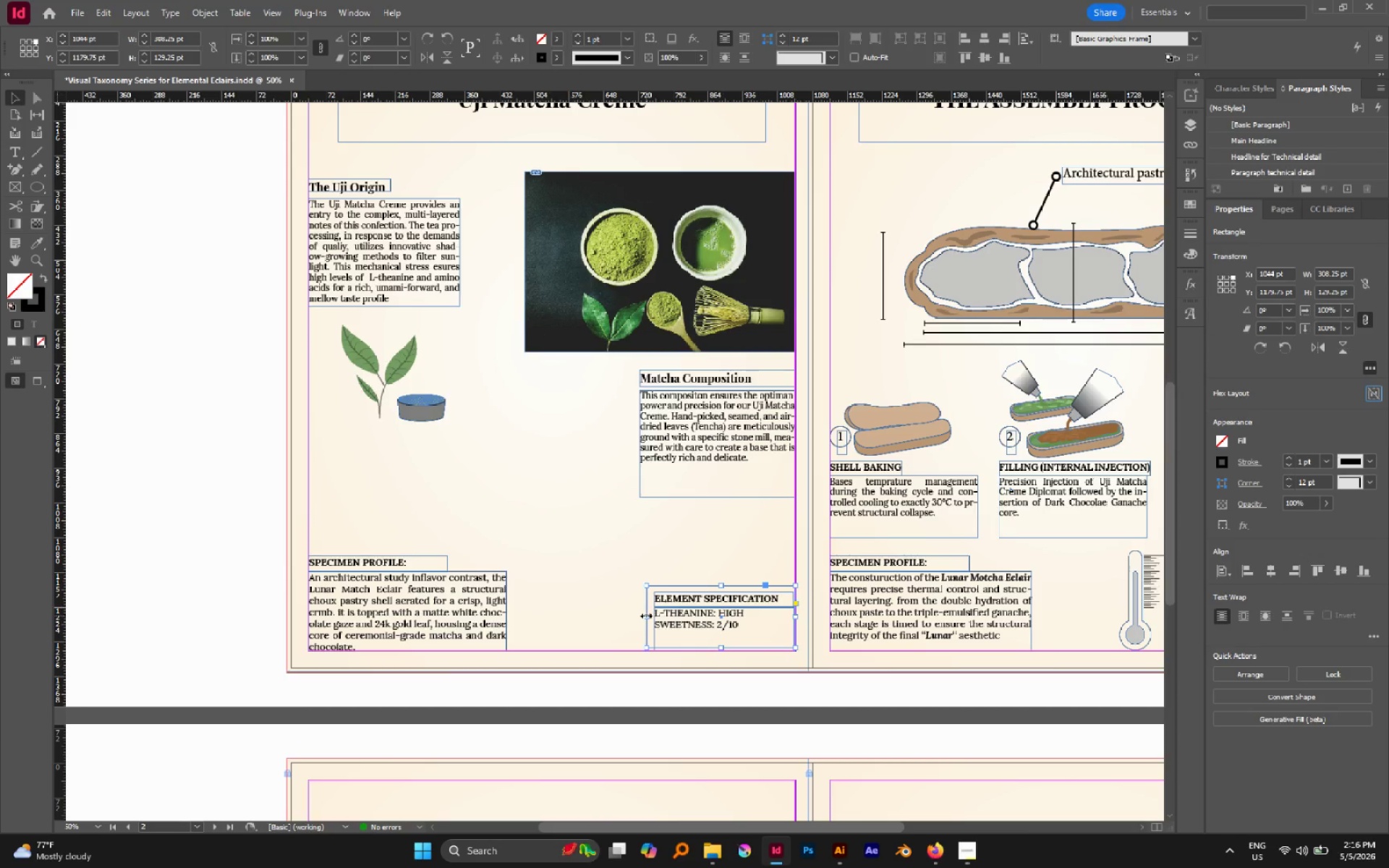 
left_click_drag(start_coordinate=[645, 616], to_coordinate=[641, 482])
 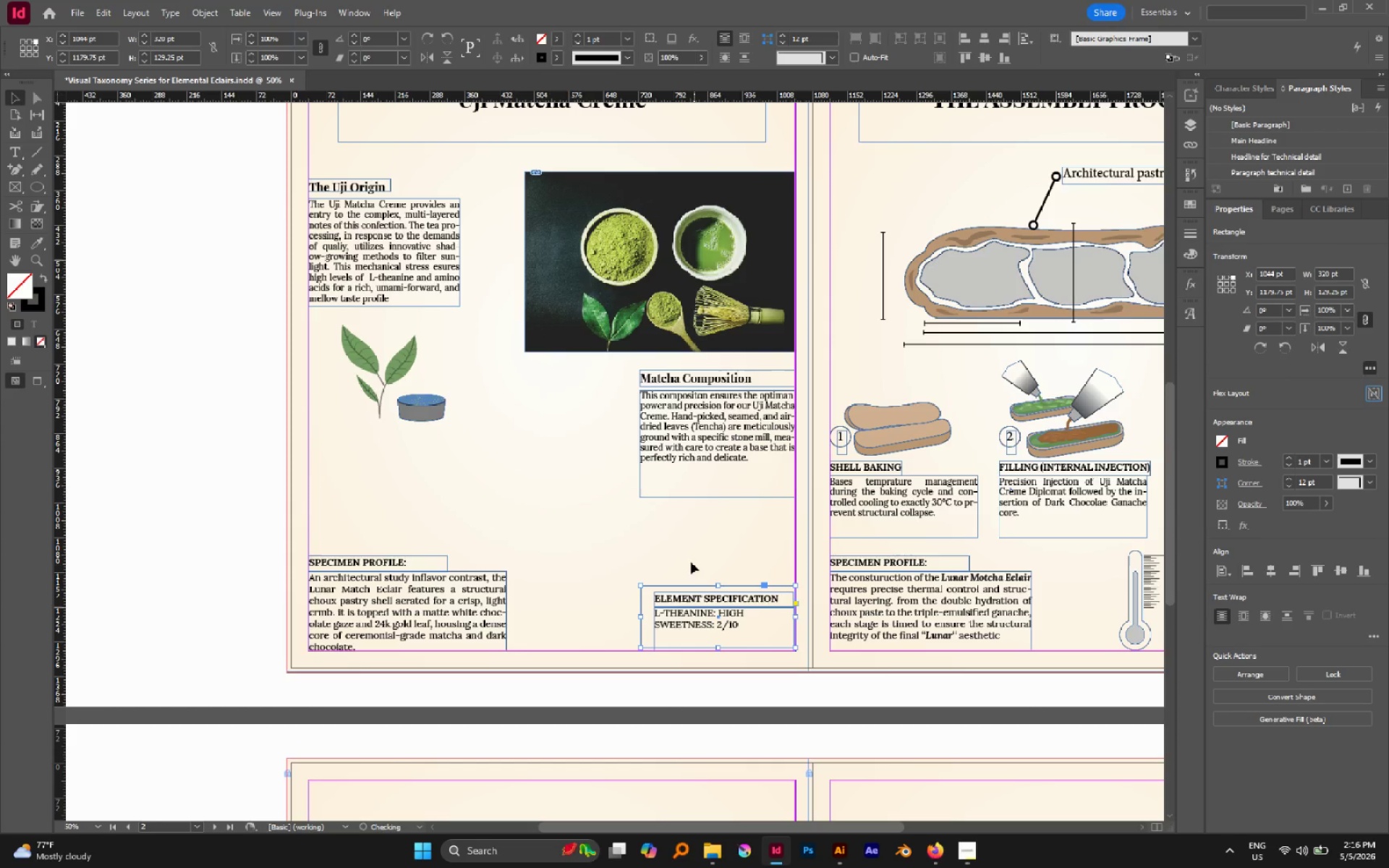 
left_click([684, 556])
 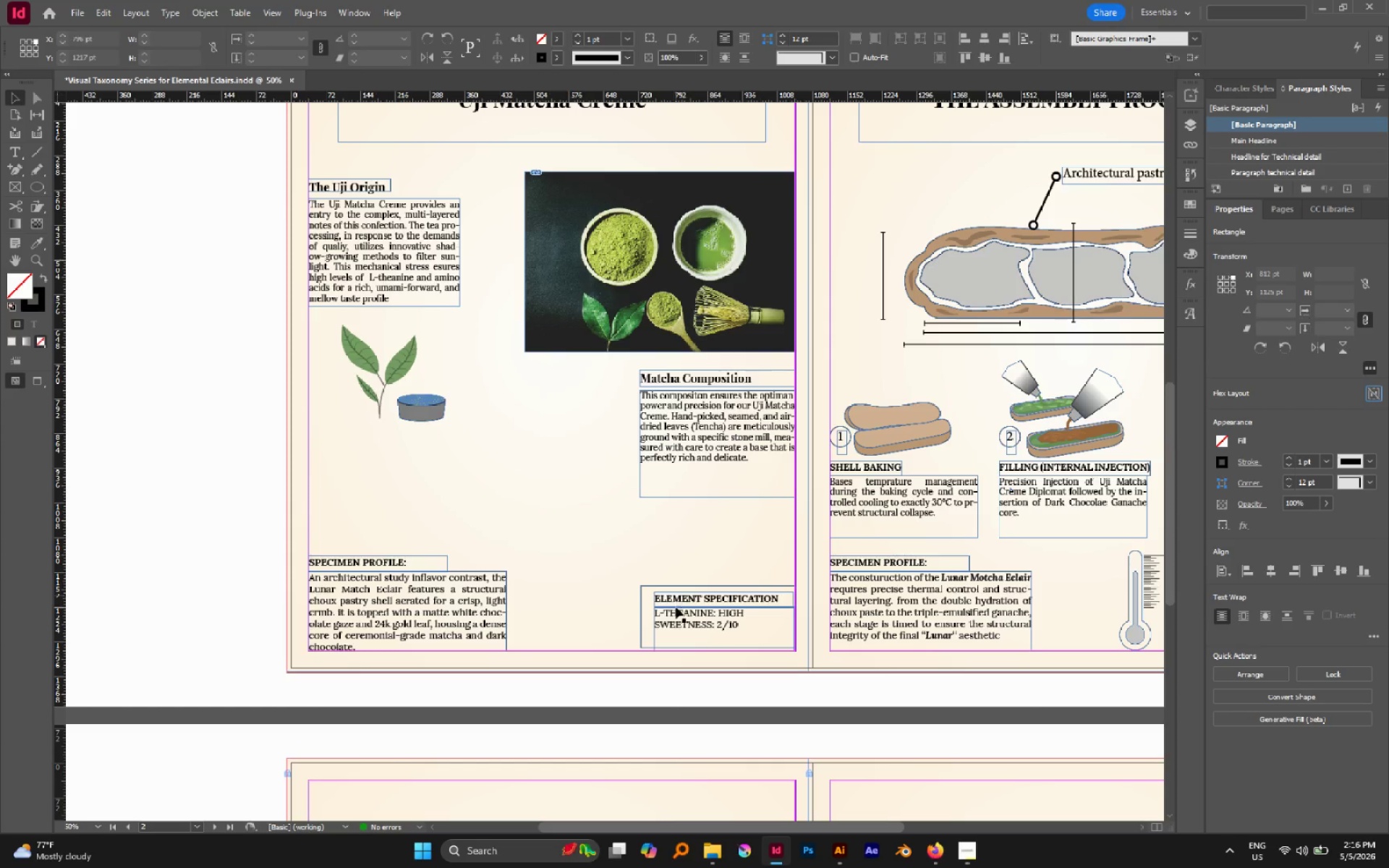 
hold_key(key=AltLeft, duration=0.7)
scroll: coordinate [656, 612], scroll_direction: up, amount: 4.0
 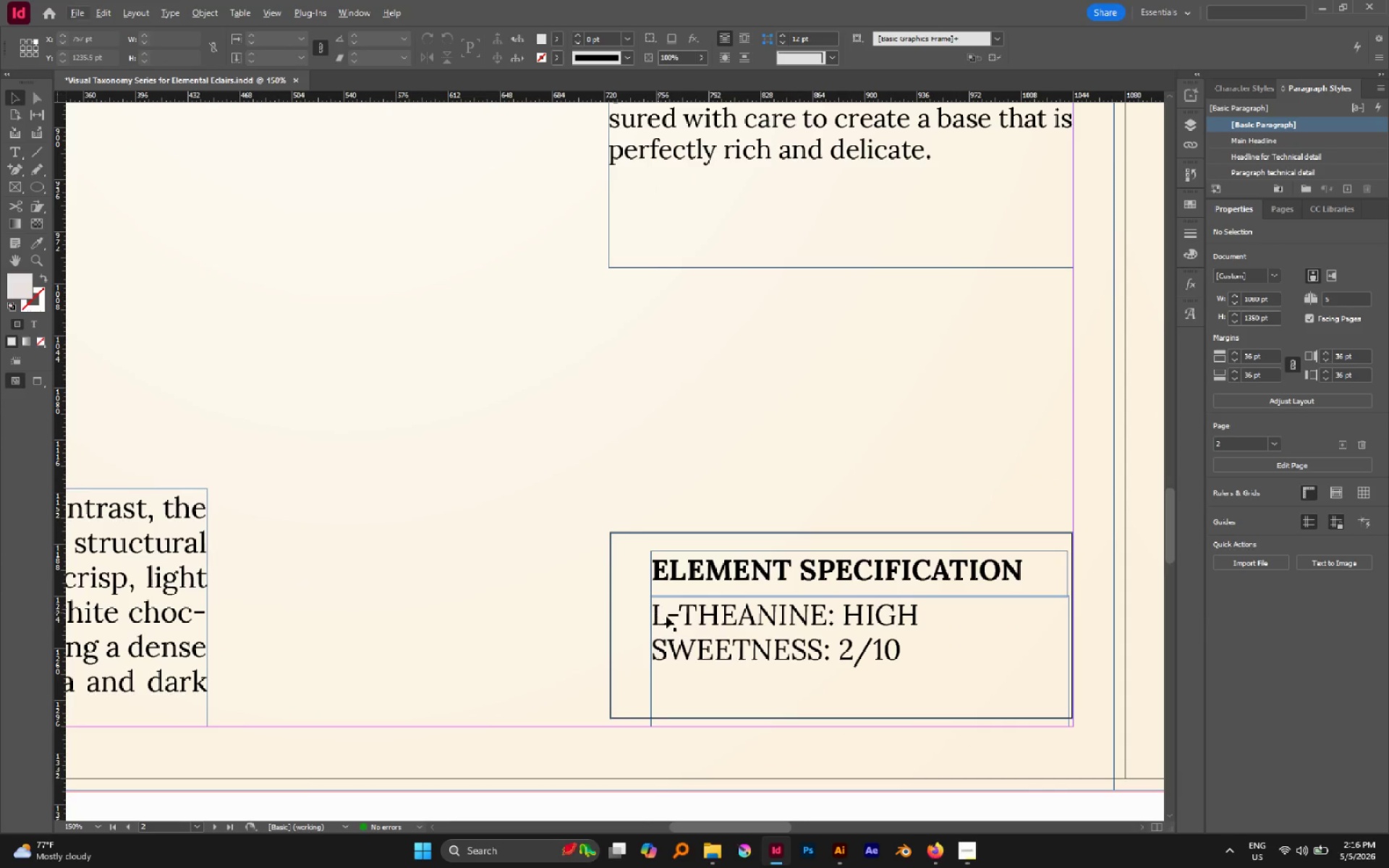 
left_click([668, 617])
 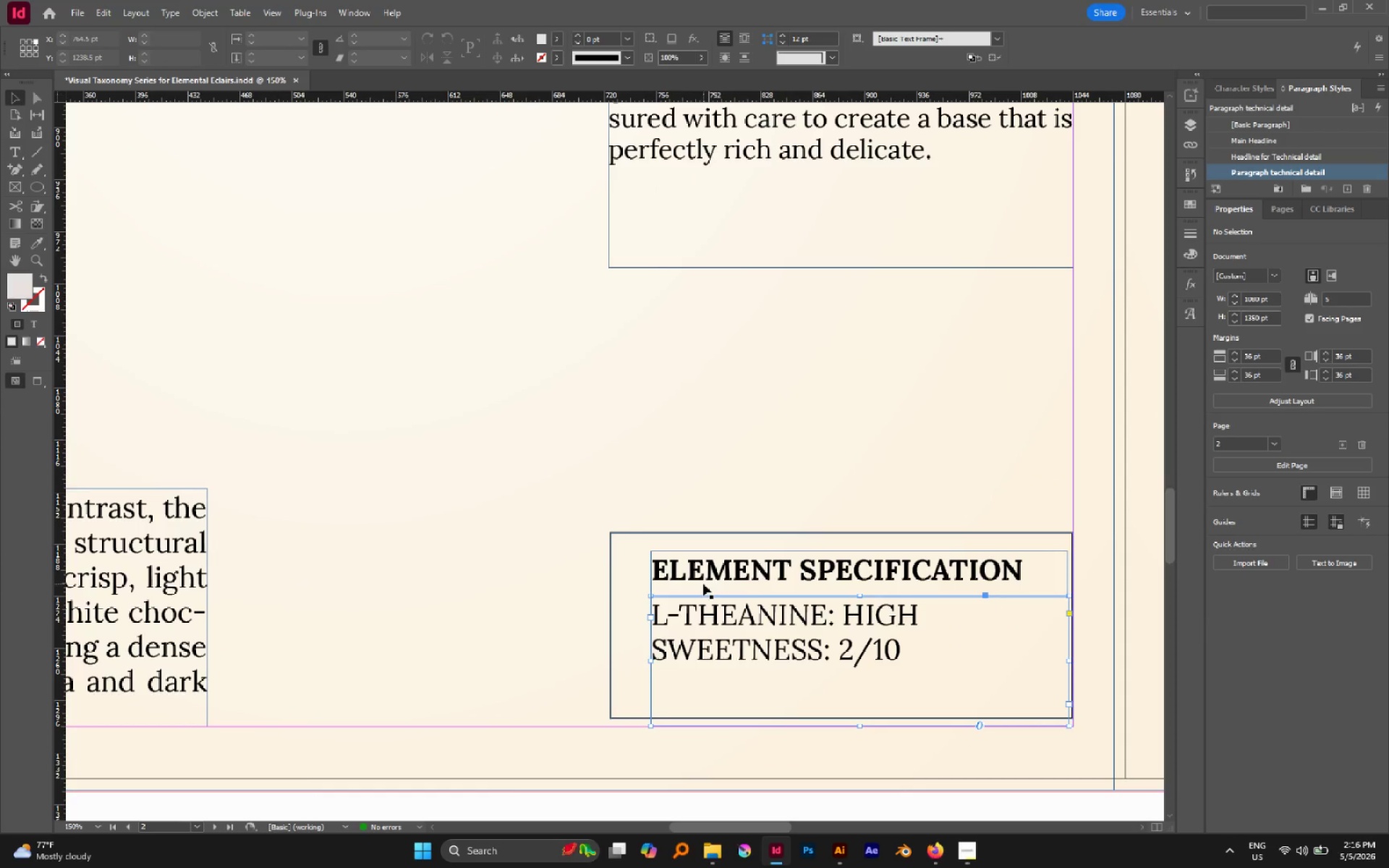 
hold_key(key=ShiftLeft, duration=0.45)
left_click([701, 571])
 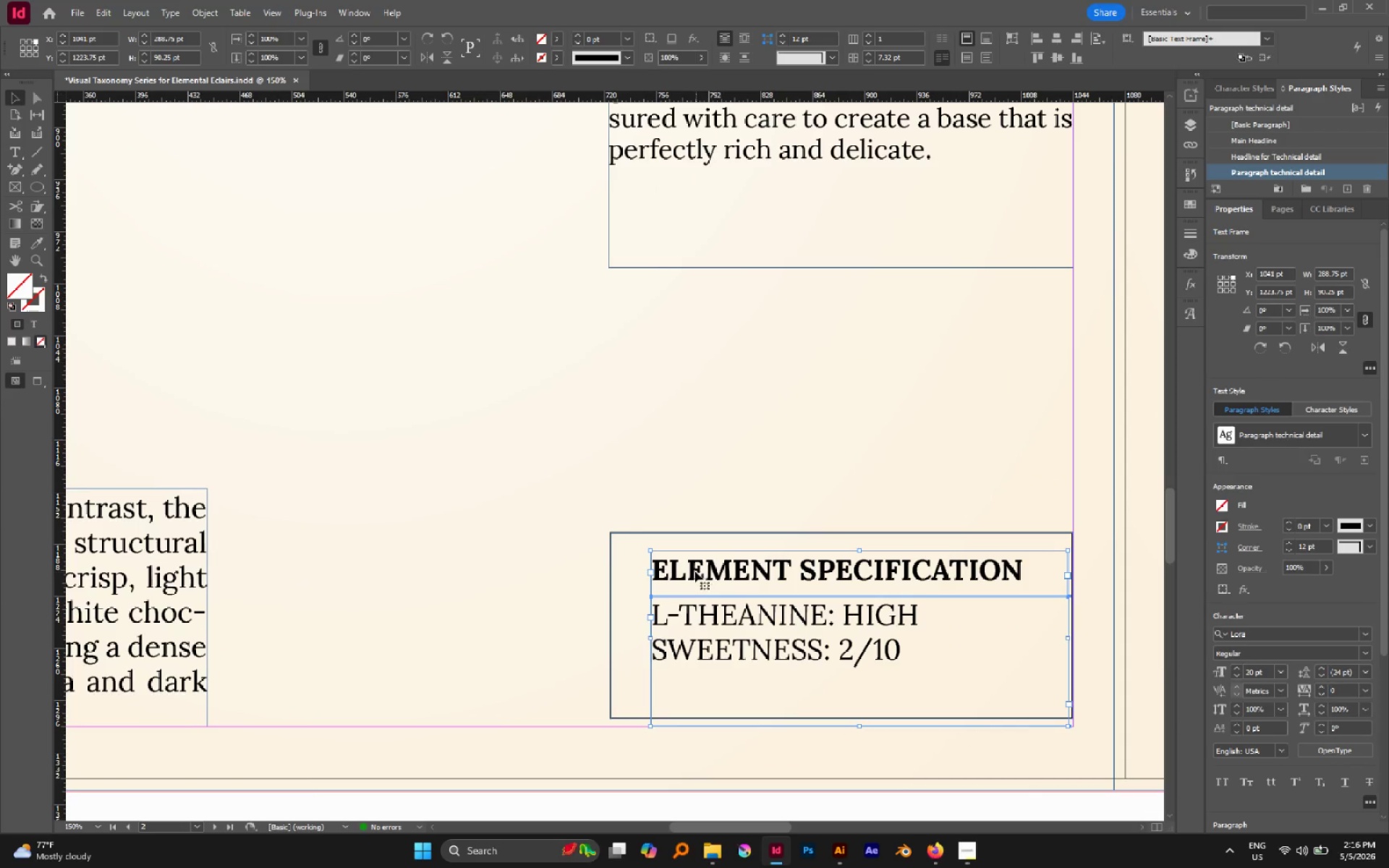 
left_click_drag(start_coordinate=[694, 571], to_coordinate=[671, 574])
 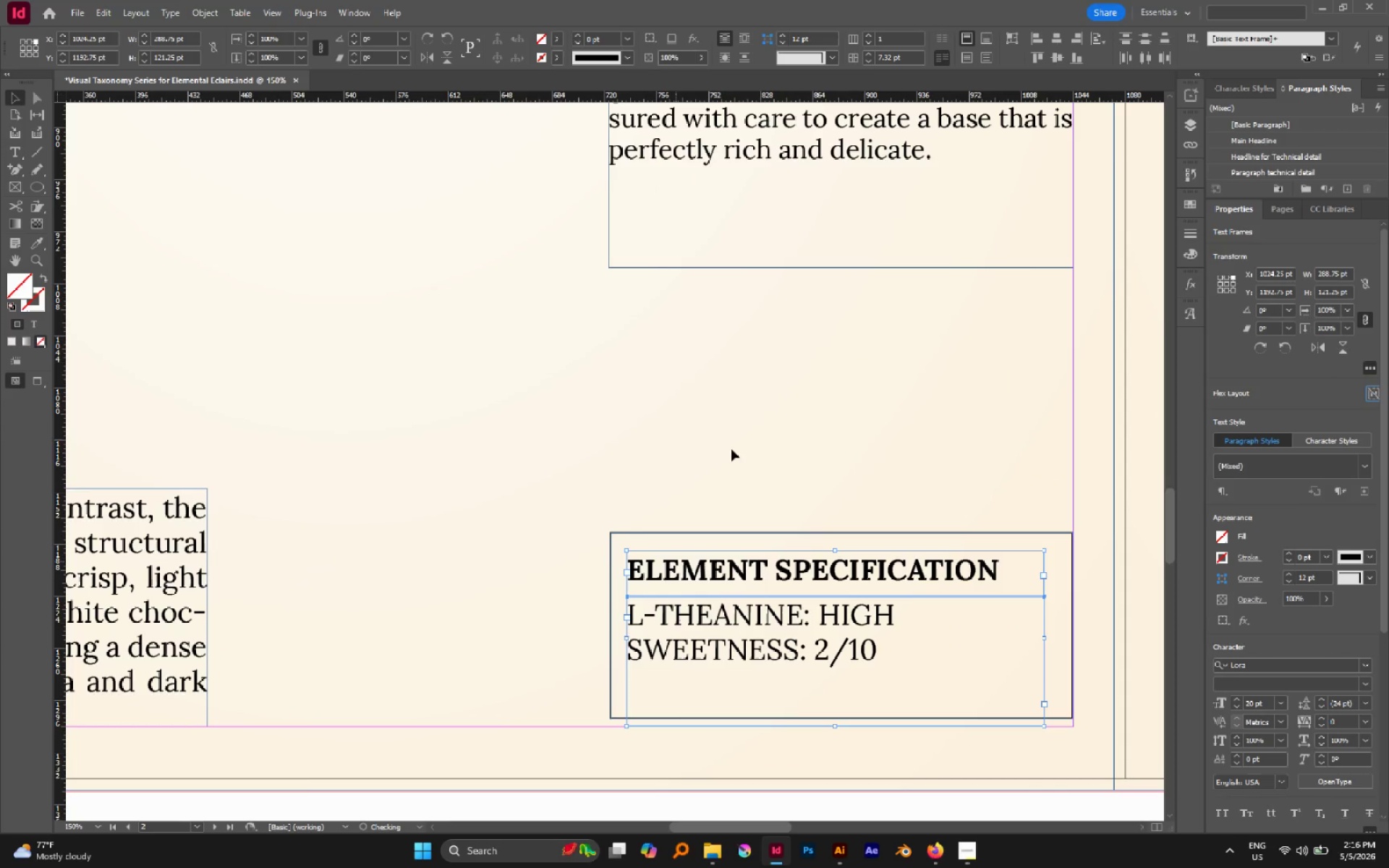 
hold_key(key=ShiftLeft, duration=1.02)
 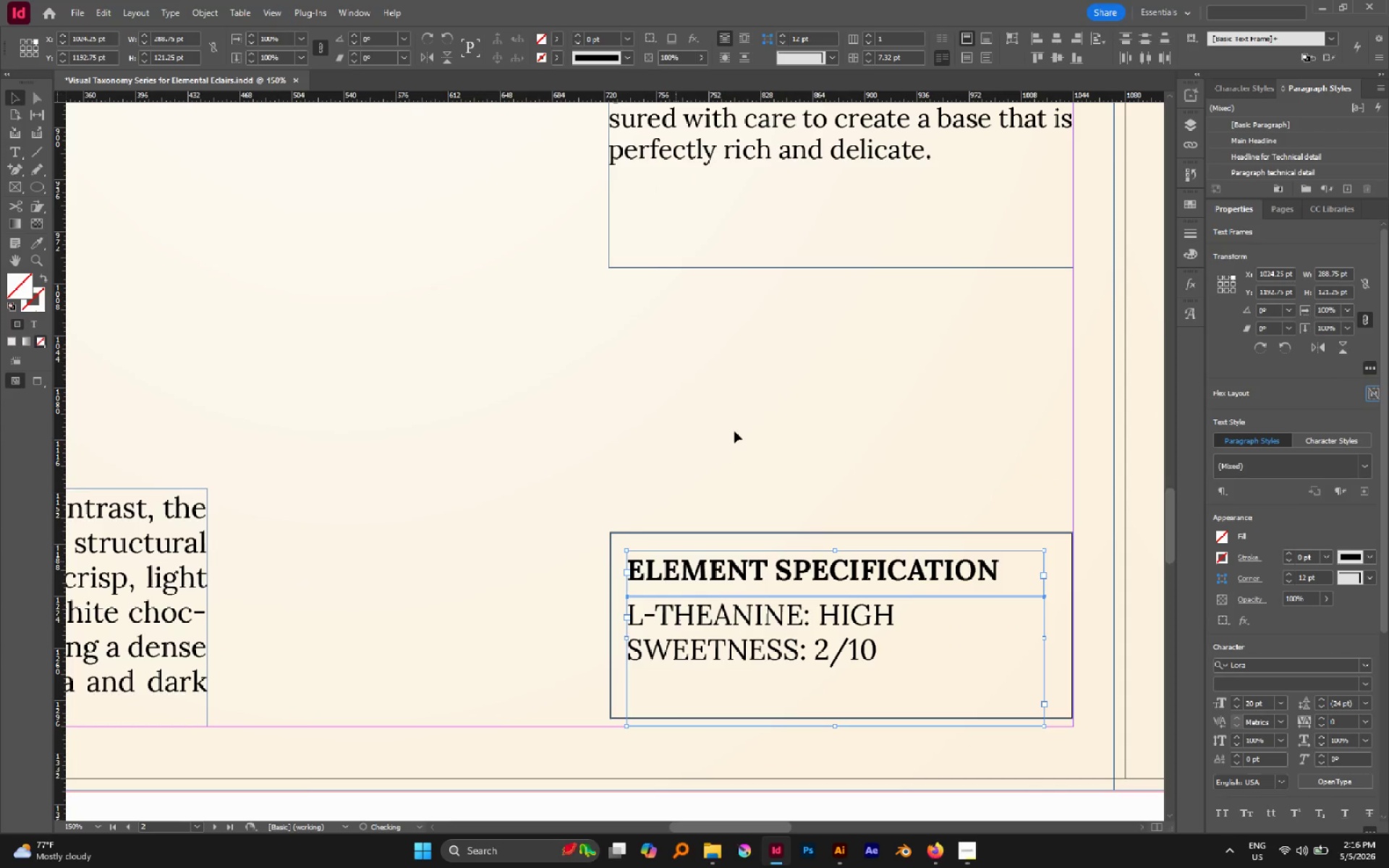 
left_click([734, 430])
 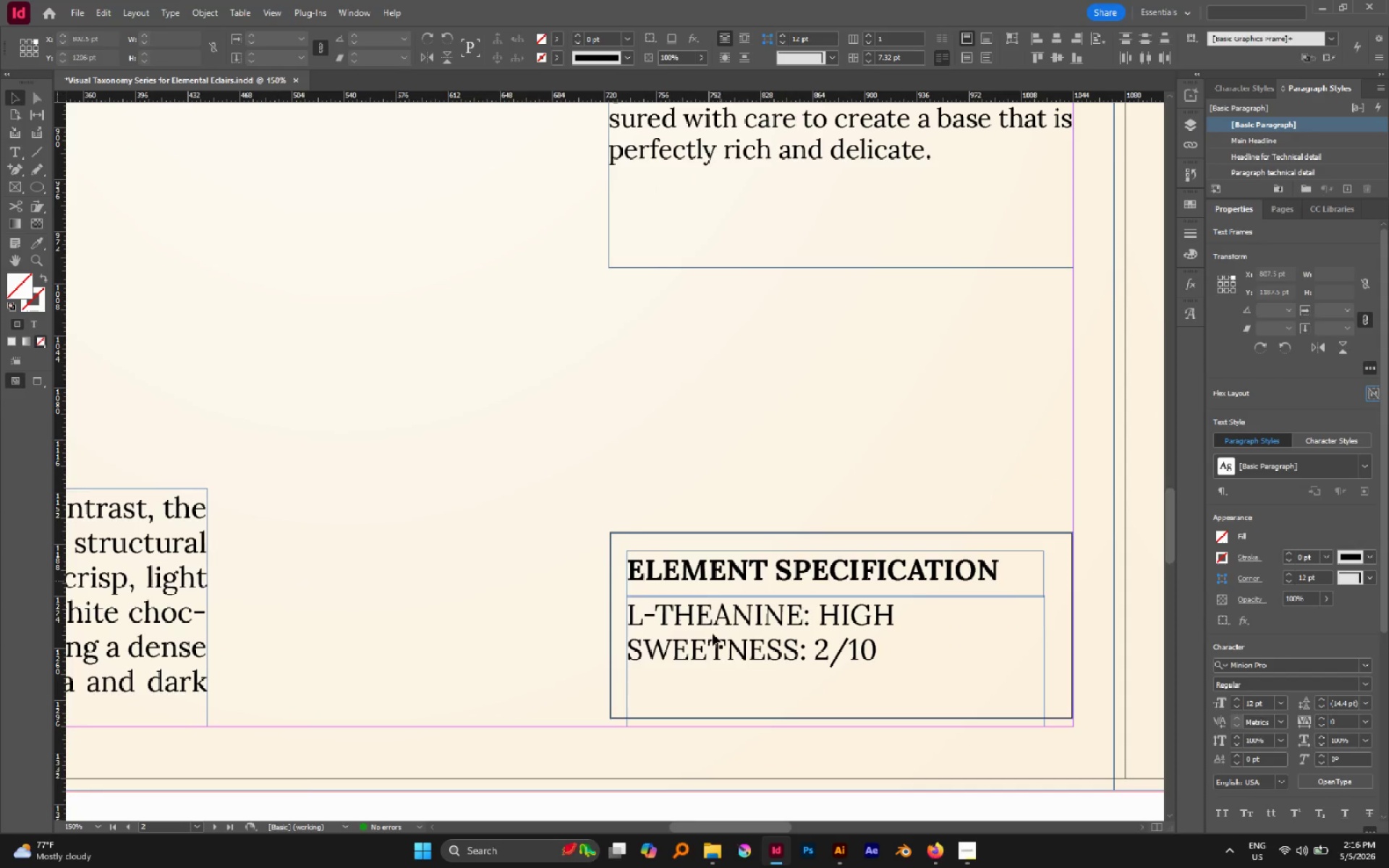 
left_click([714, 634])
 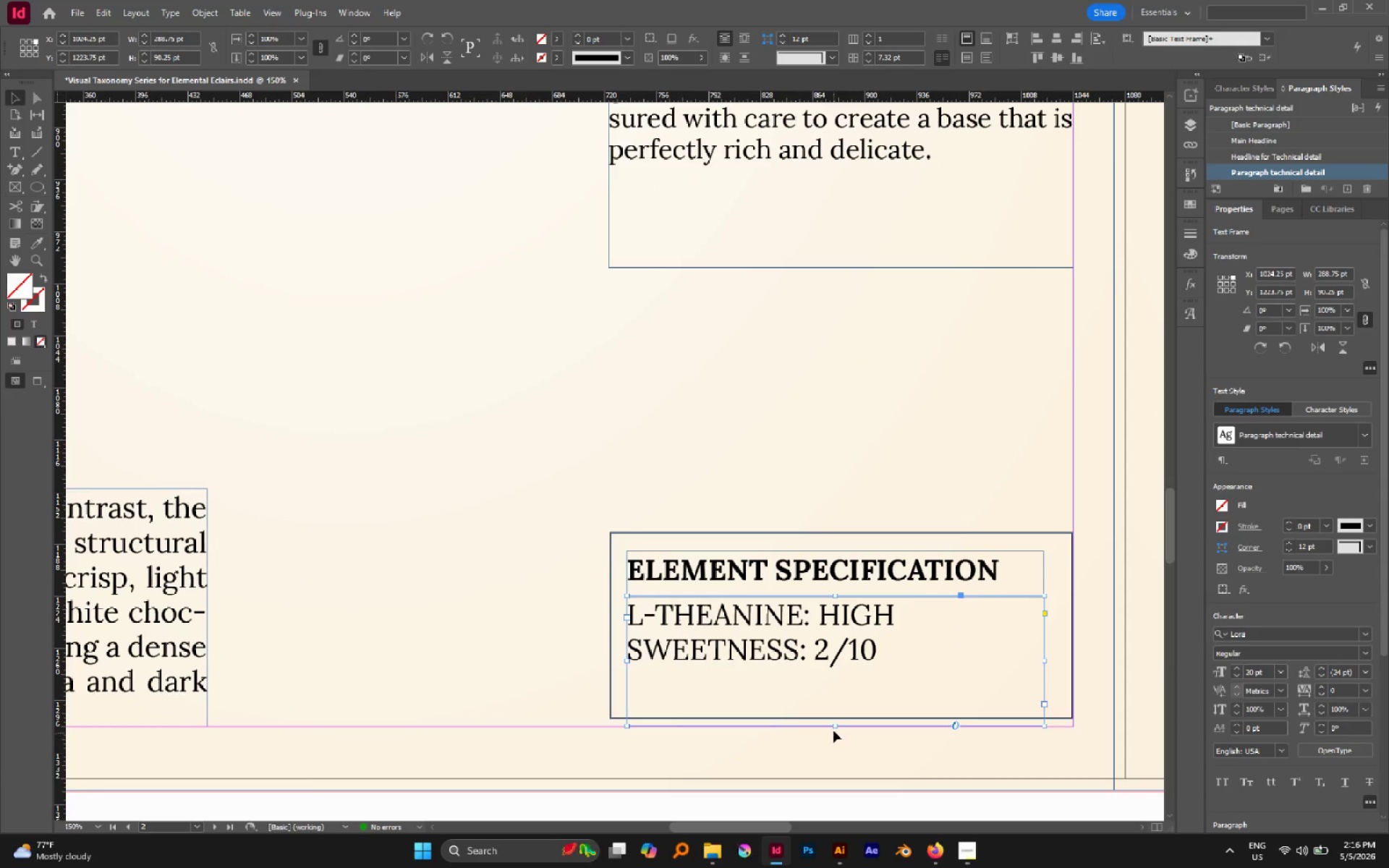 
left_click_drag(start_coordinate=[833, 726], to_coordinate=[825, 680])
 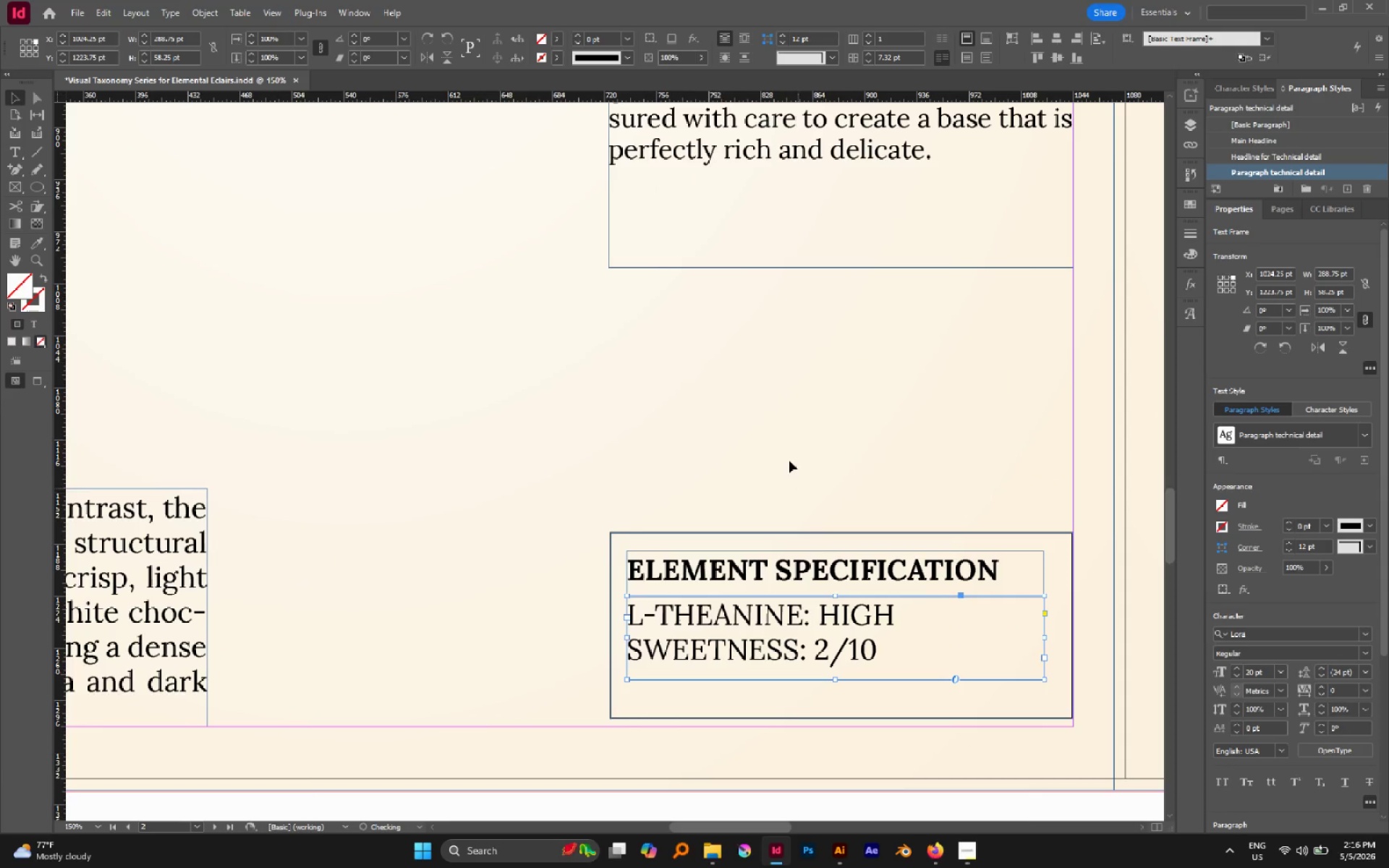 
left_click([789, 461])
 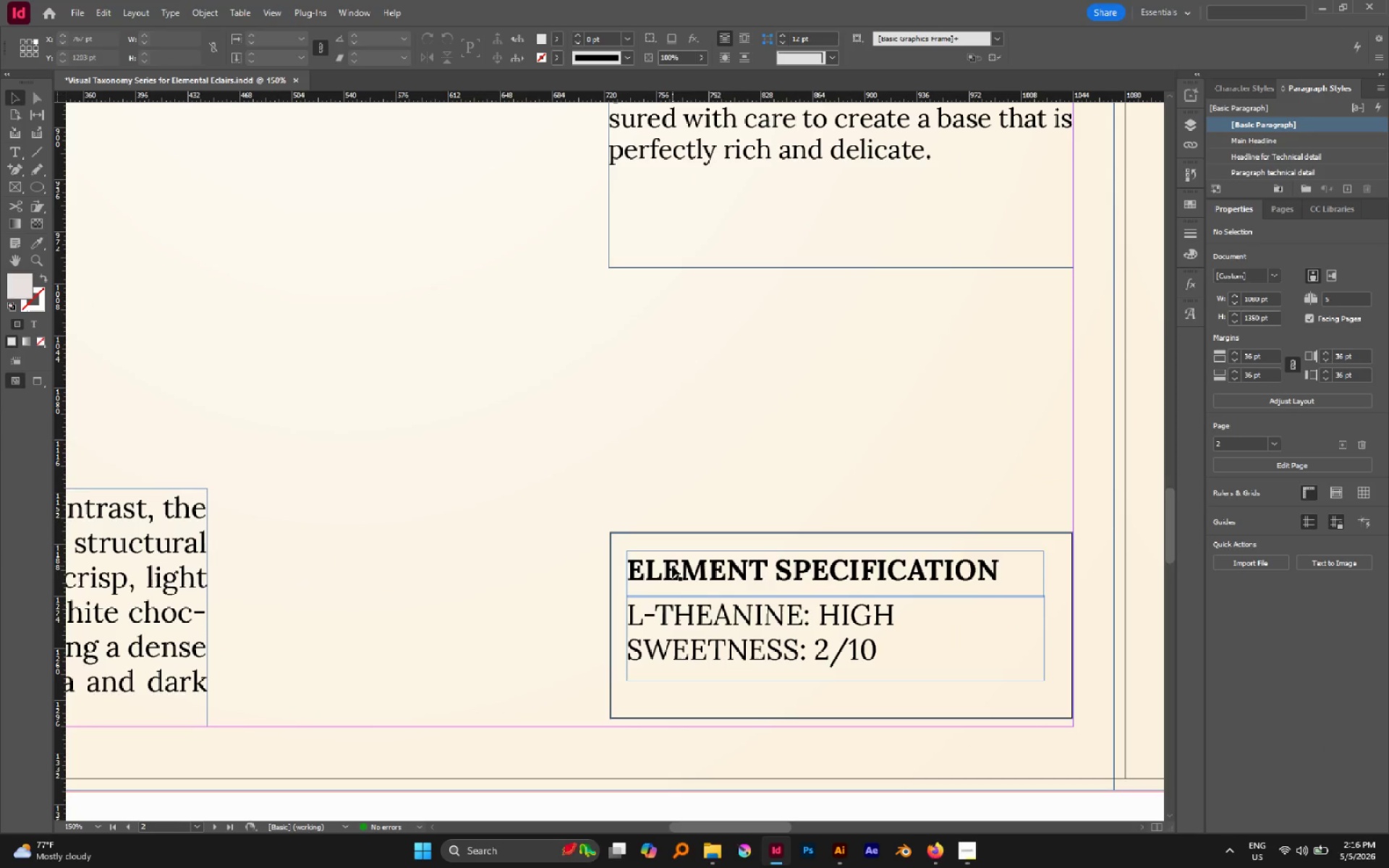 
left_click_drag(start_coordinate=[685, 466], to_coordinate=[815, 661])
 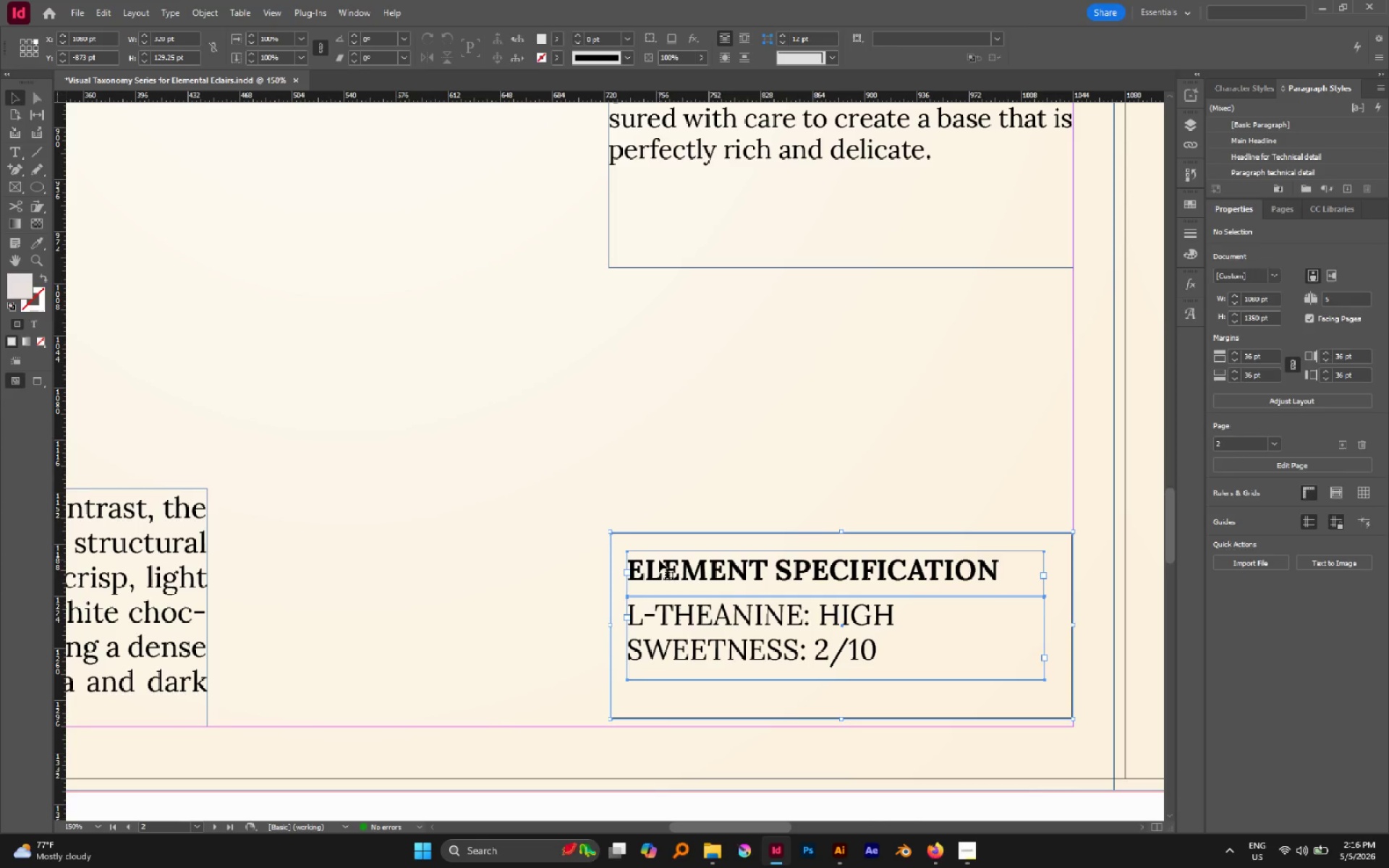 
hold_key(key=CapsLock, duration=1.03)
 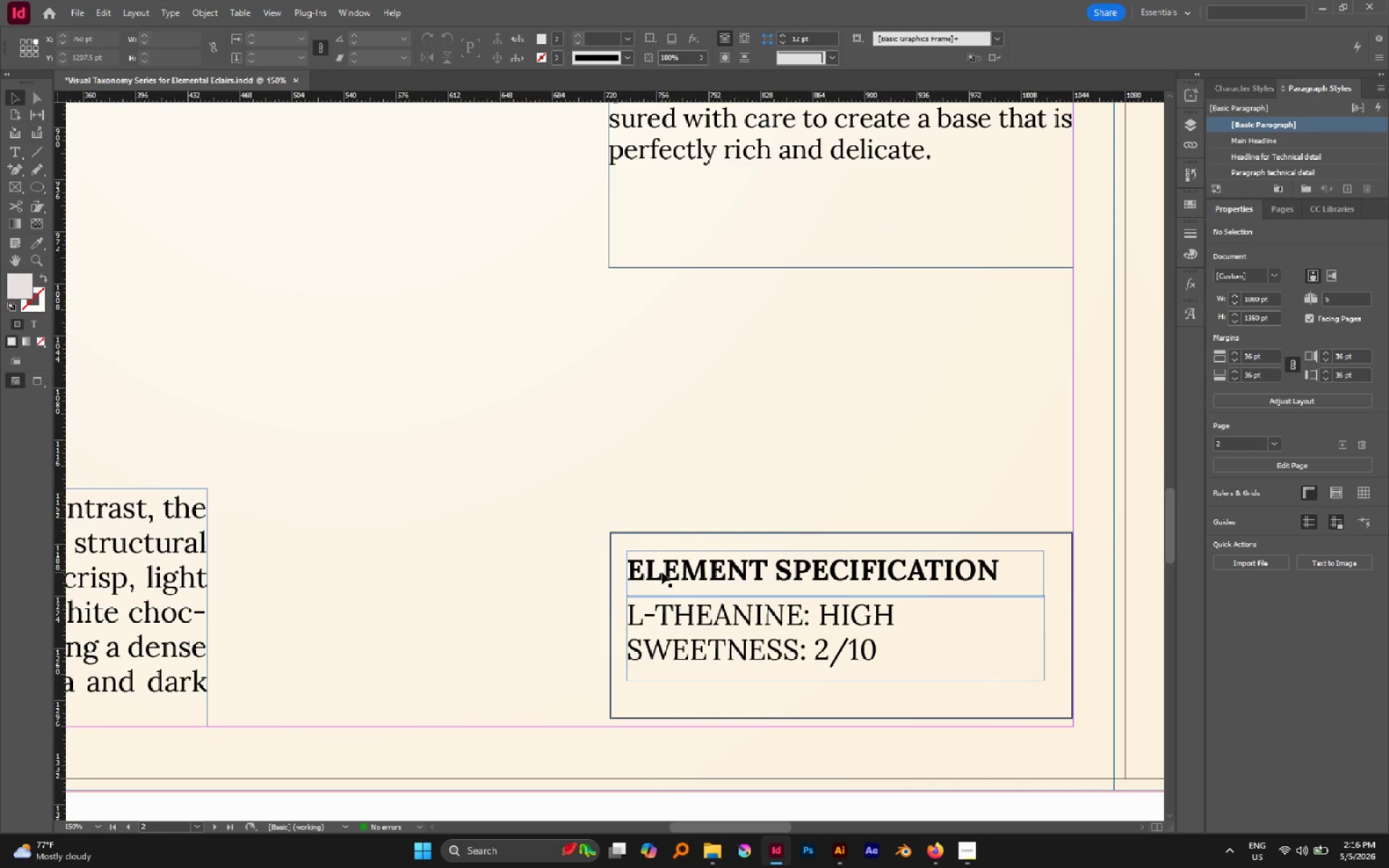 
left_click([650, 535])
 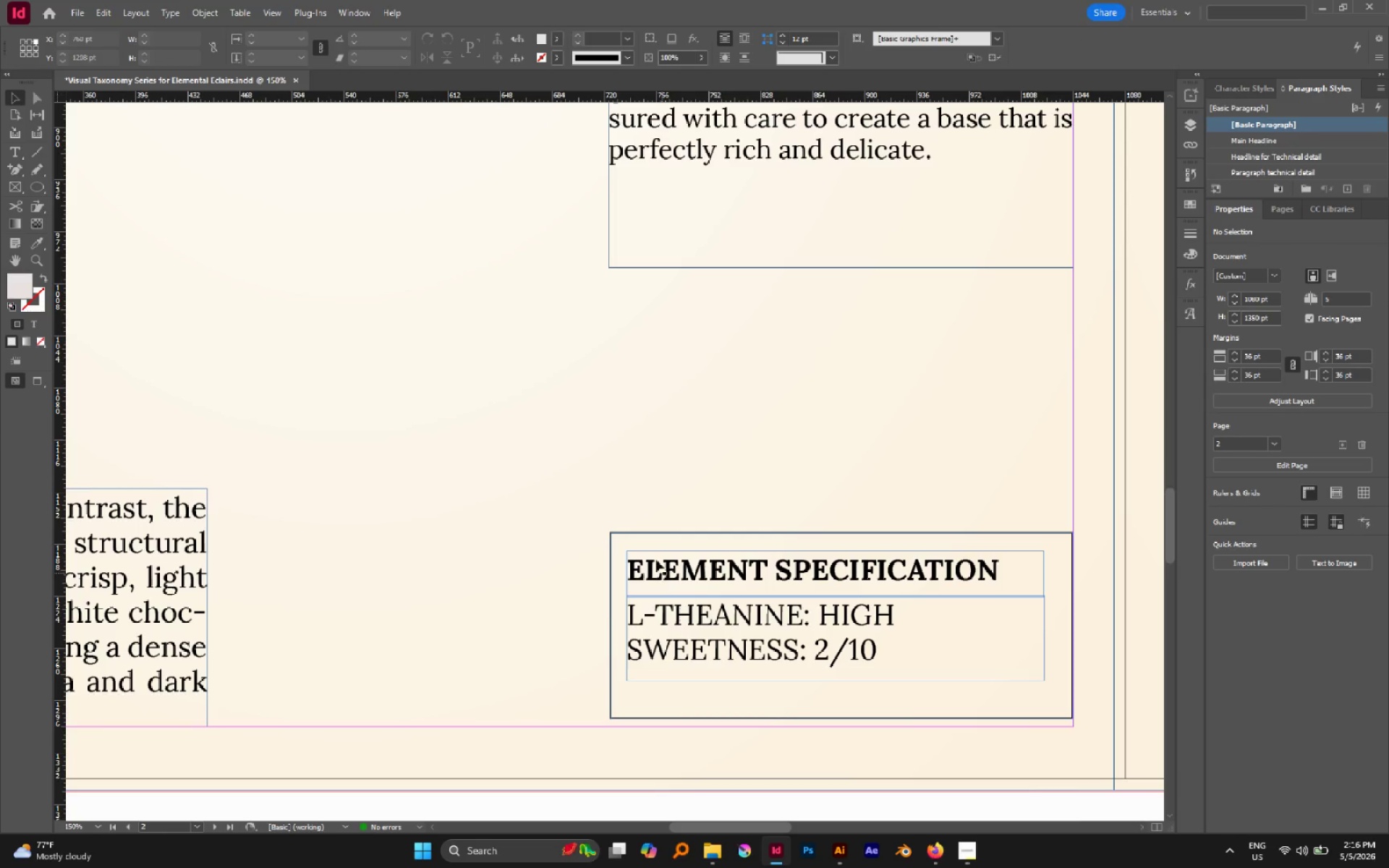 
left_click_drag(start_coordinate=[588, 471], to_coordinate=[765, 661])
 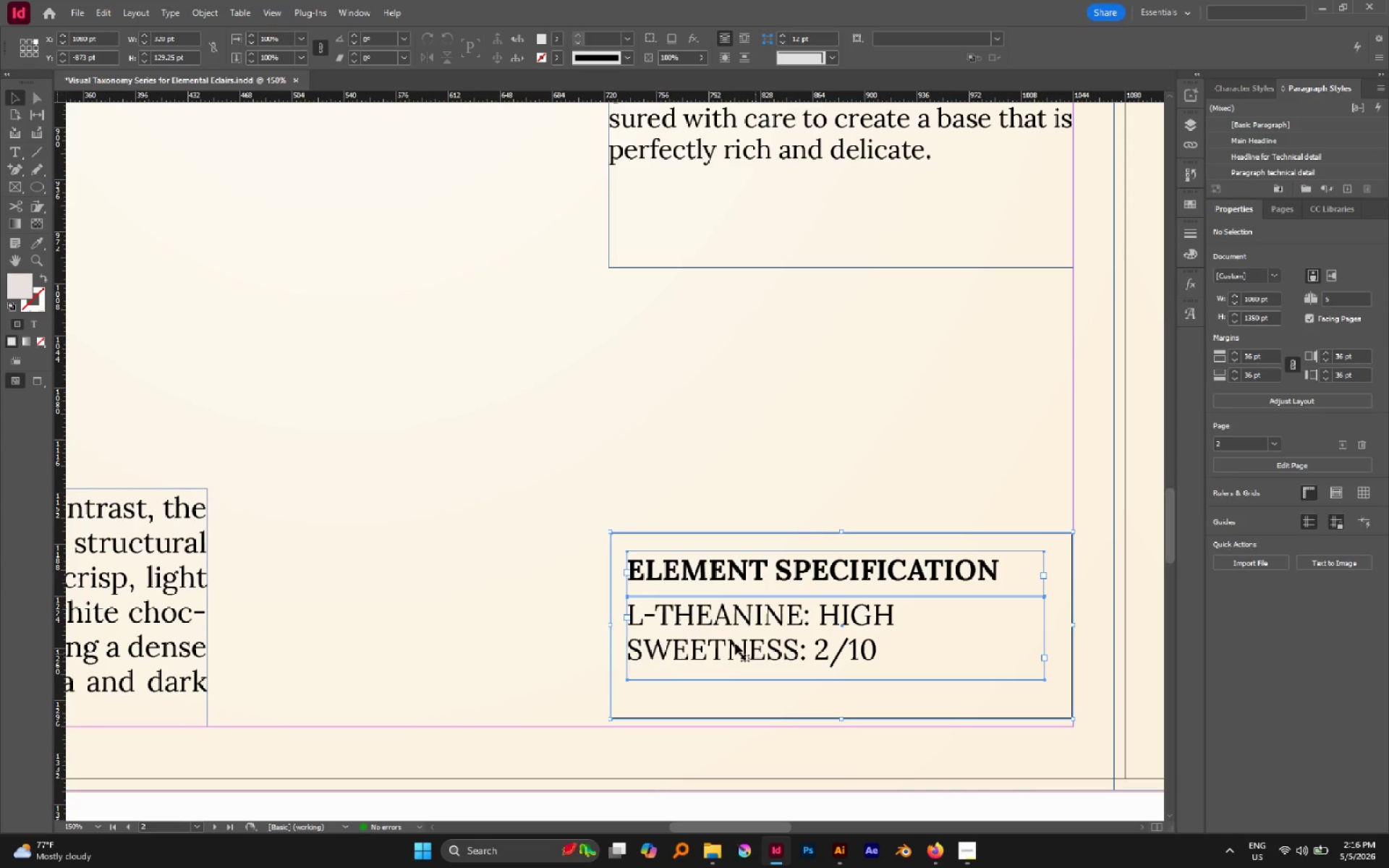 
hold_key(key=CapsLock, duration=1.5)
 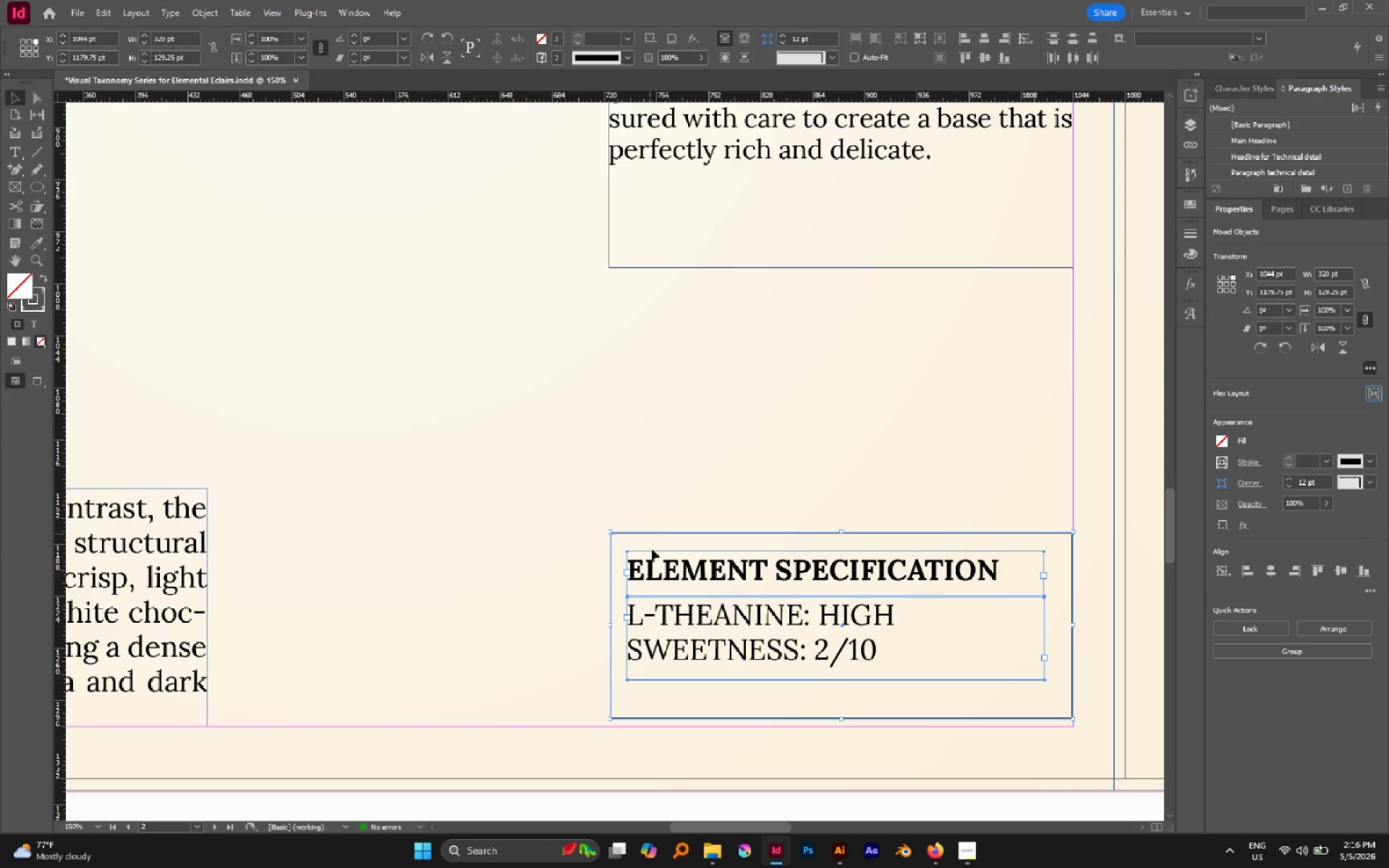 
left_click([610, 545])
 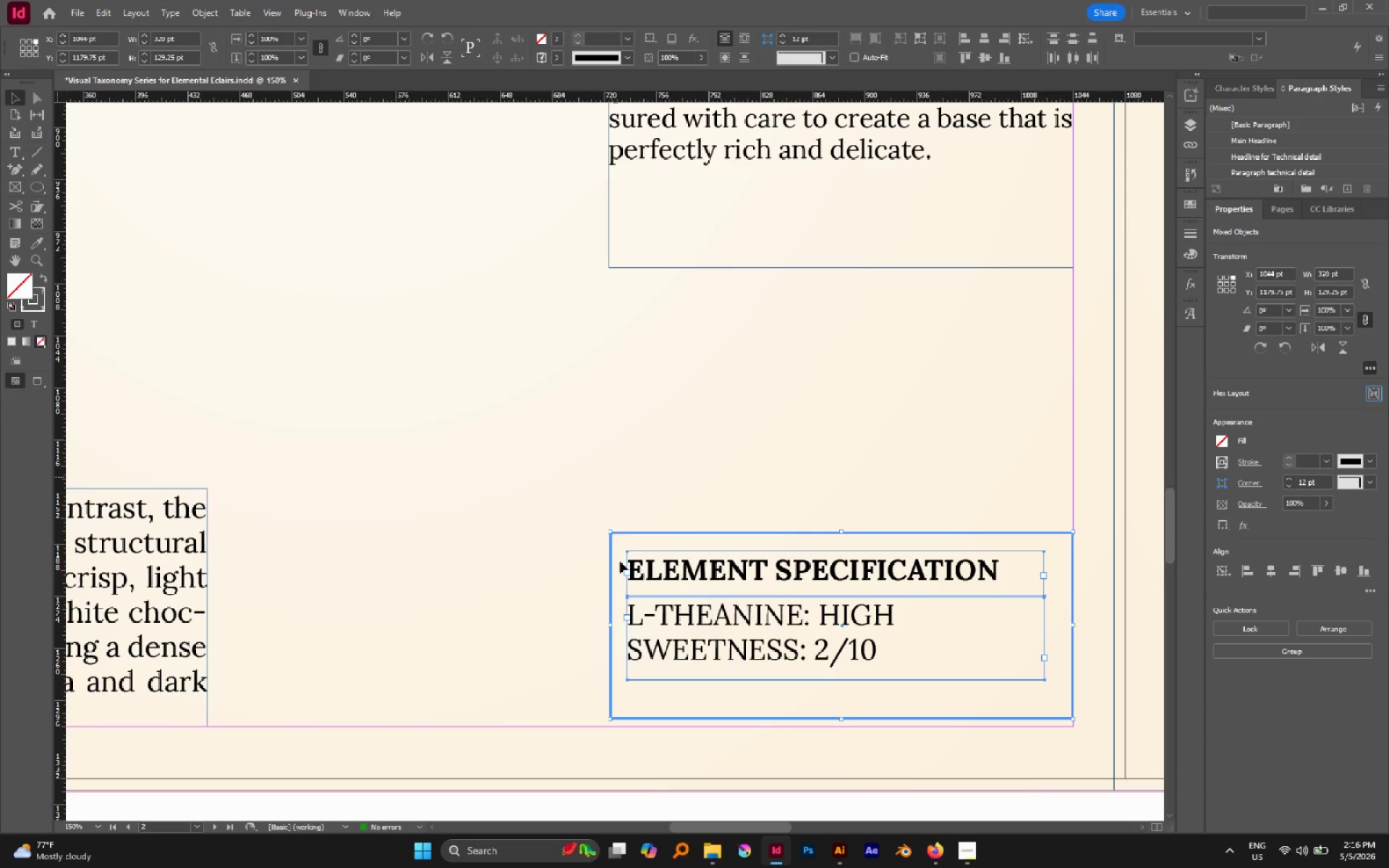 
hold_key(key=CapsLock, duration=0.61)
 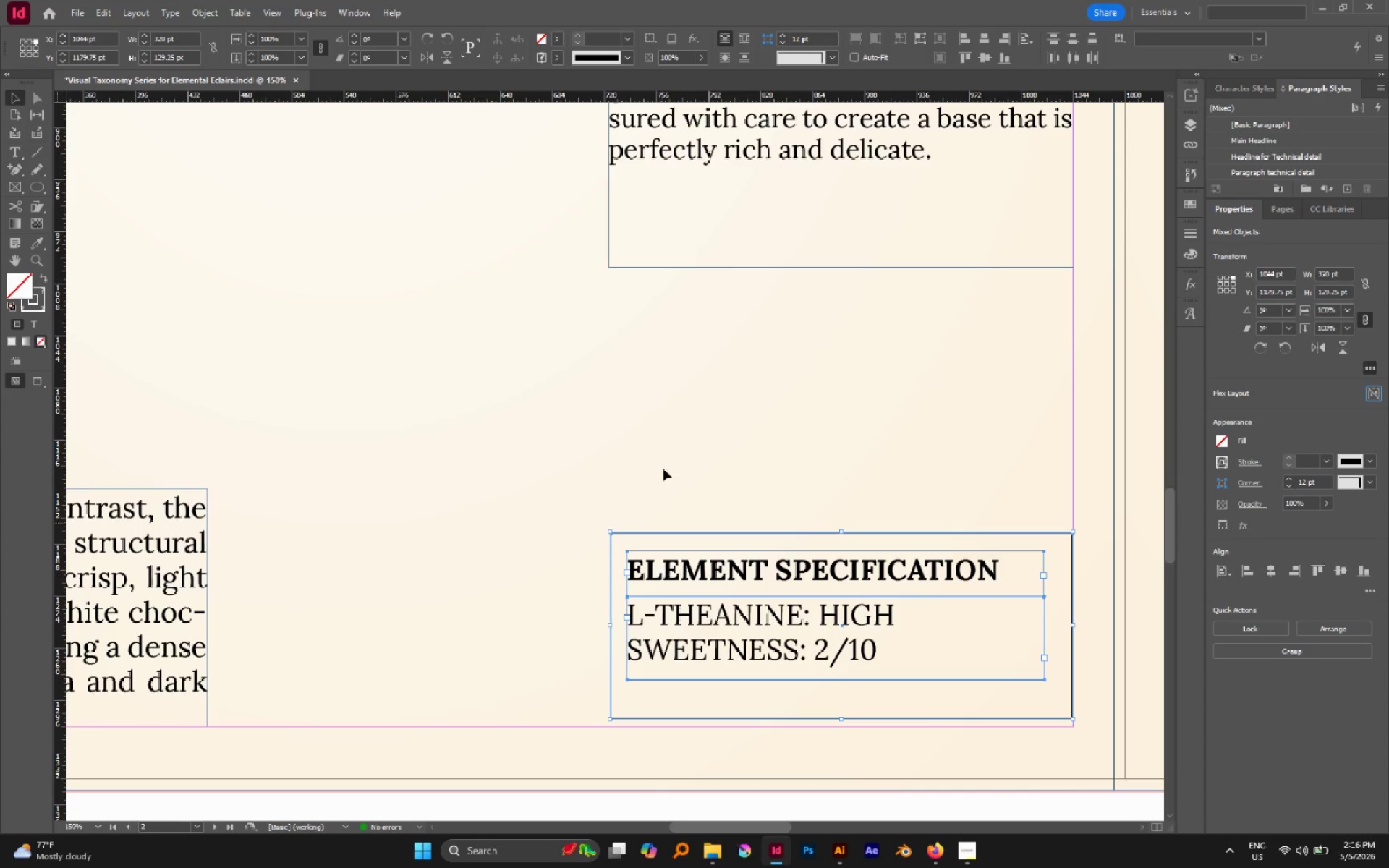 
left_click([650, 534])
 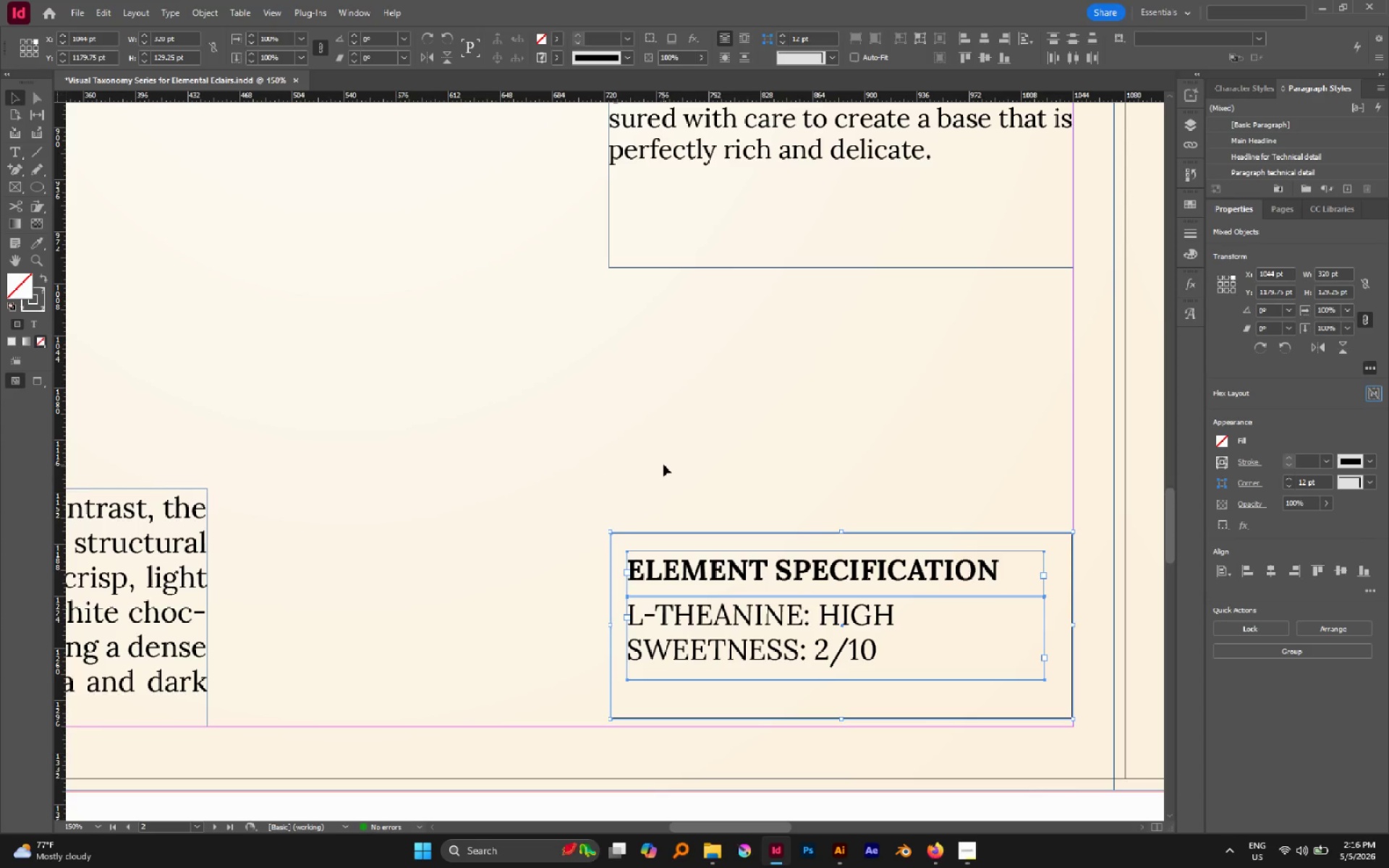 
left_click([663, 464])
 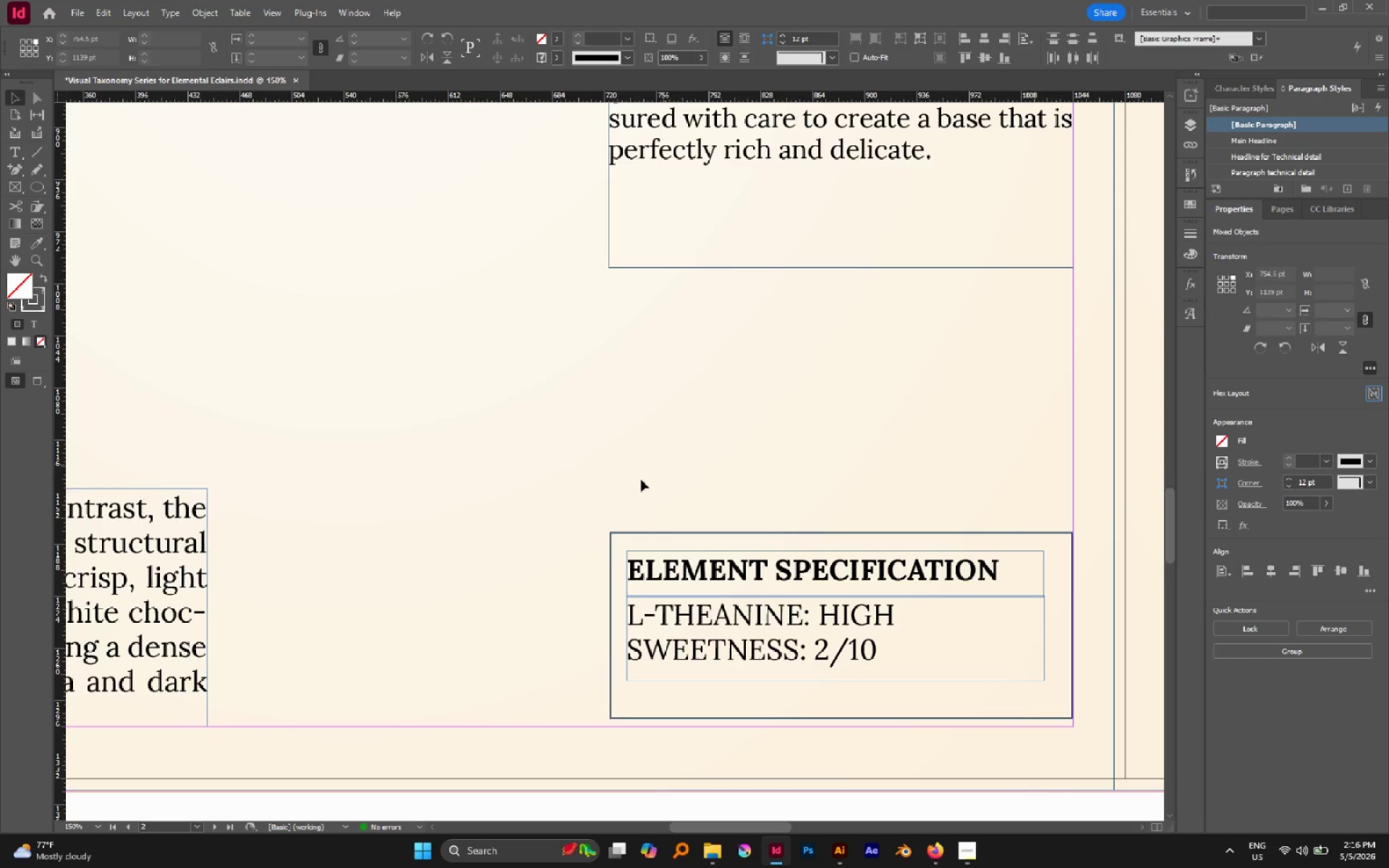 
left_click_drag(start_coordinate=[639, 482], to_coordinate=[844, 677])
 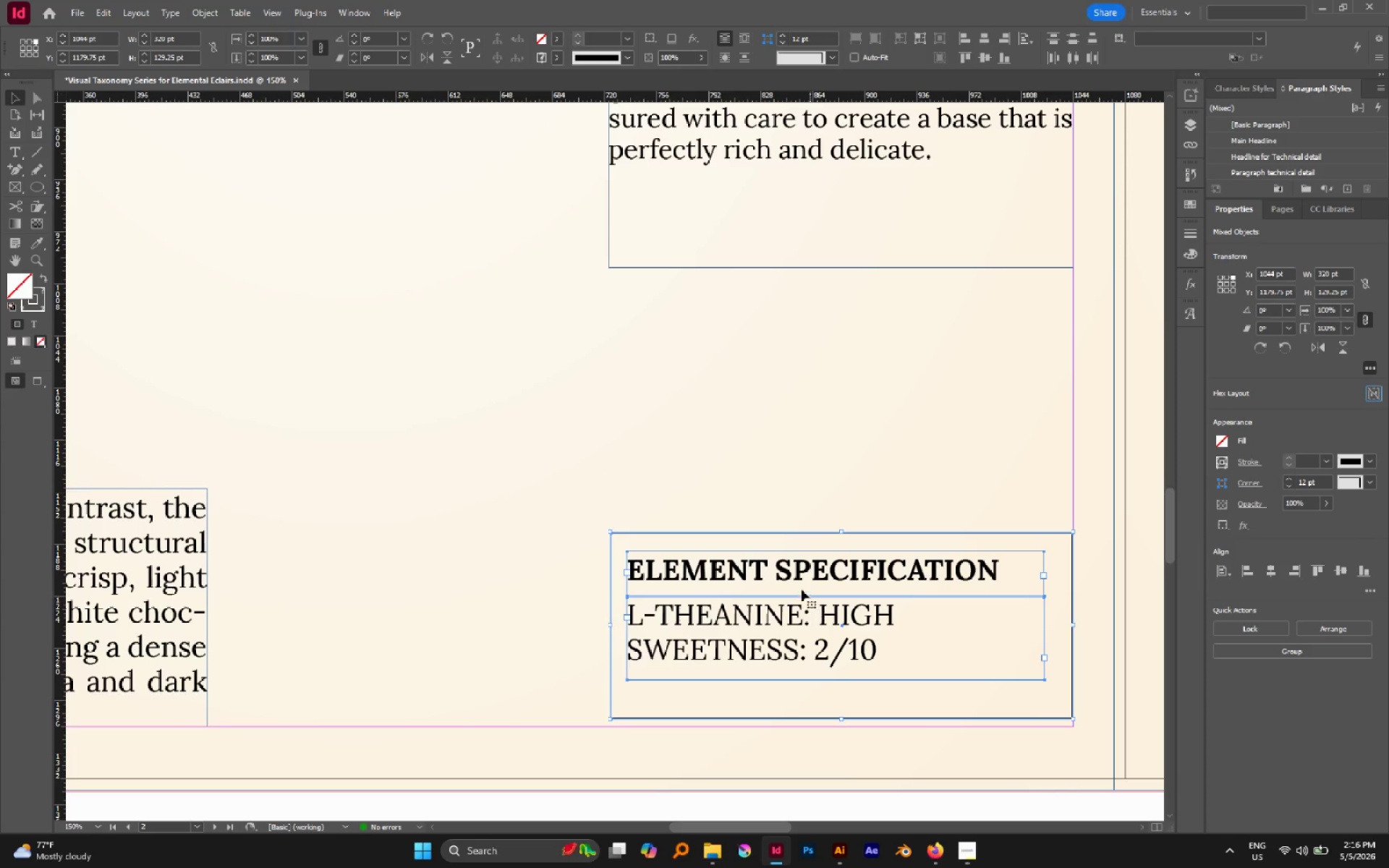 
left_click_drag(start_coordinate=[798, 574], to_coordinate=[802, 603])
 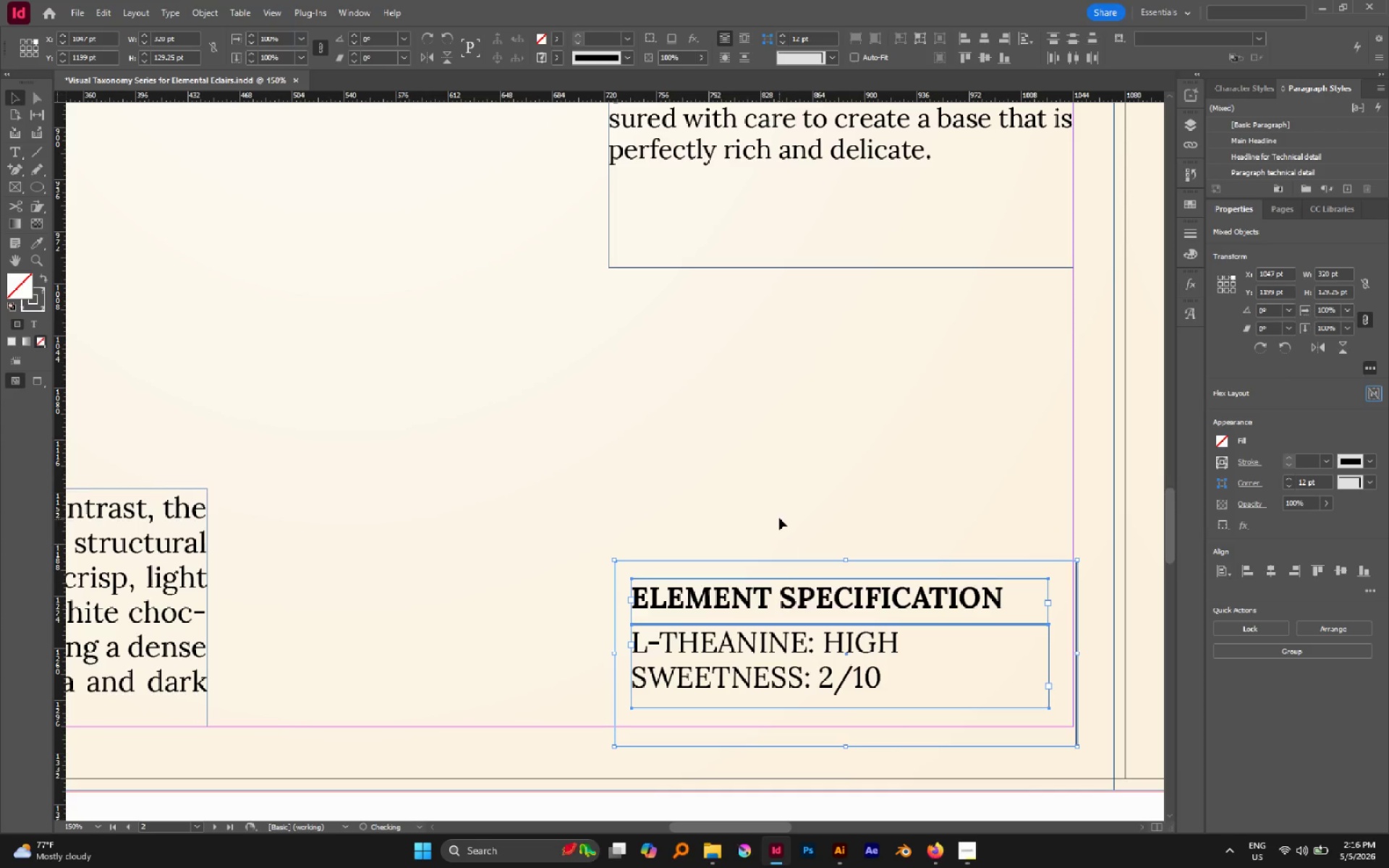 
hold_key(key=CapsLock, duration=1.12)
 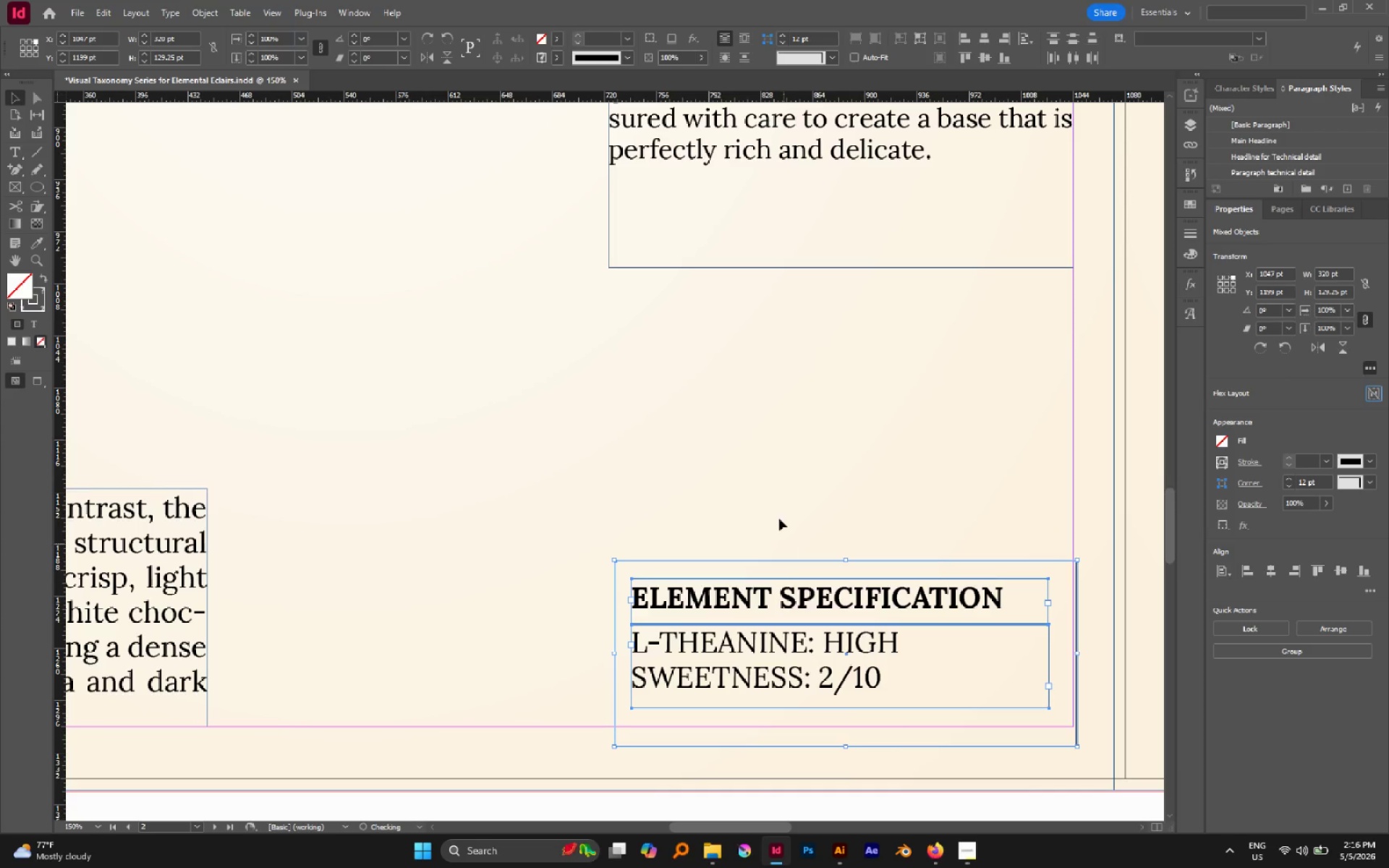 
left_click([779, 518])
 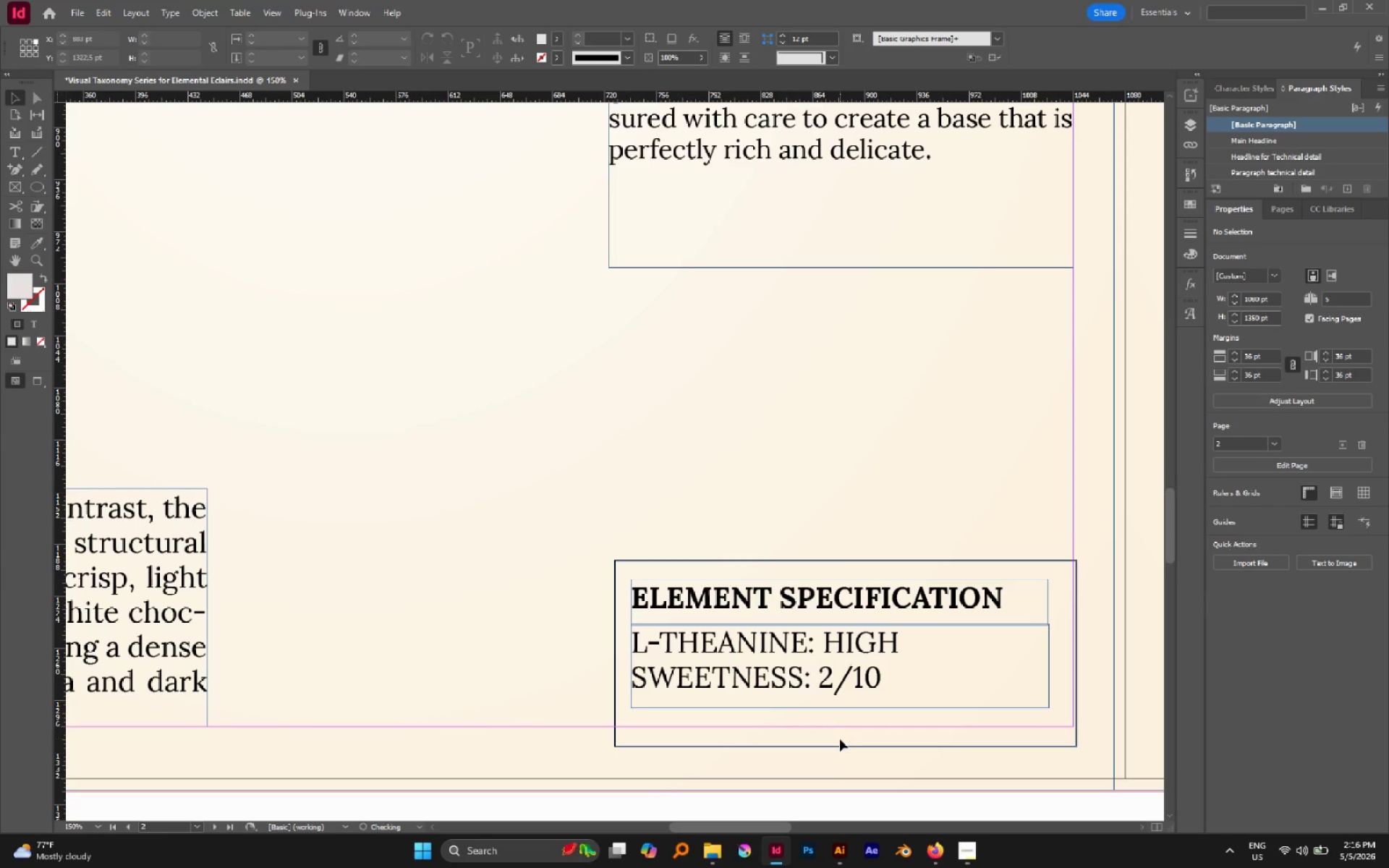 
left_click([841, 746])
 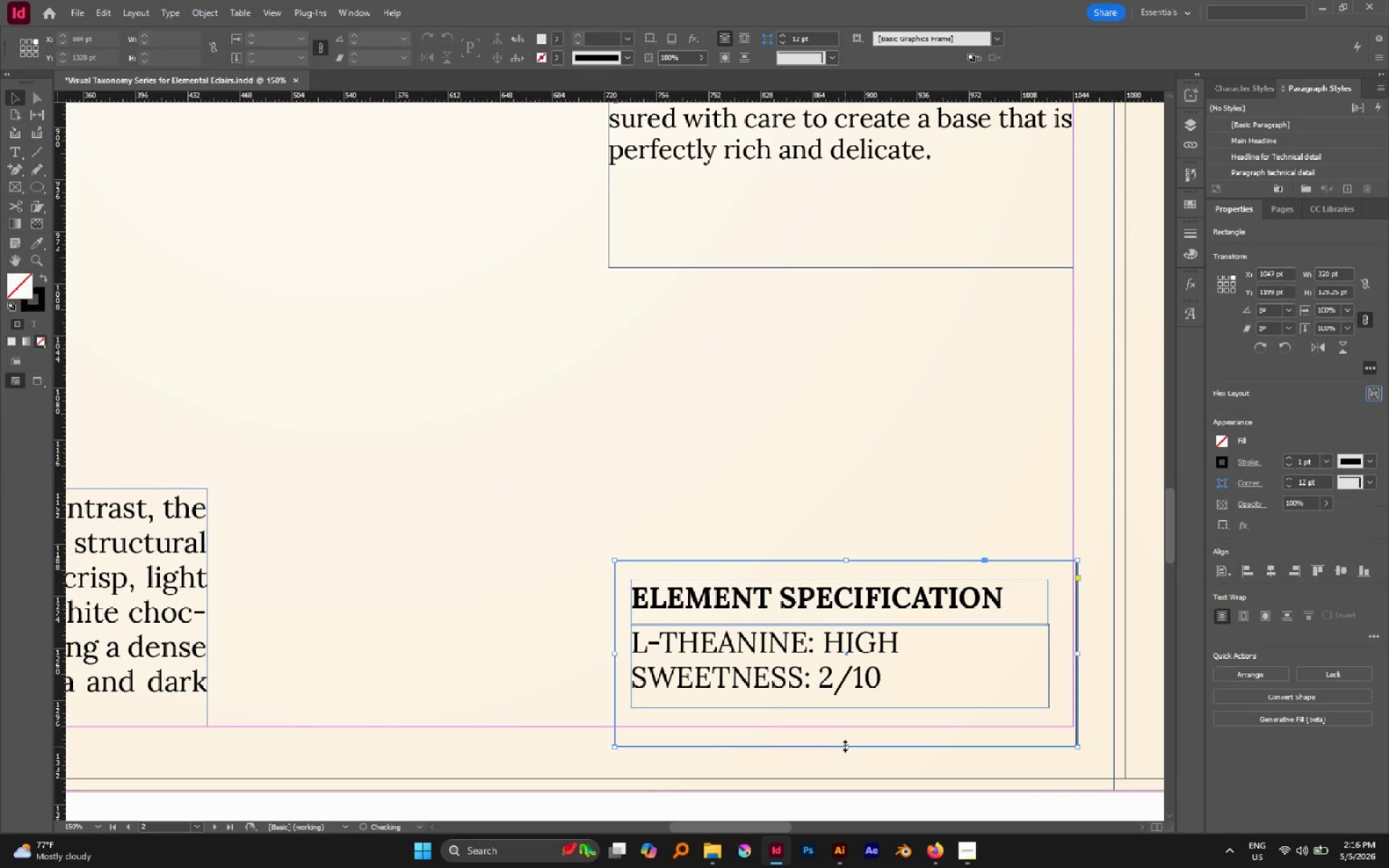 
left_click_drag(start_coordinate=[846, 745], to_coordinate=[836, 726])
 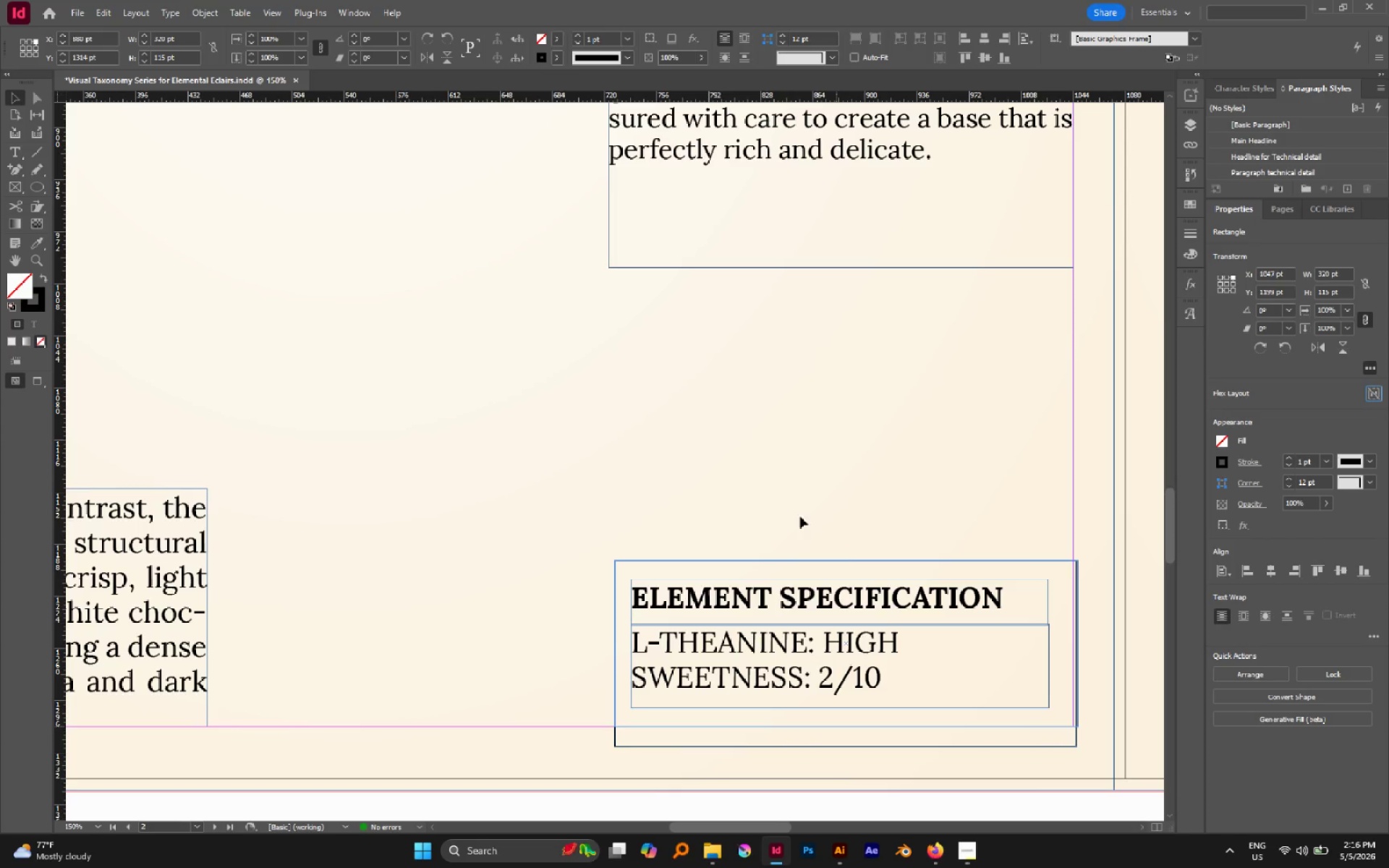 
left_click([800, 516])
 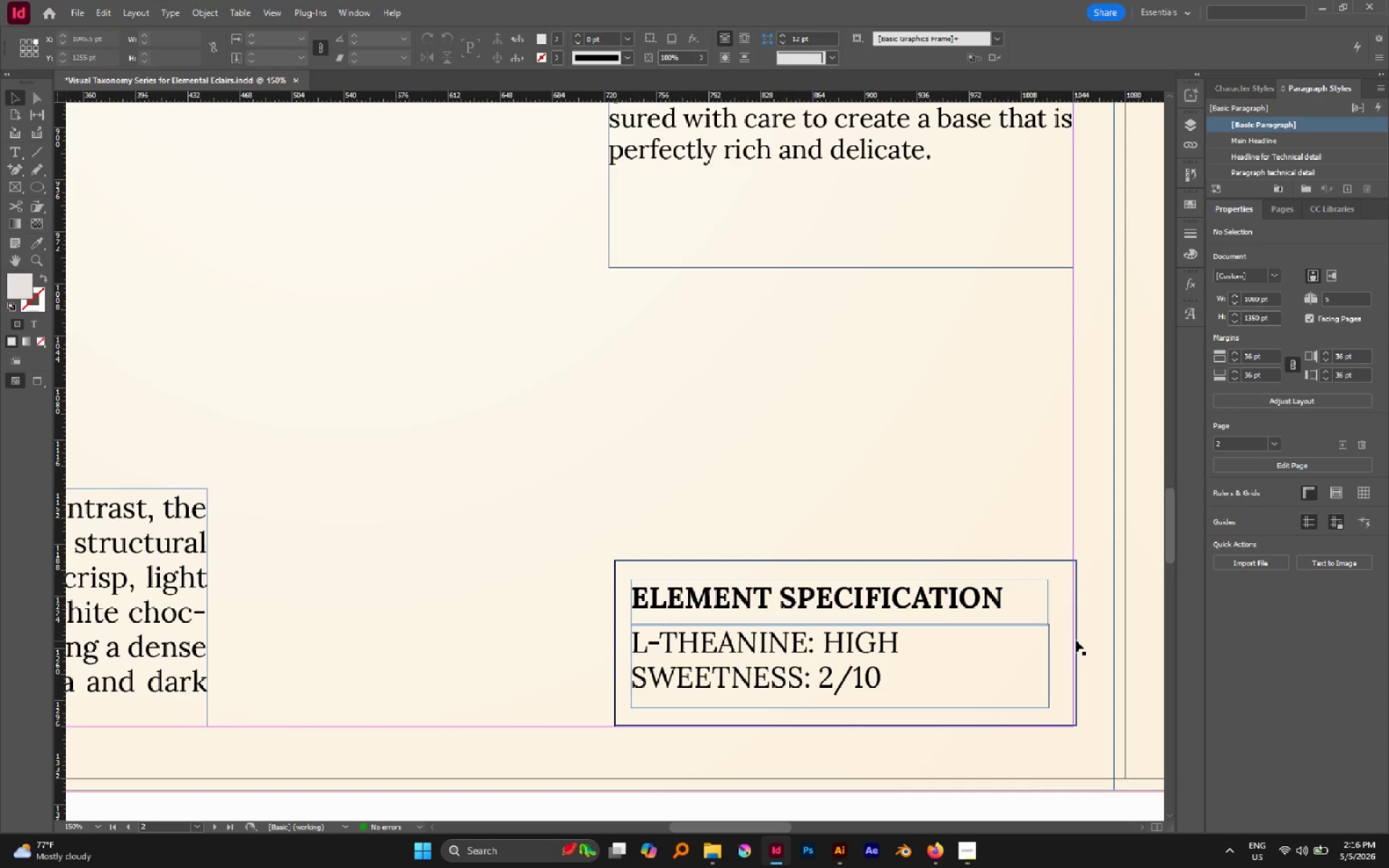 
left_click_drag(start_coordinate=[1076, 640], to_coordinate=[1069, 639])
 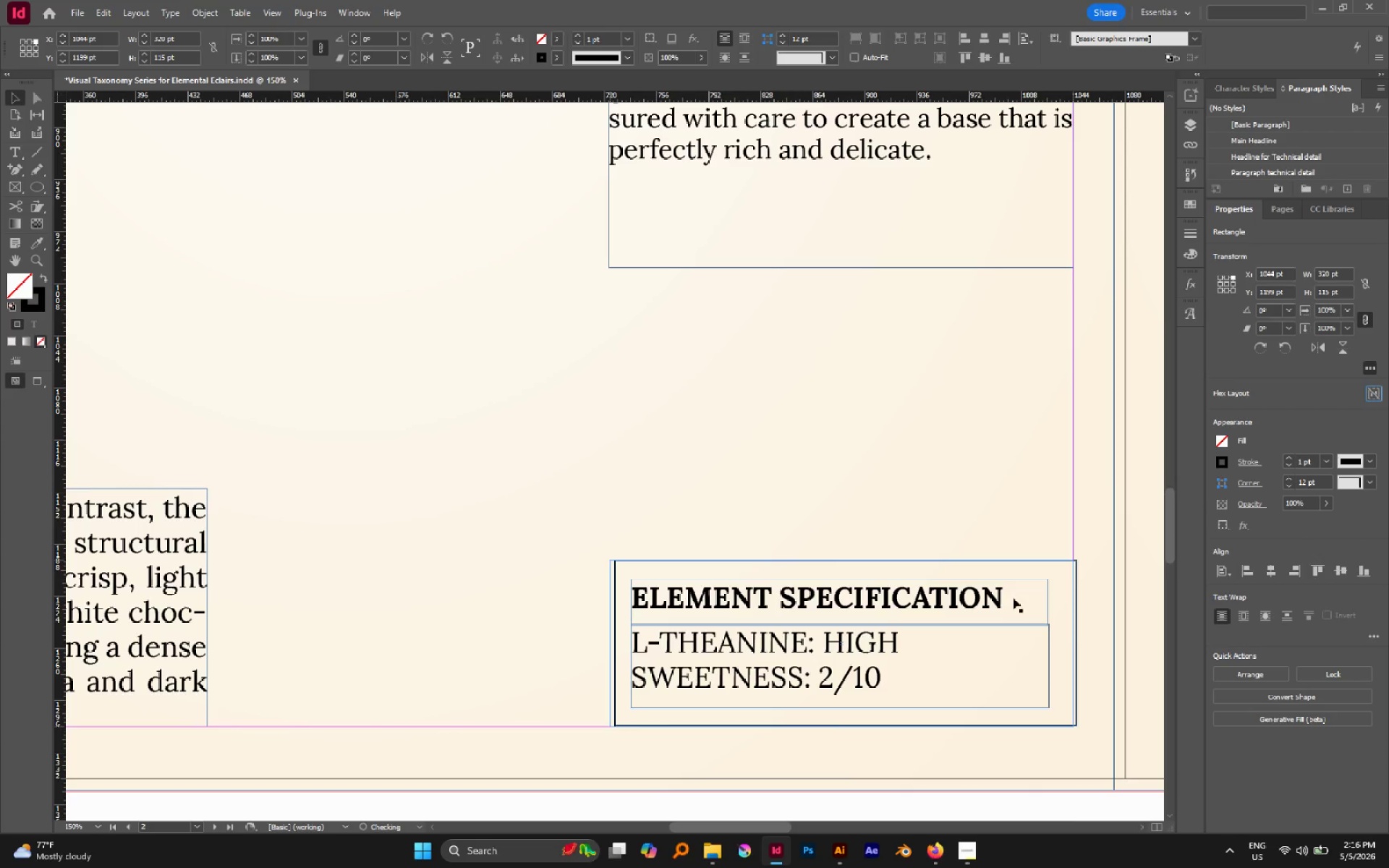 
hold_key(key=CapsLock, duration=1.53)
 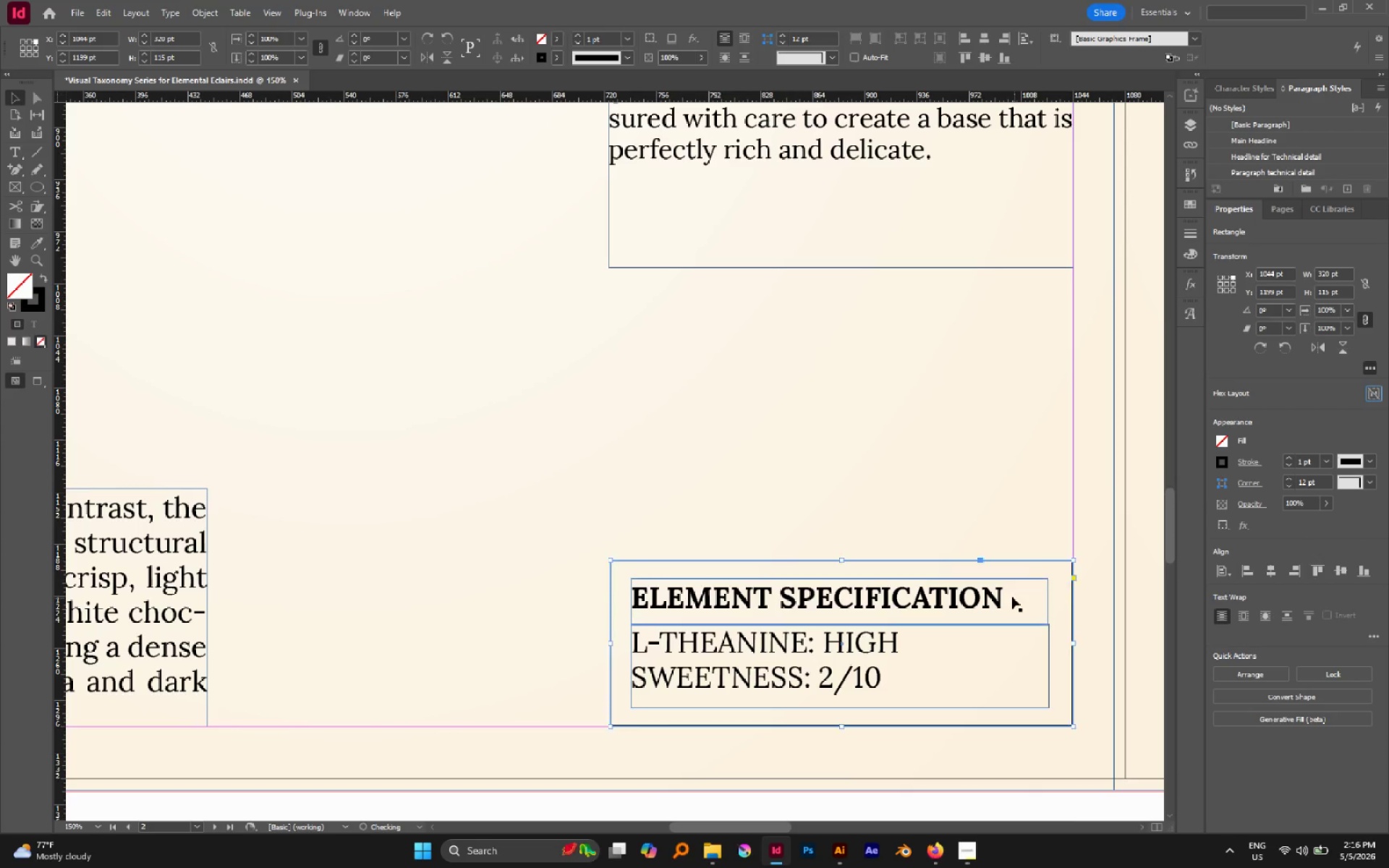 
key(CapsLock)
 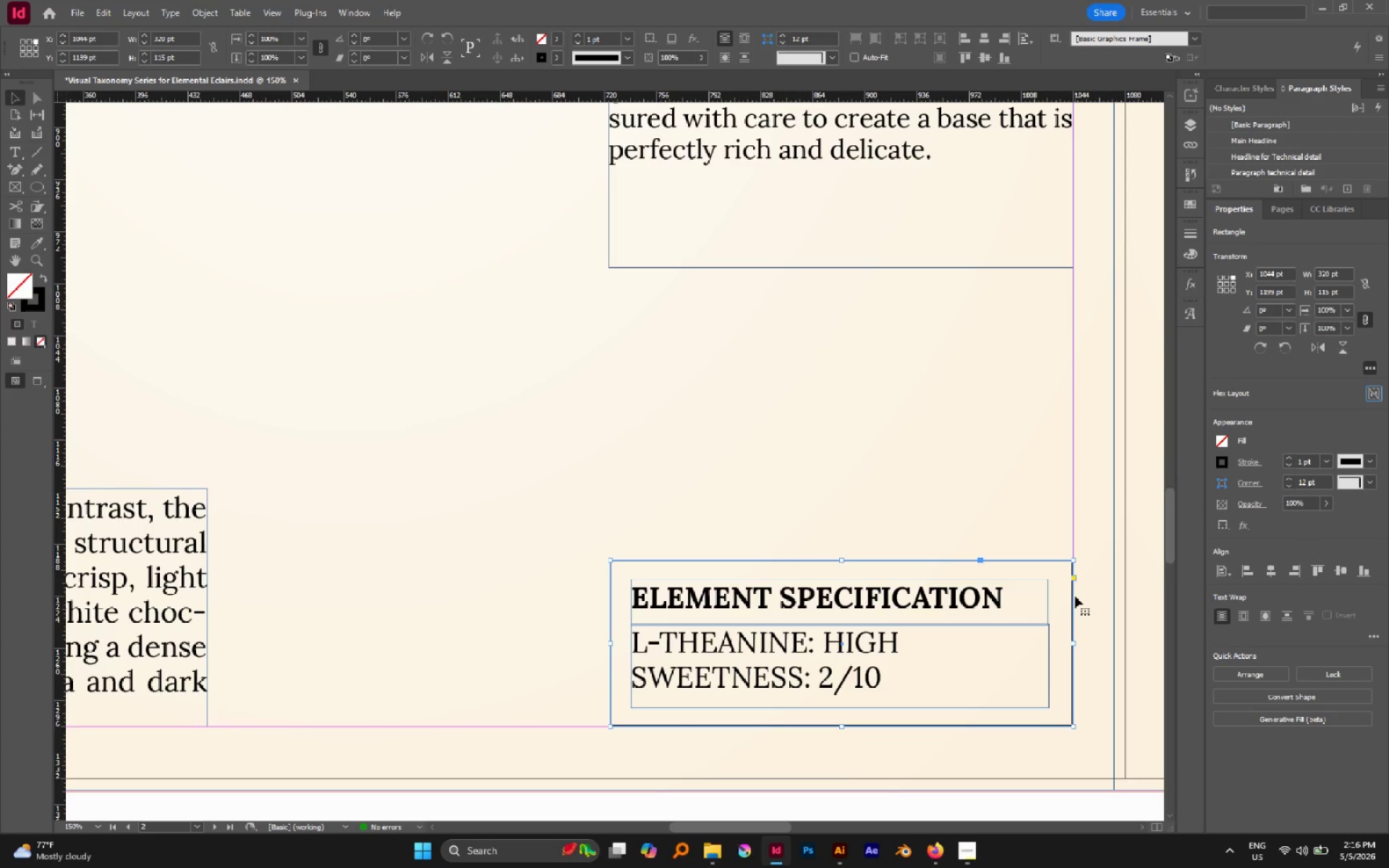 
left_click([913, 477])
 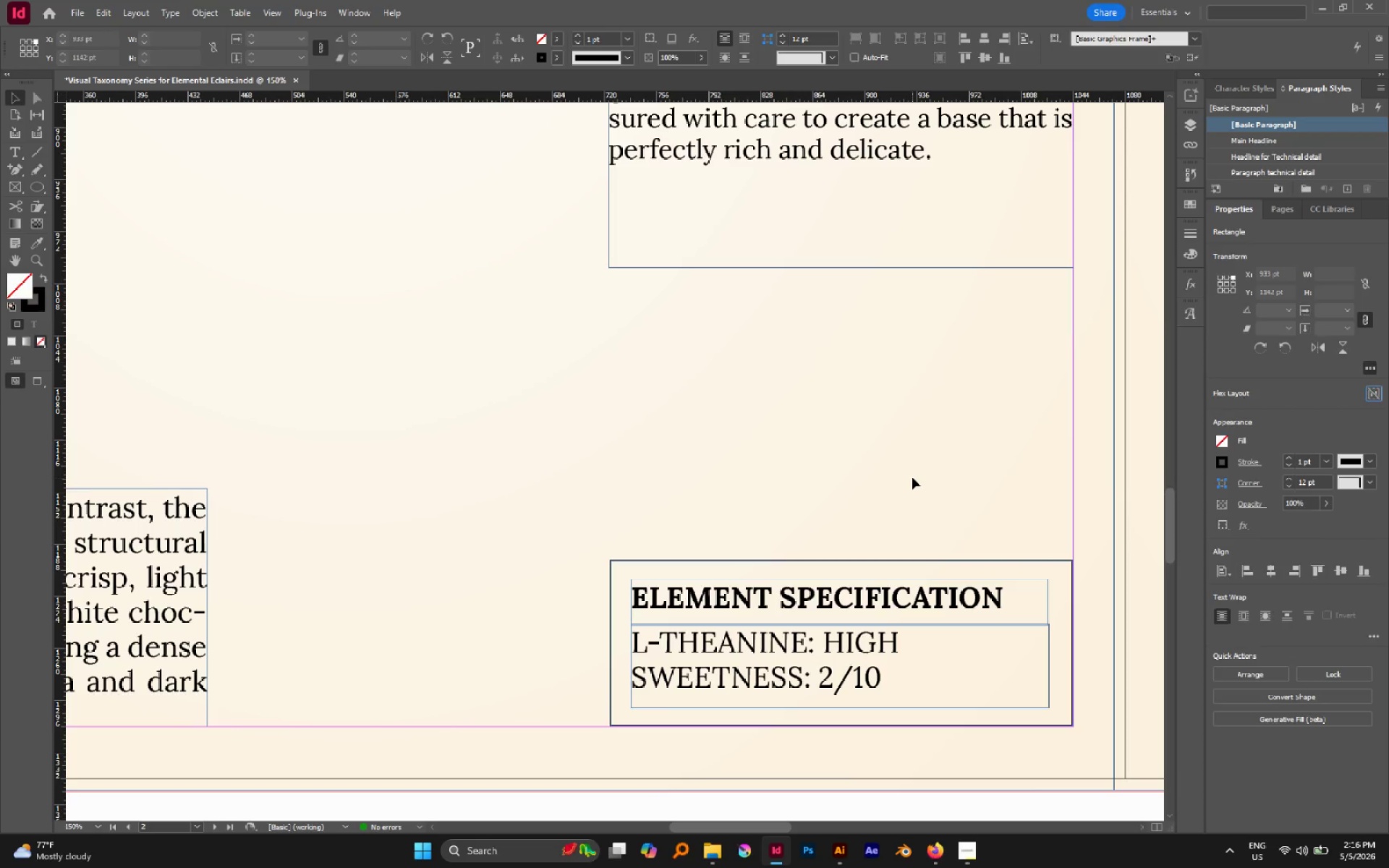 
hold_key(key=X, duration=0.36)
 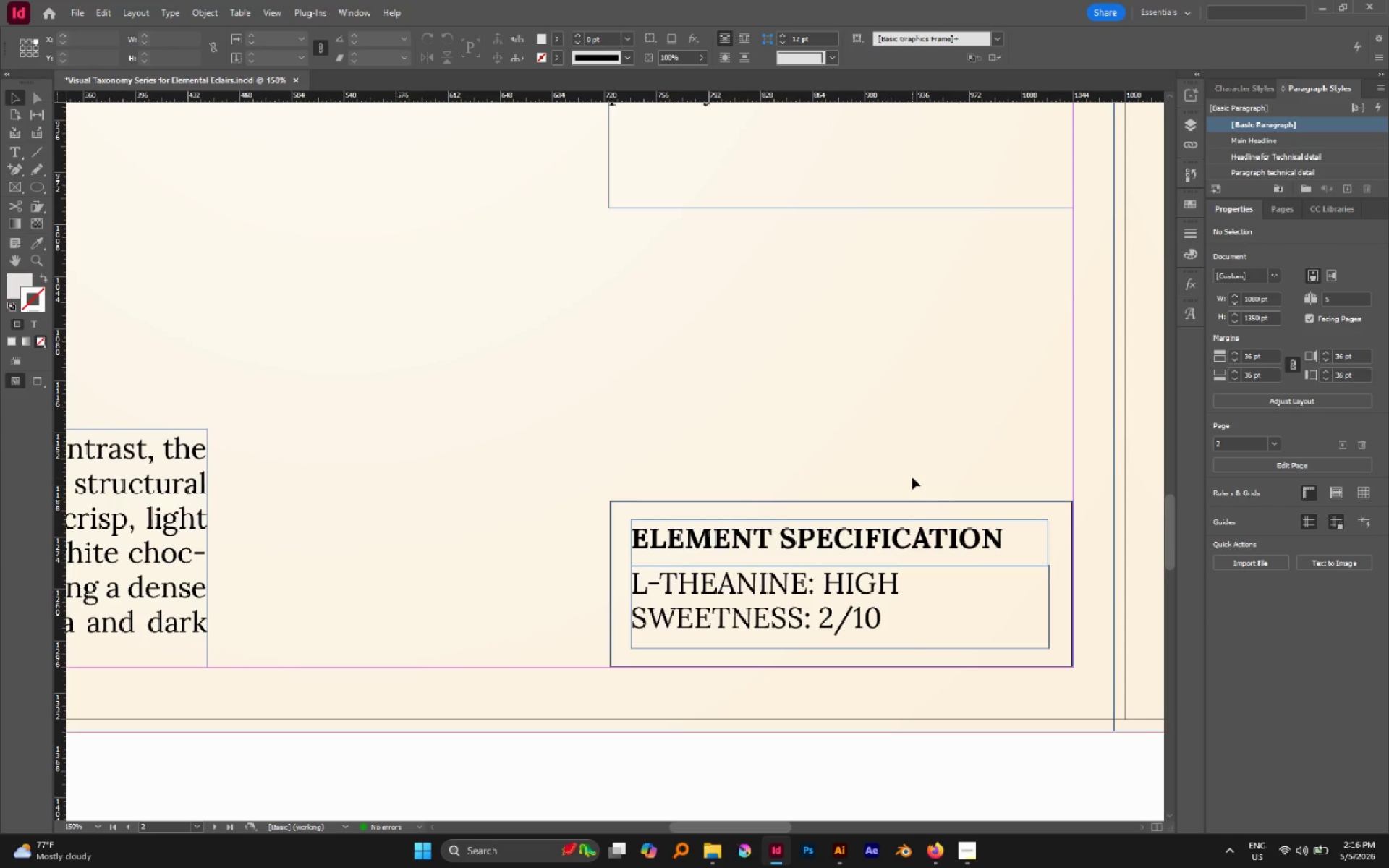 
scroll: coordinate [912, 477], scroll_direction: down, amount: 1.0
 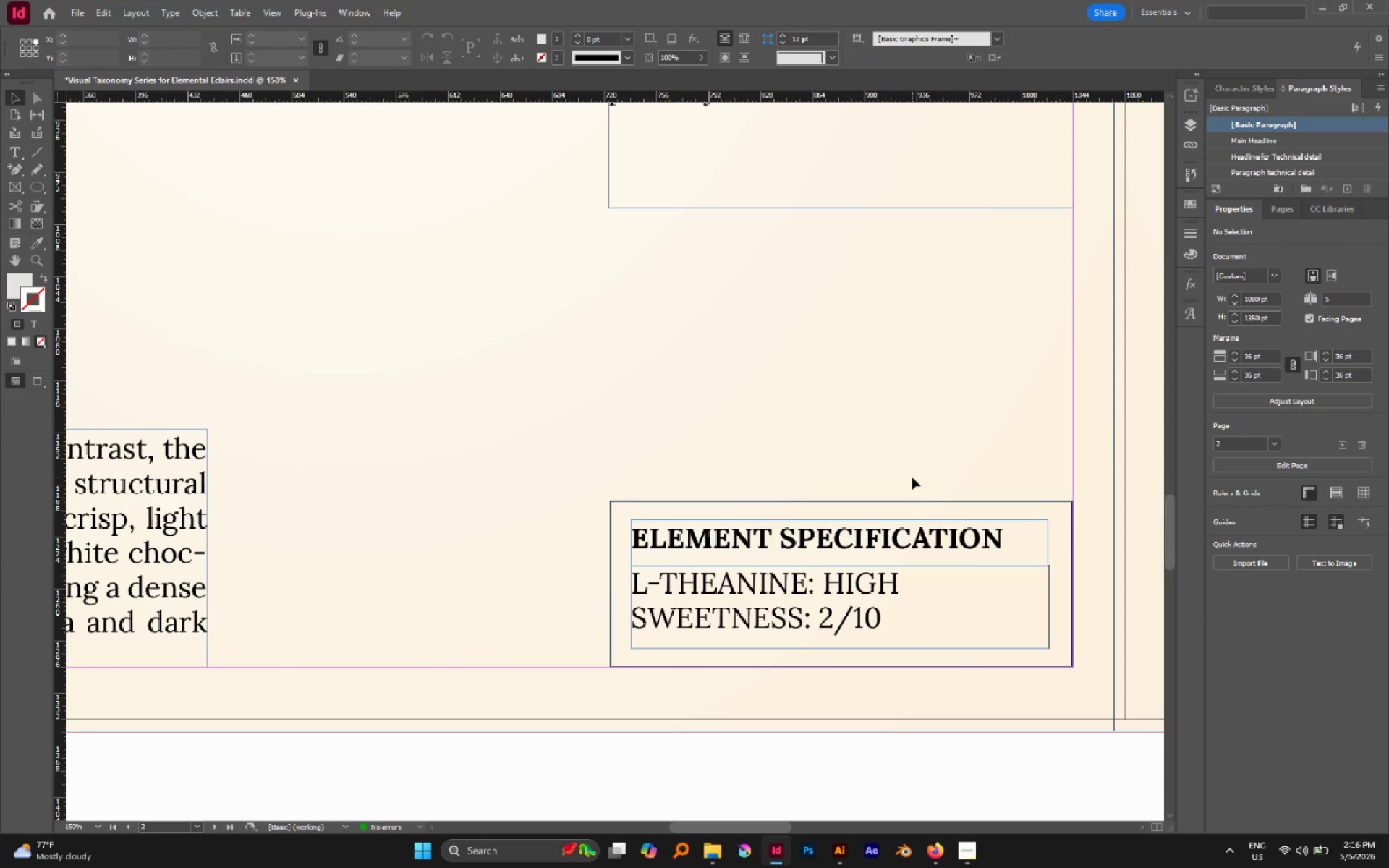 
hold_key(key=AltLeft, duration=0.58)
scroll: coordinate [912, 479], scroll_direction: down, amount: 4.0
 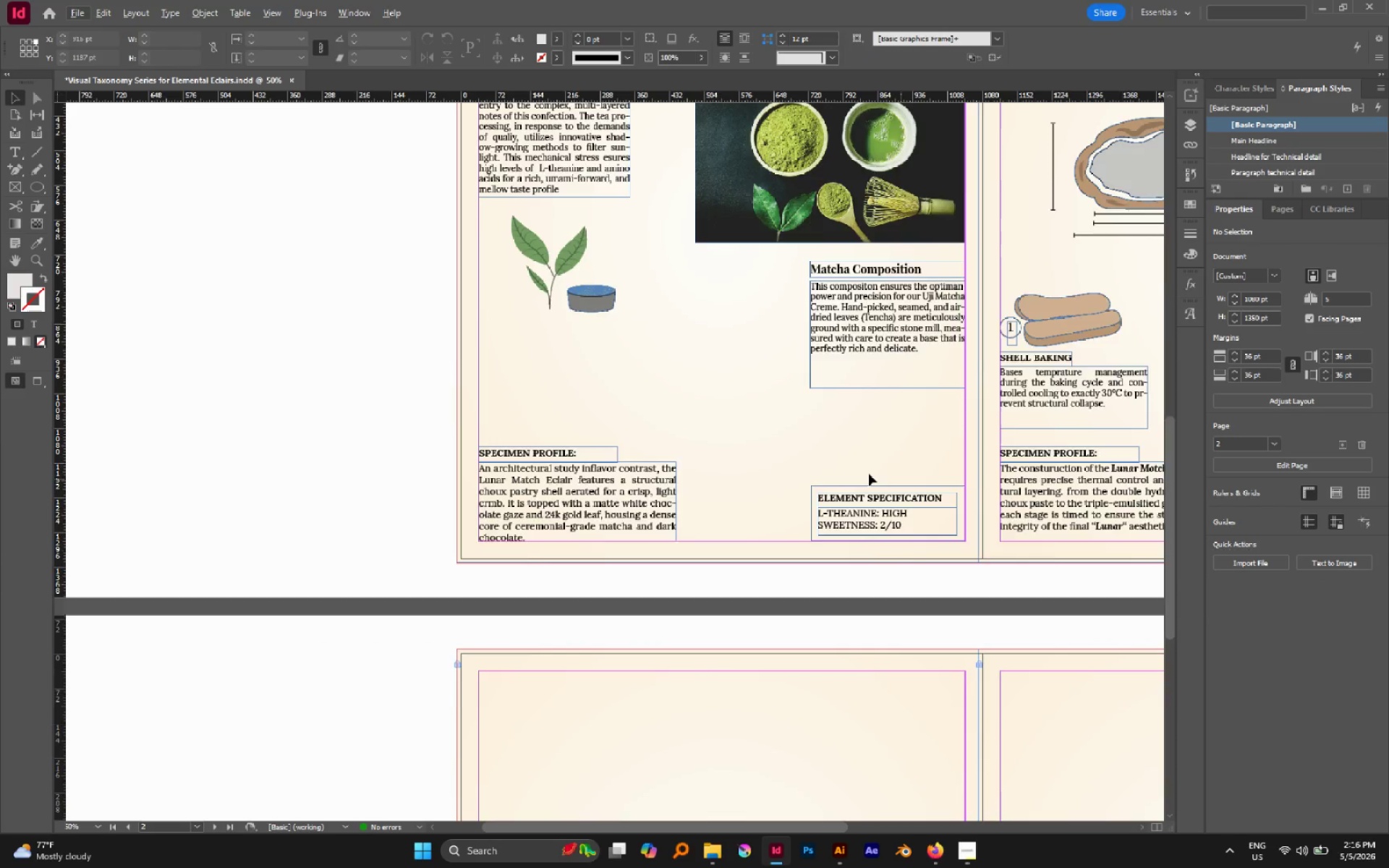 
scroll: coordinate [867, 474], scroll_direction: up, amount: 2.0
 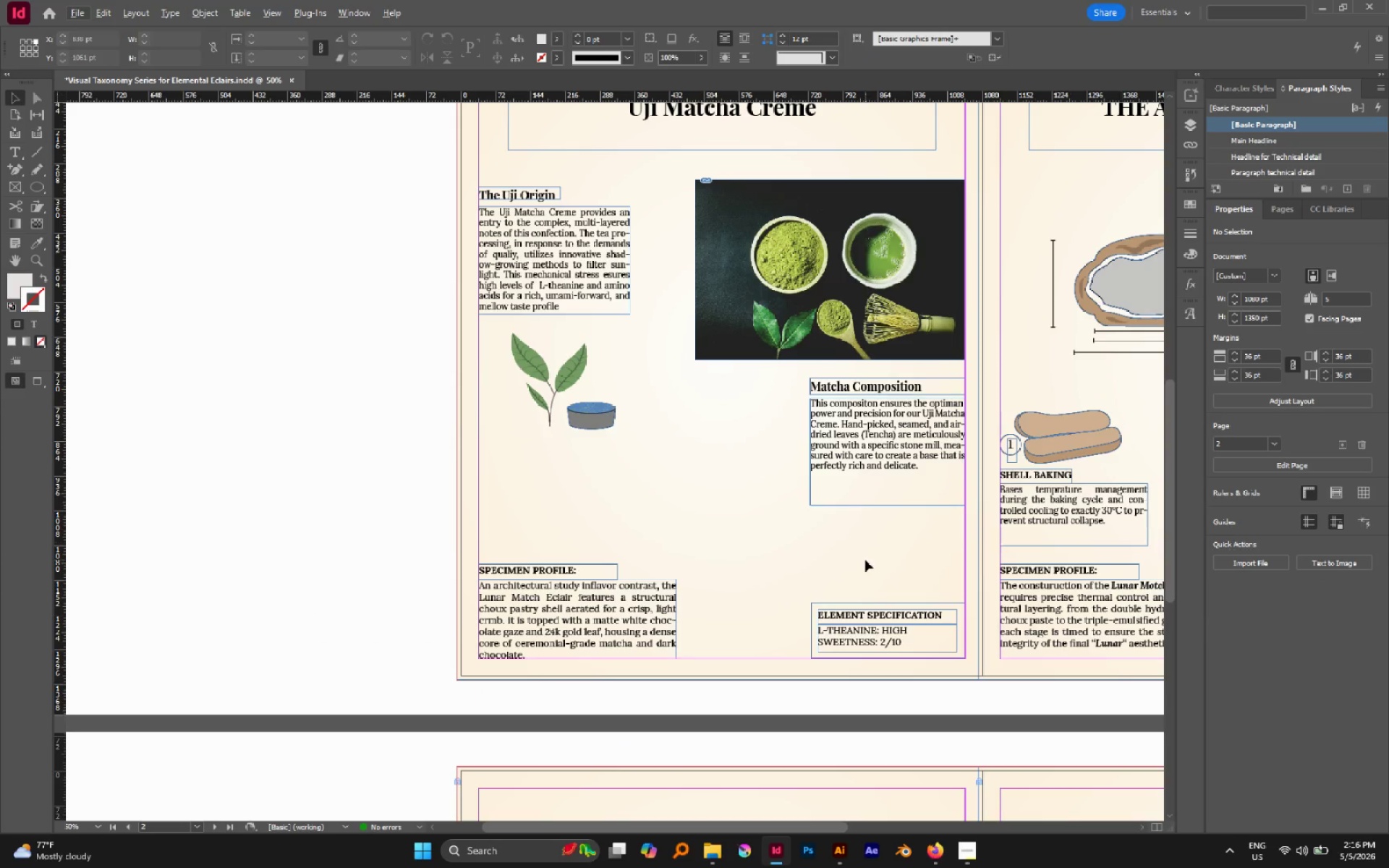 
left_click([865, 560])
 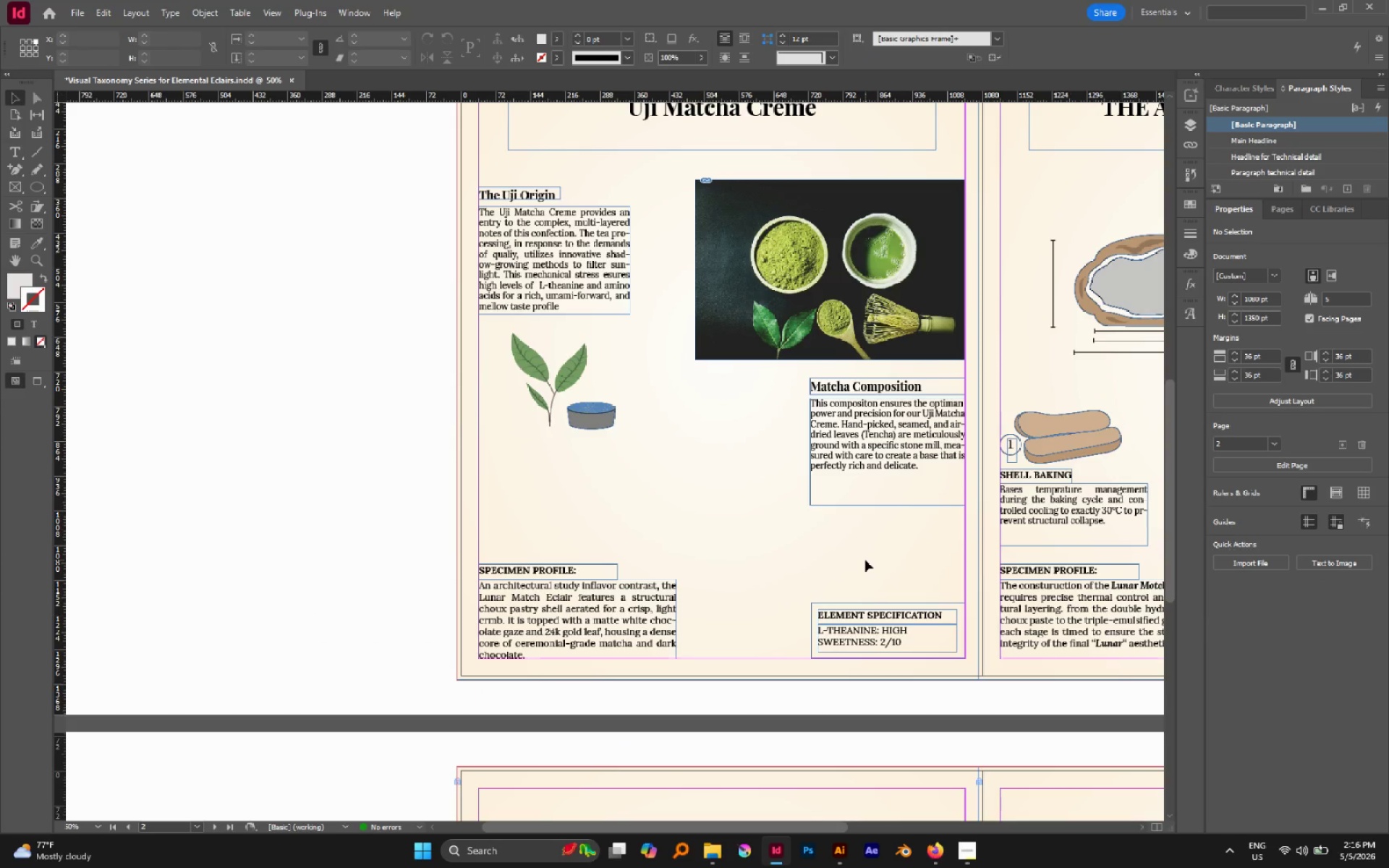 
left_click([865, 560])
 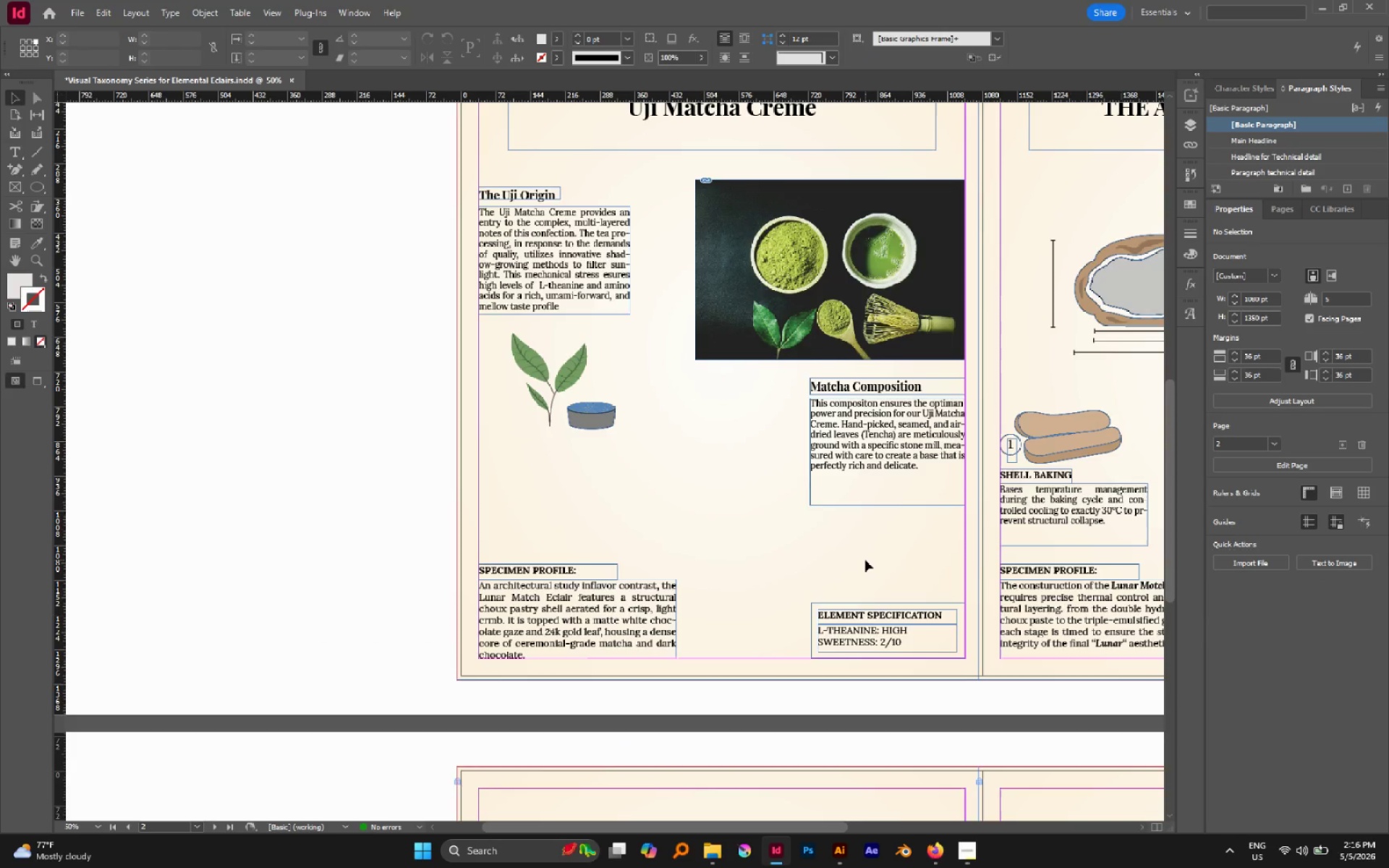 
key(W)
 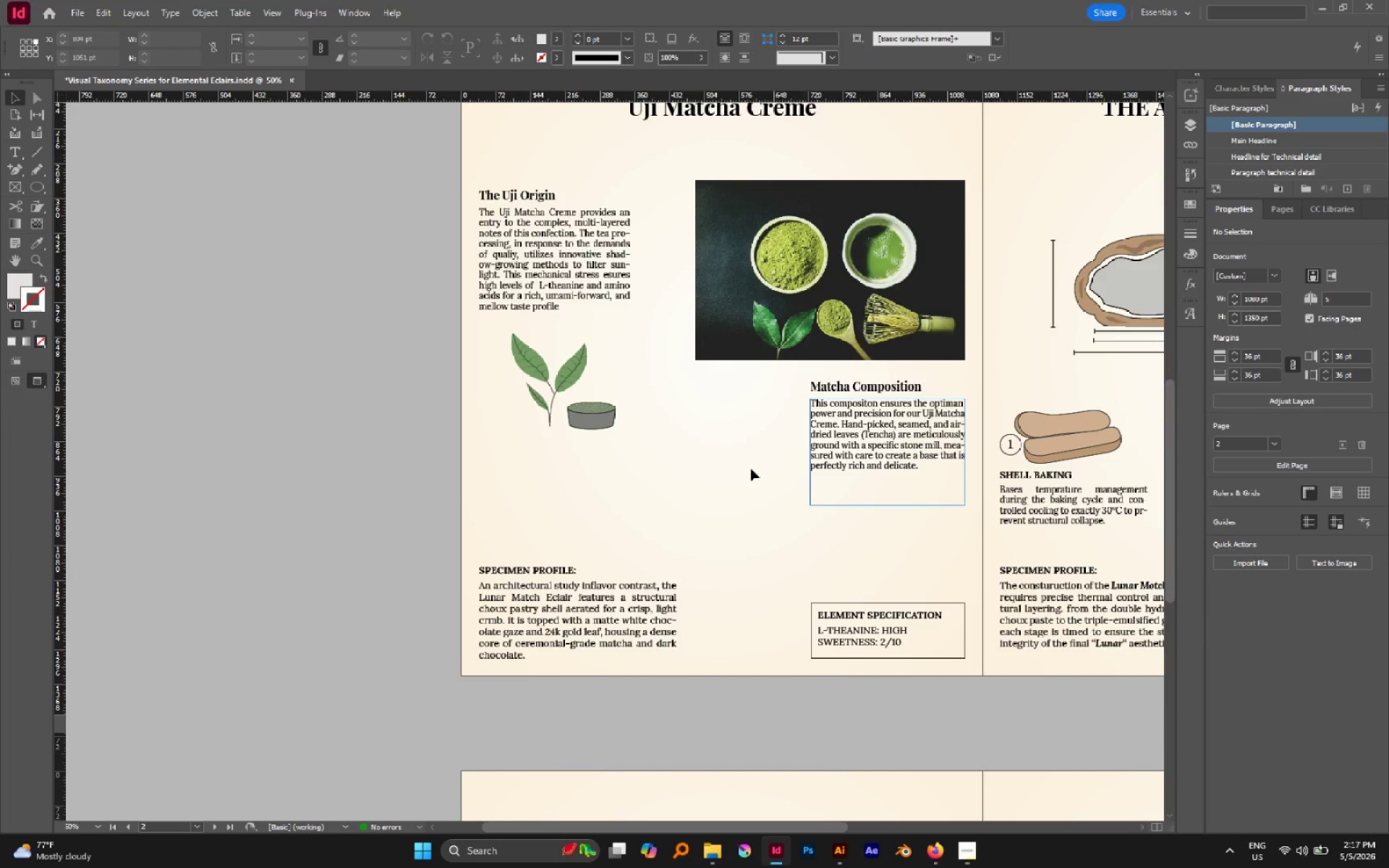 
scroll: coordinate [723, 462], scroll_direction: up, amount: 2.0
 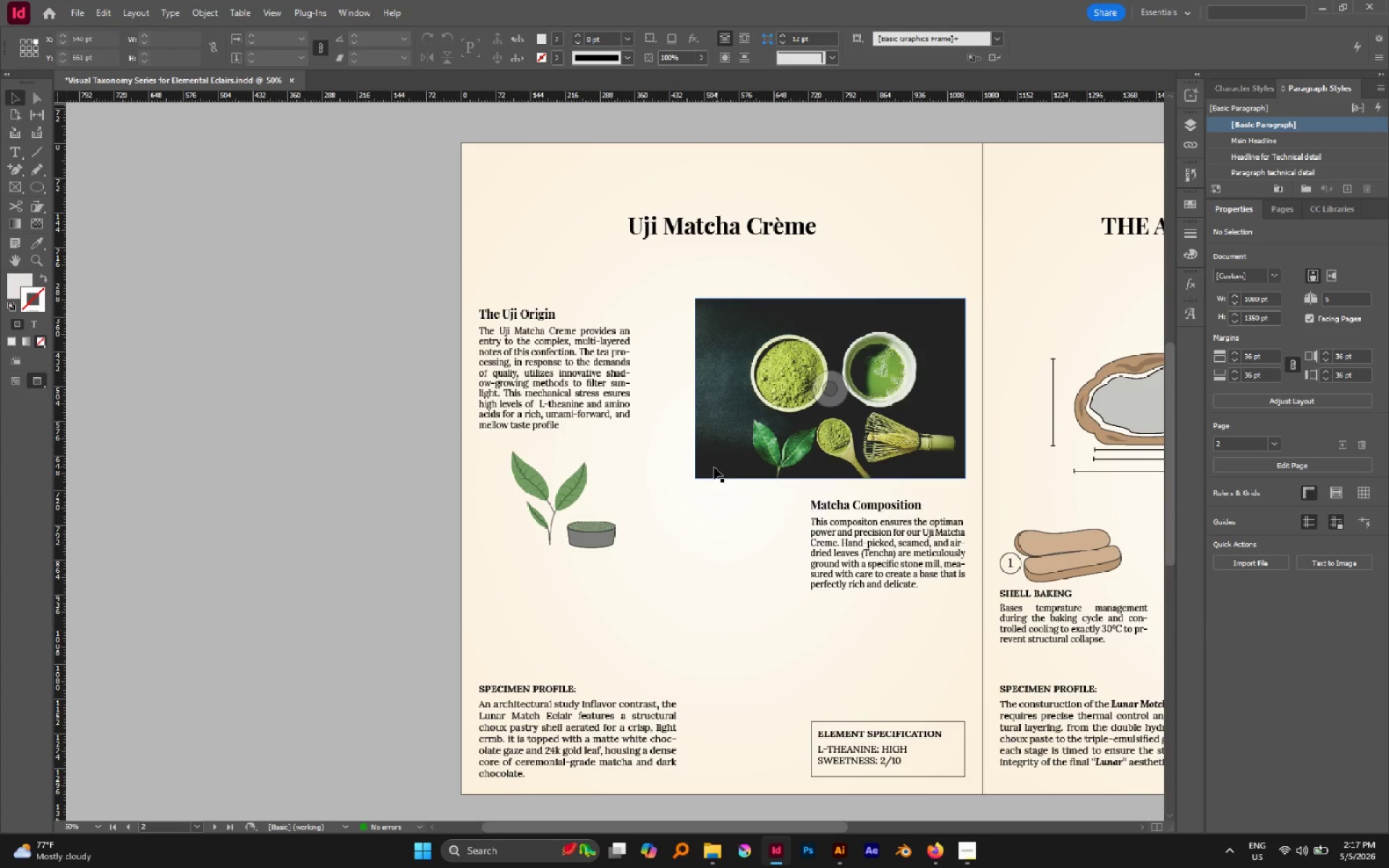 
hold_key(key=AltLeft, duration=0.69)
scroll: coordinate [713, 470], scroll_direction: down, amount: 1.0
 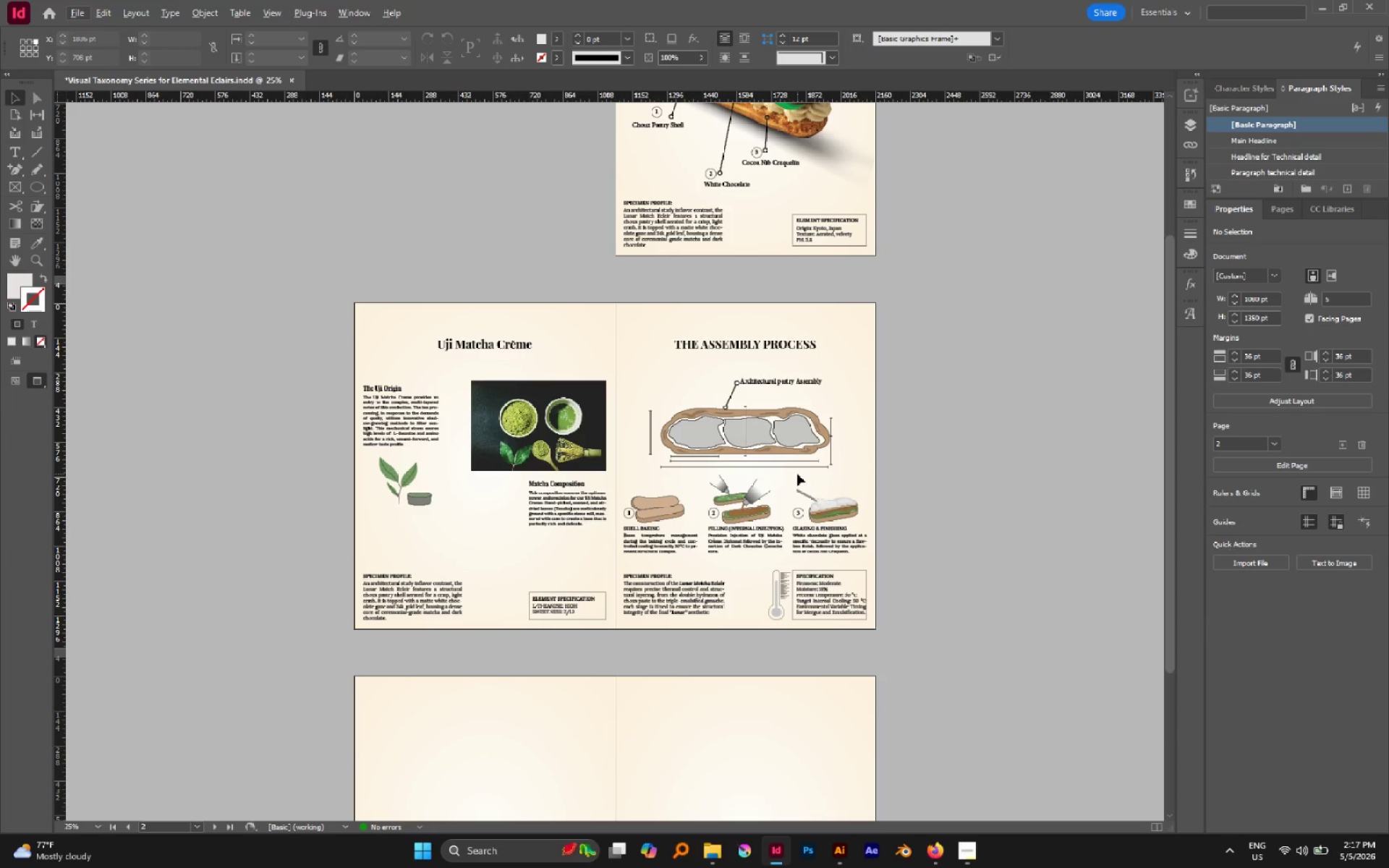 
wait(5.39)
 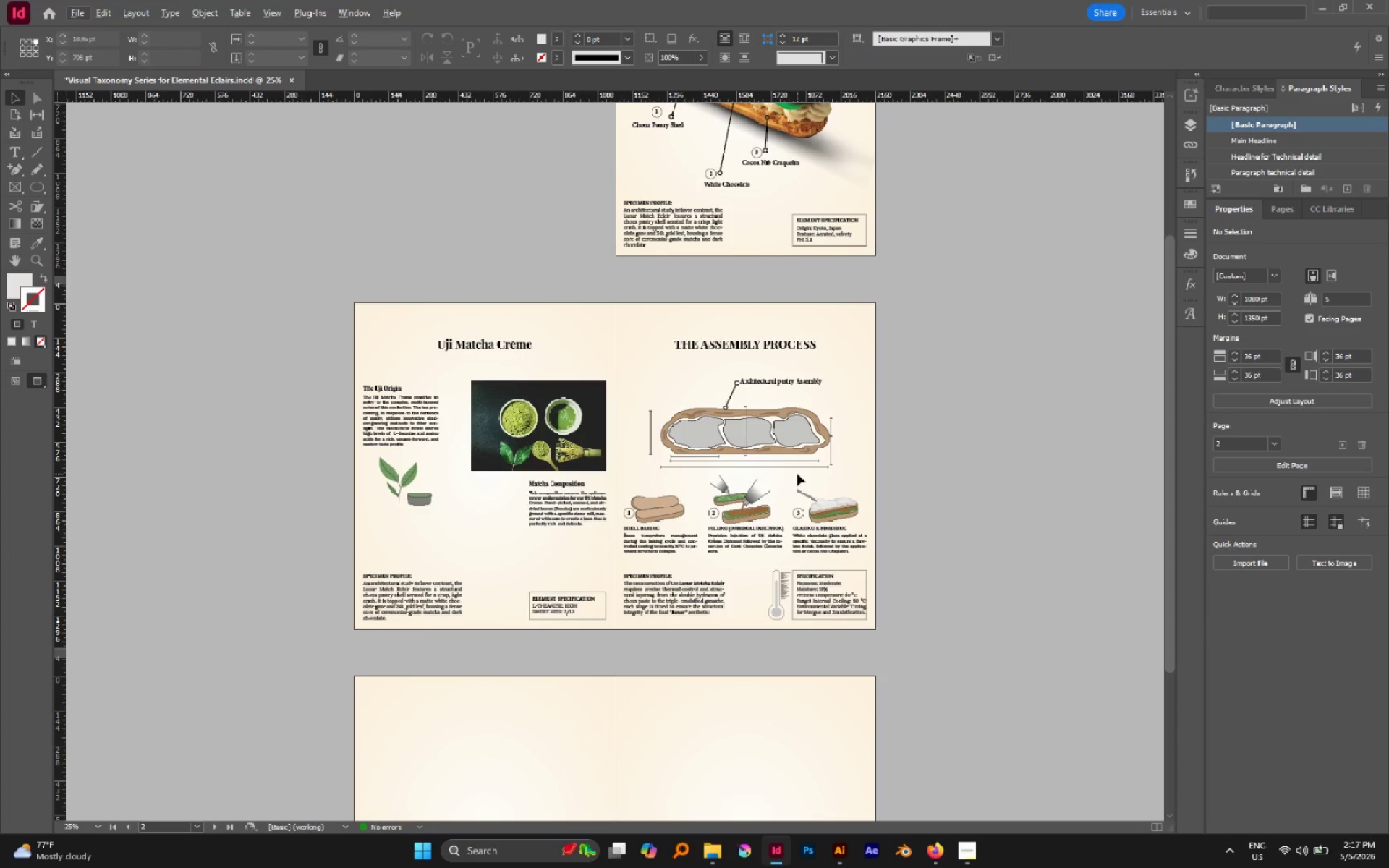 
key(A)
 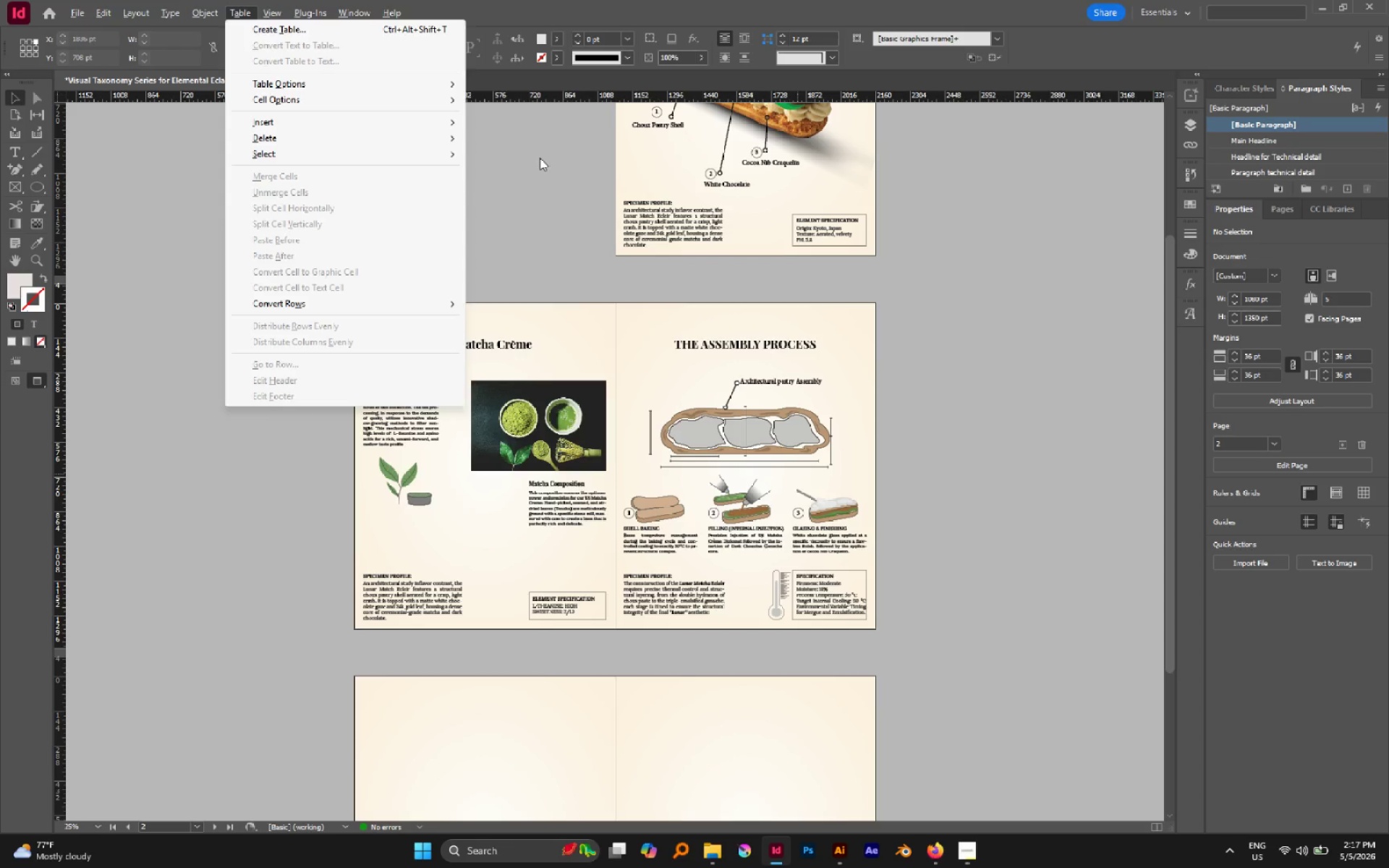 
left_click([501, 163])
 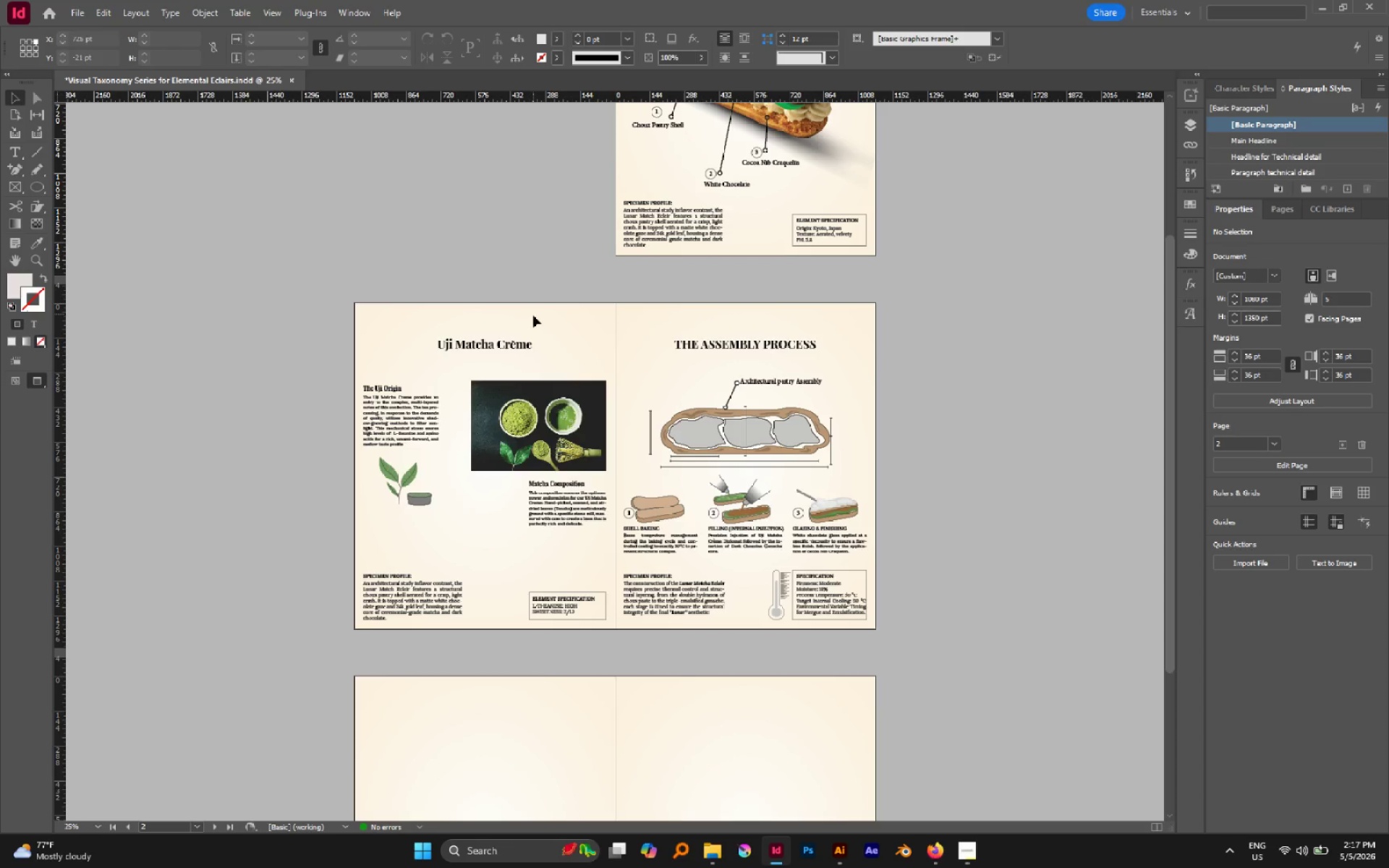 
hold_key(key=AltLeft, duration=0.56)
scroll: coordinate [485, 367], scroll_direction: up, amount: 1.0
 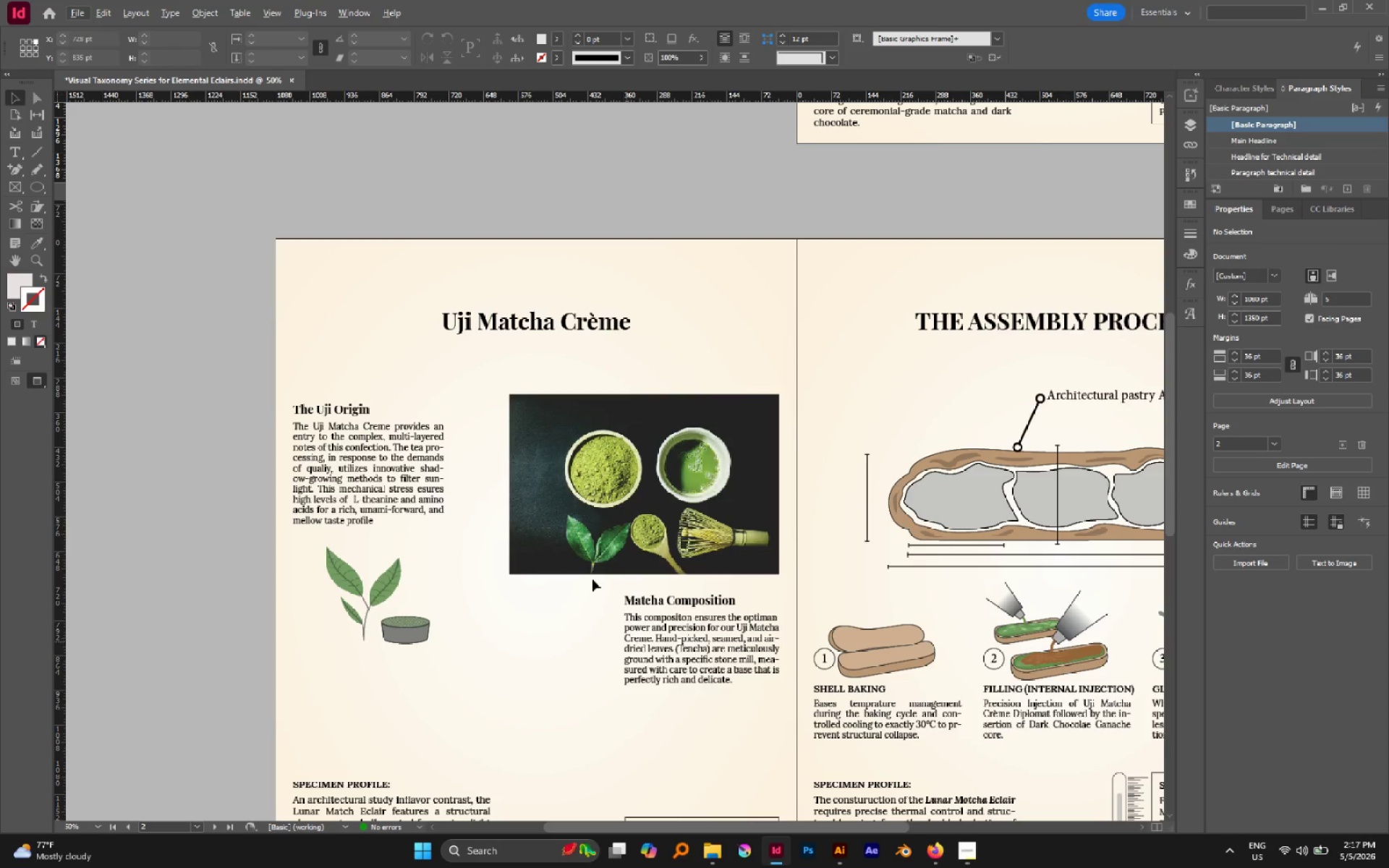 
key(A)
 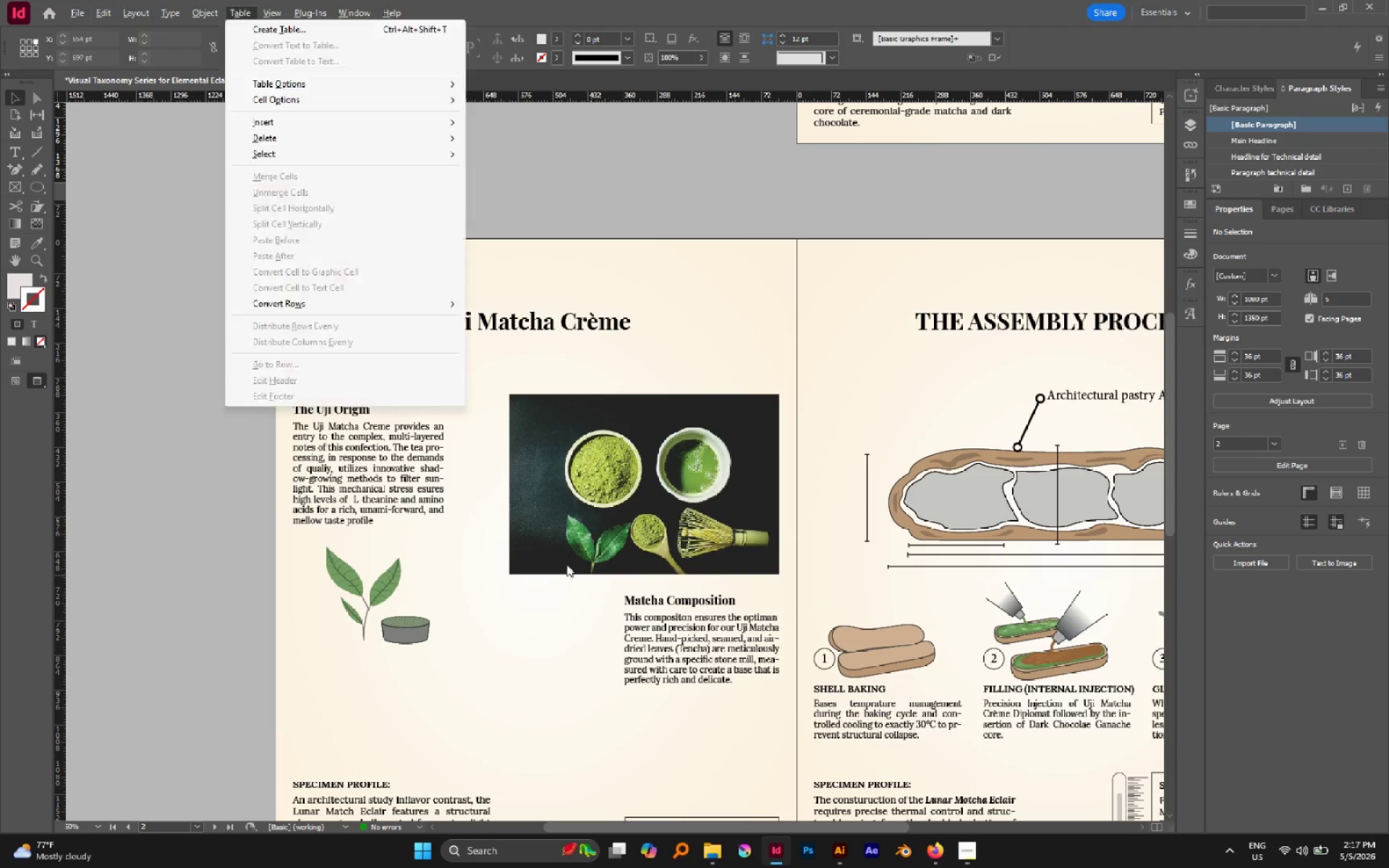 
left_click_drag(start_coordinate=[546, 556], to_coordinate=[550, 558])
 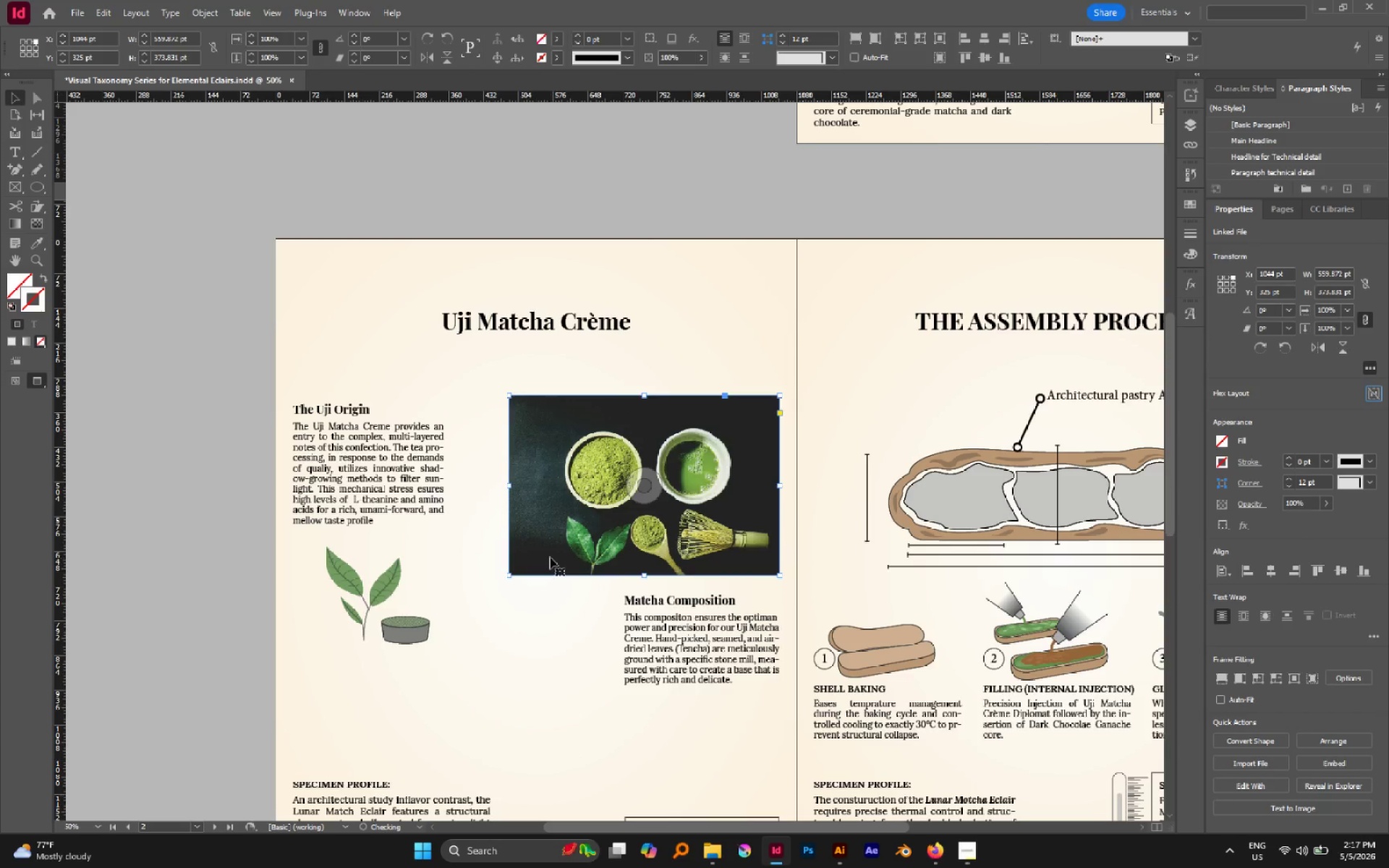 
hold_key(key=AltLeft, duration=0.38)
scroll: coordinate [550, 557], scroll_direction: up, amount: 1.0
 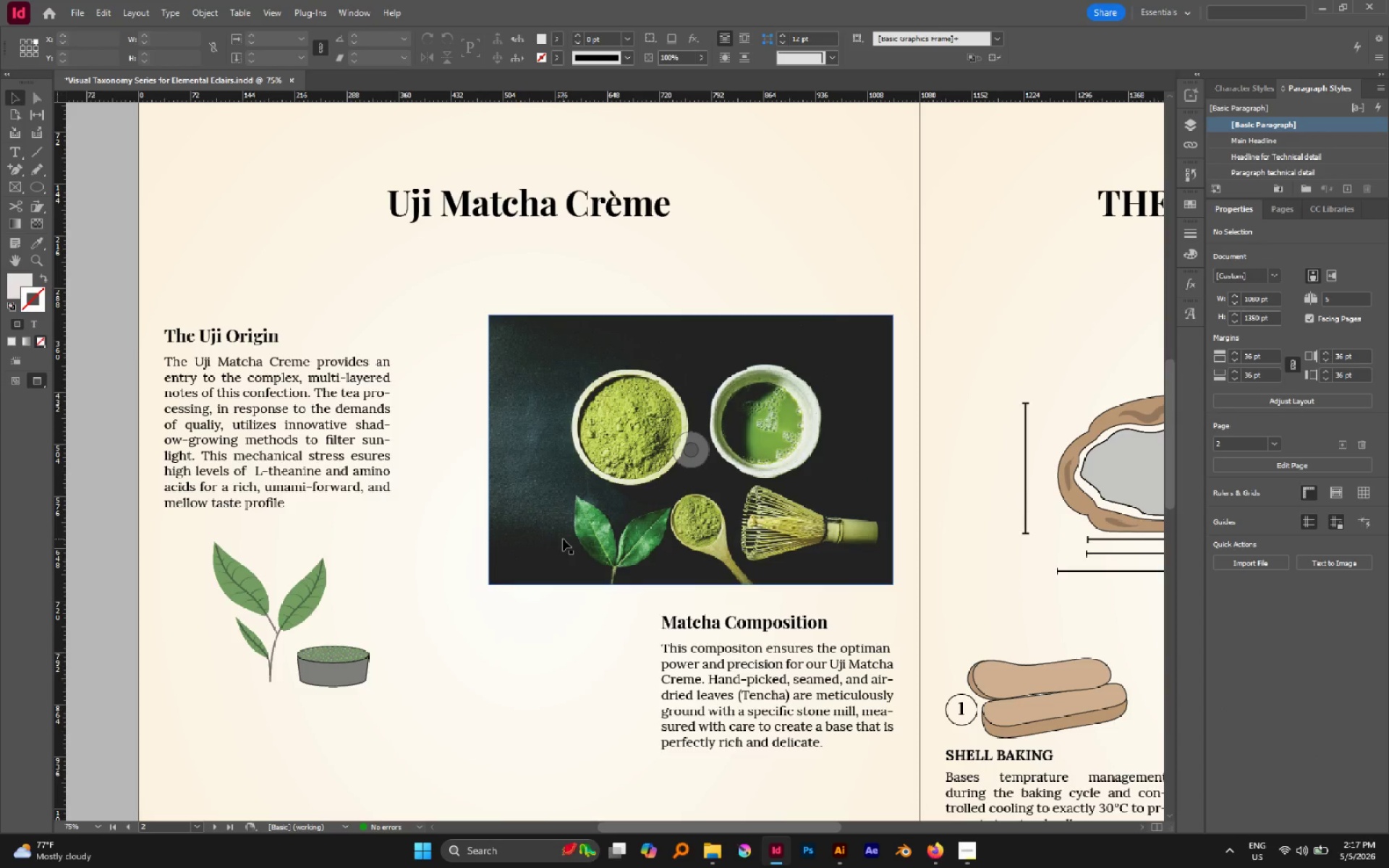 
key(Control+Z)
 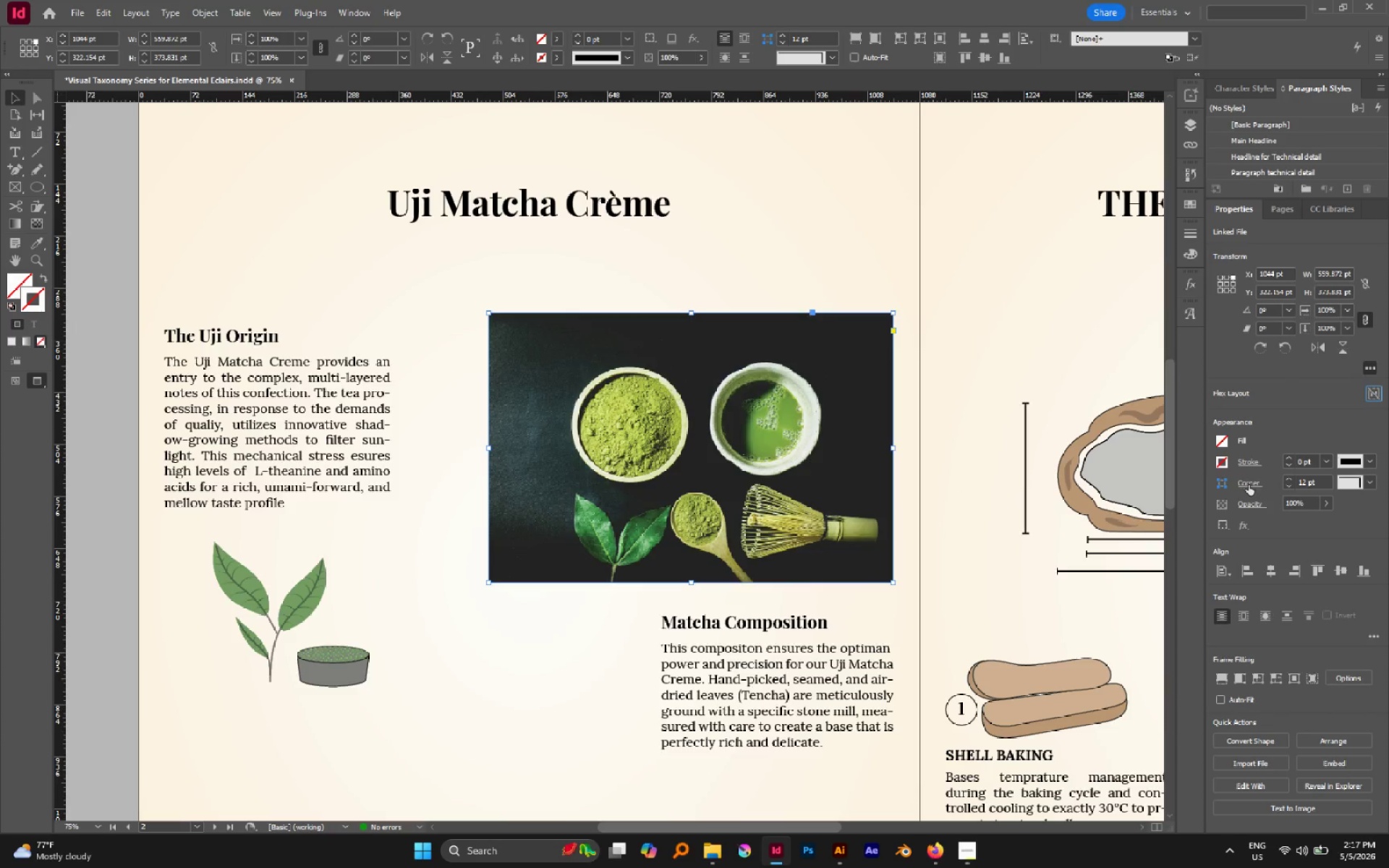 
left_click([1237, 483])
 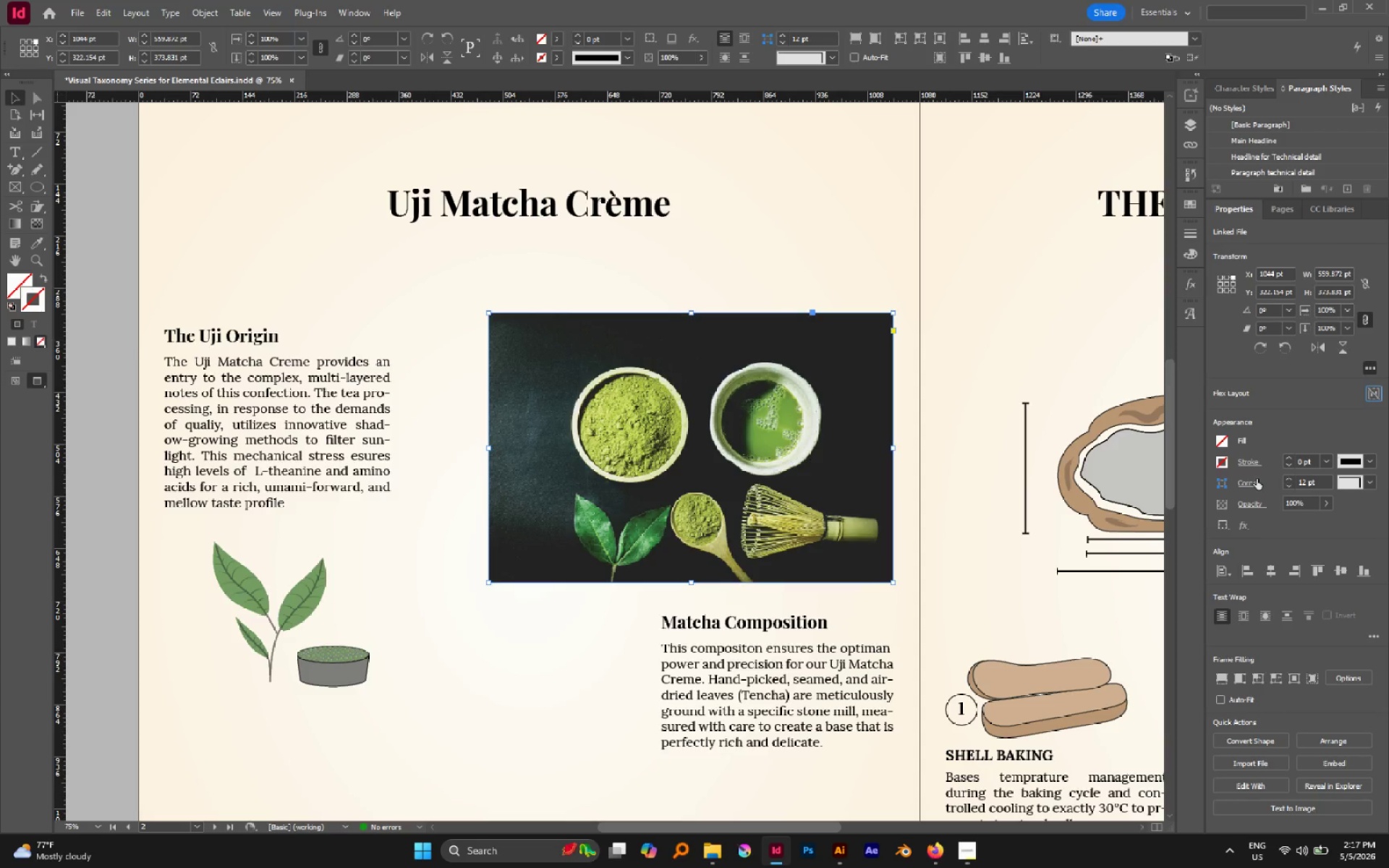 
left_click([1253, 480])
 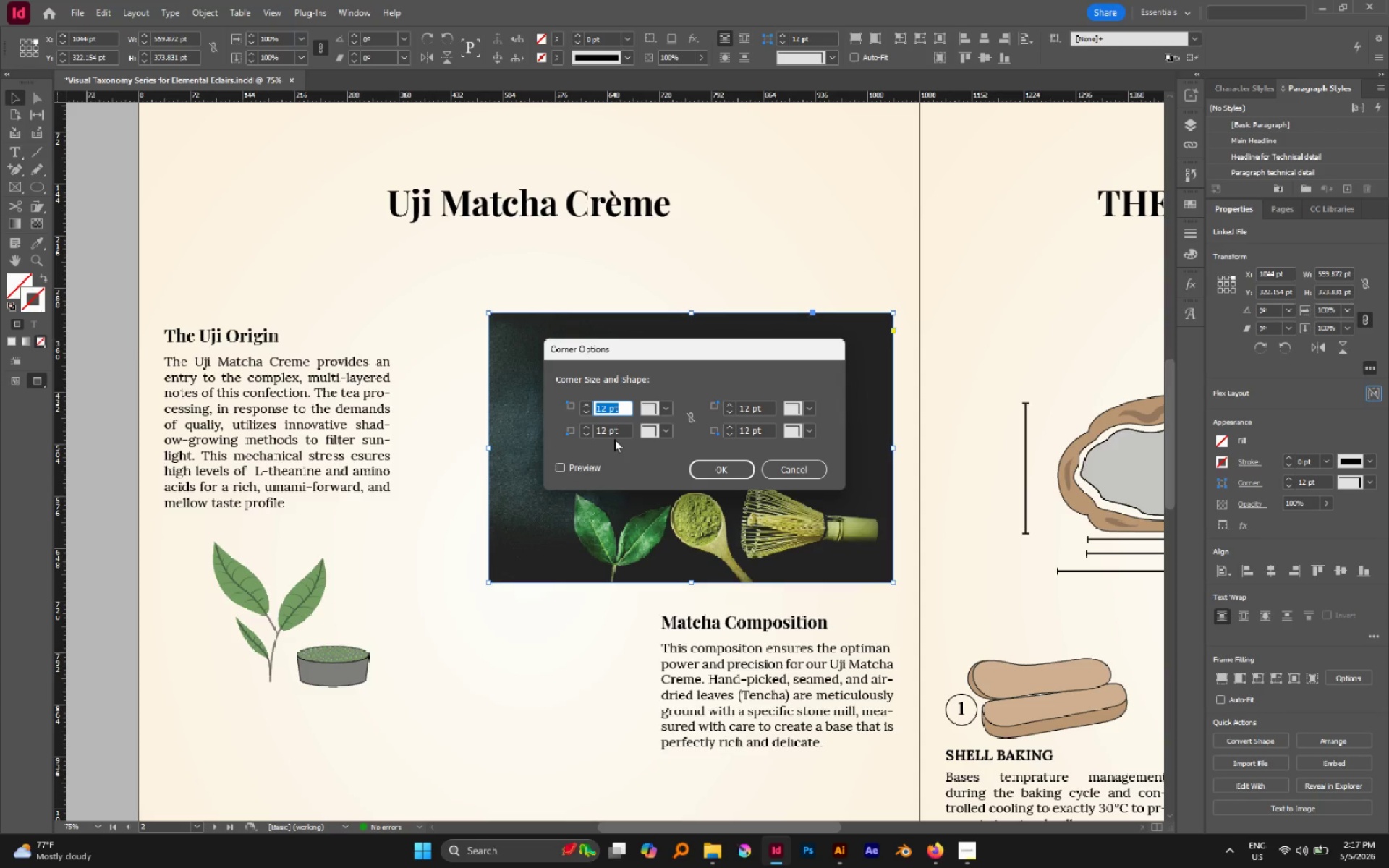 
key(0)
 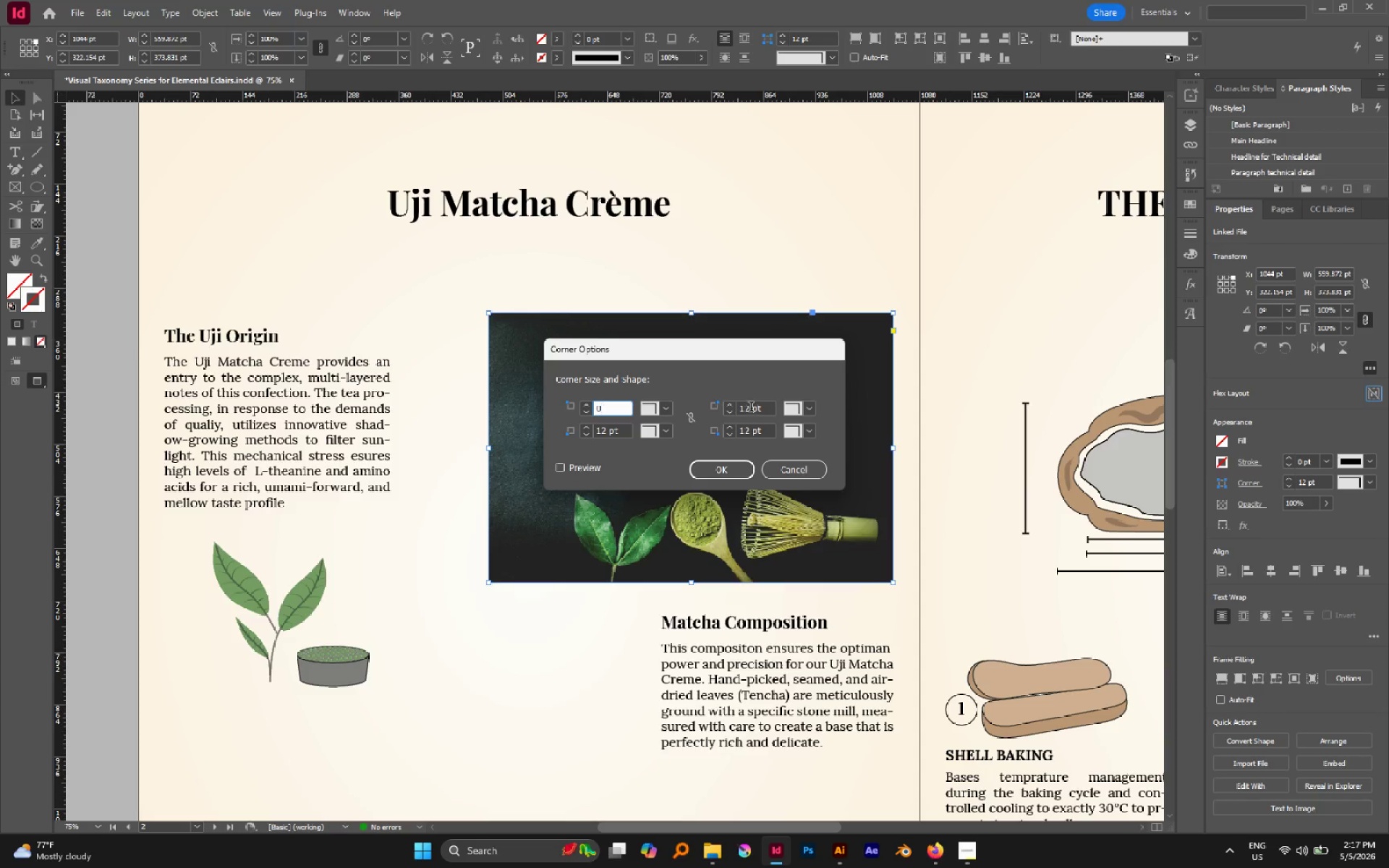 
double_click([751, 408])
 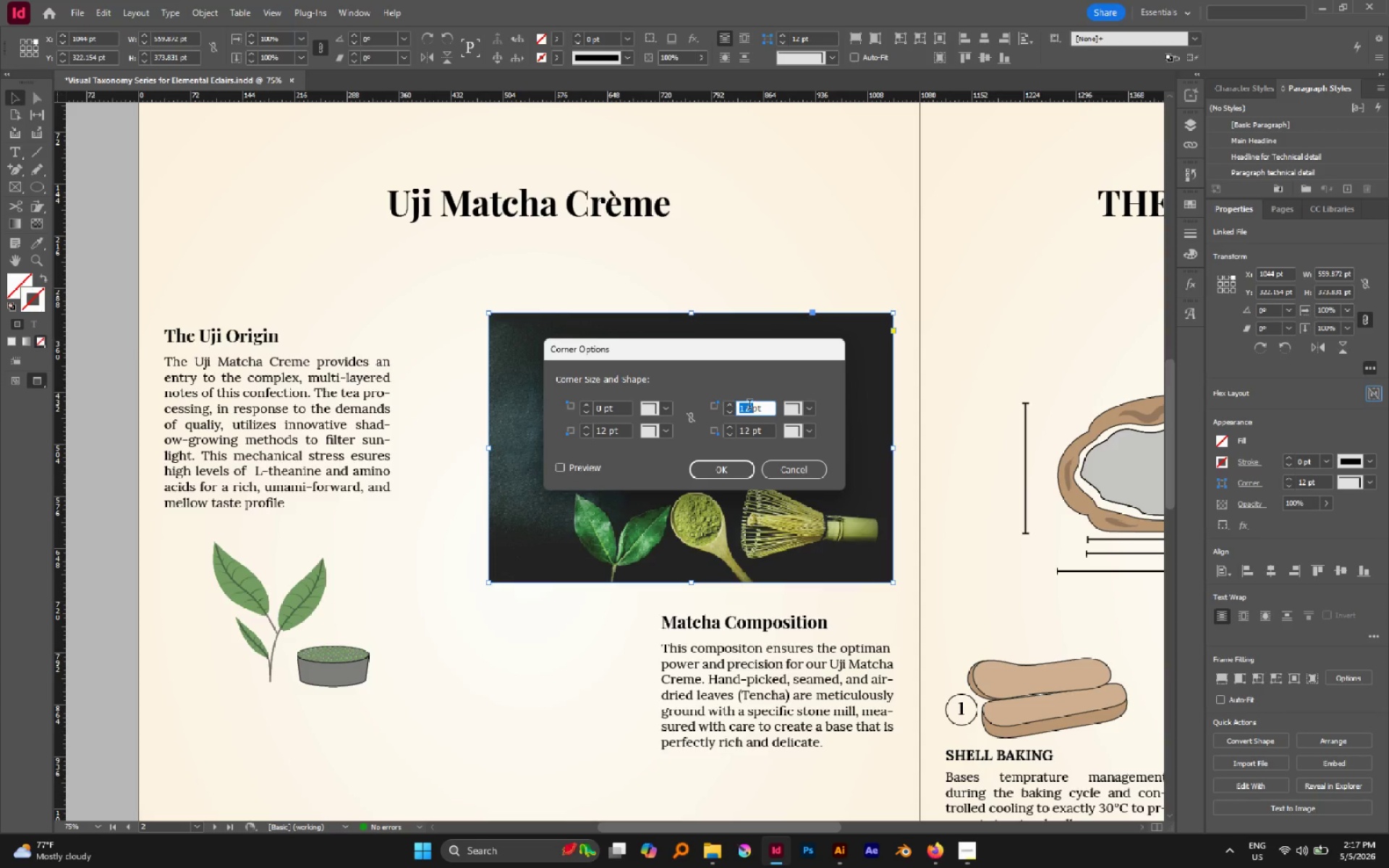 
type(00)
 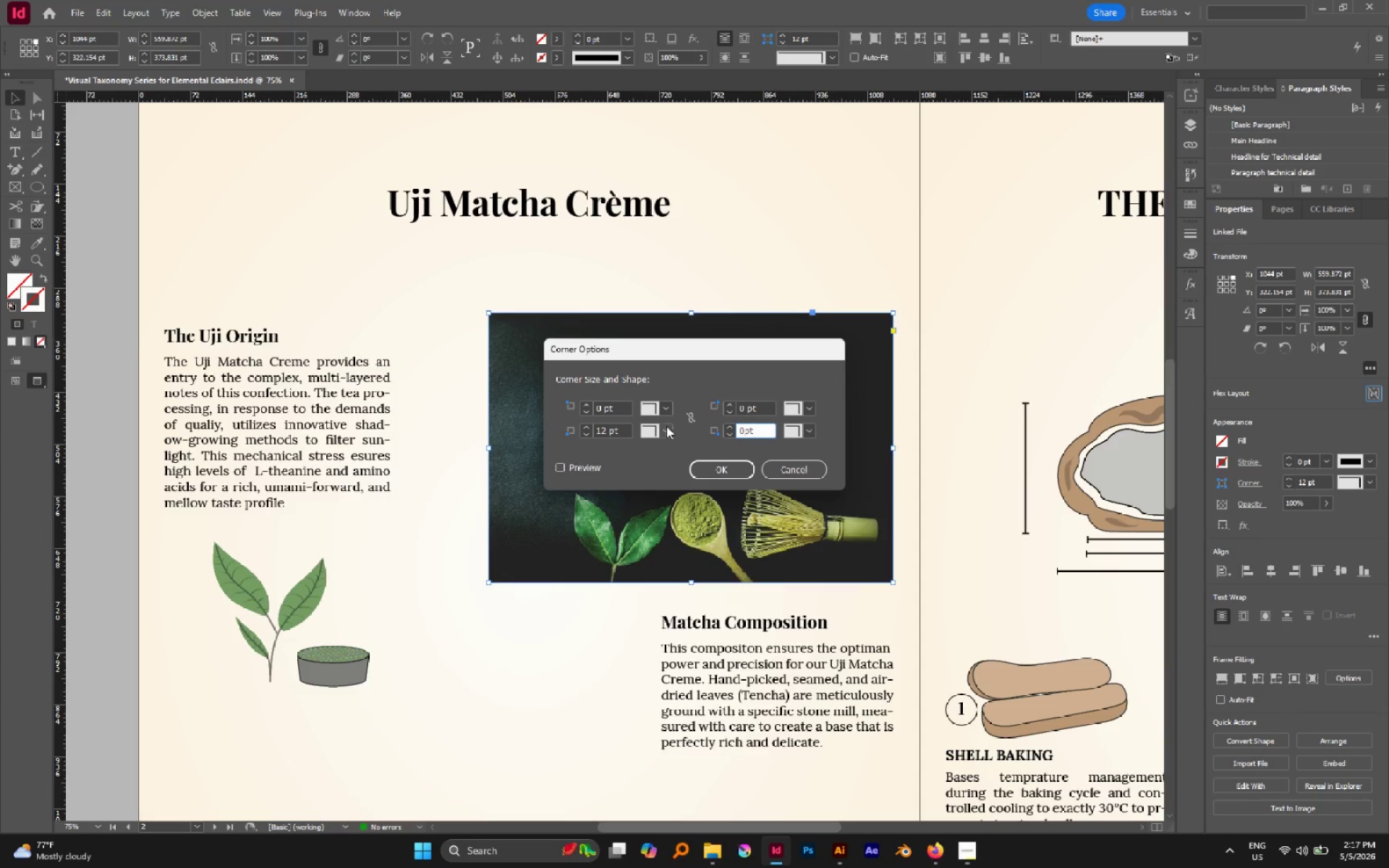 
left_click([664, 430])
 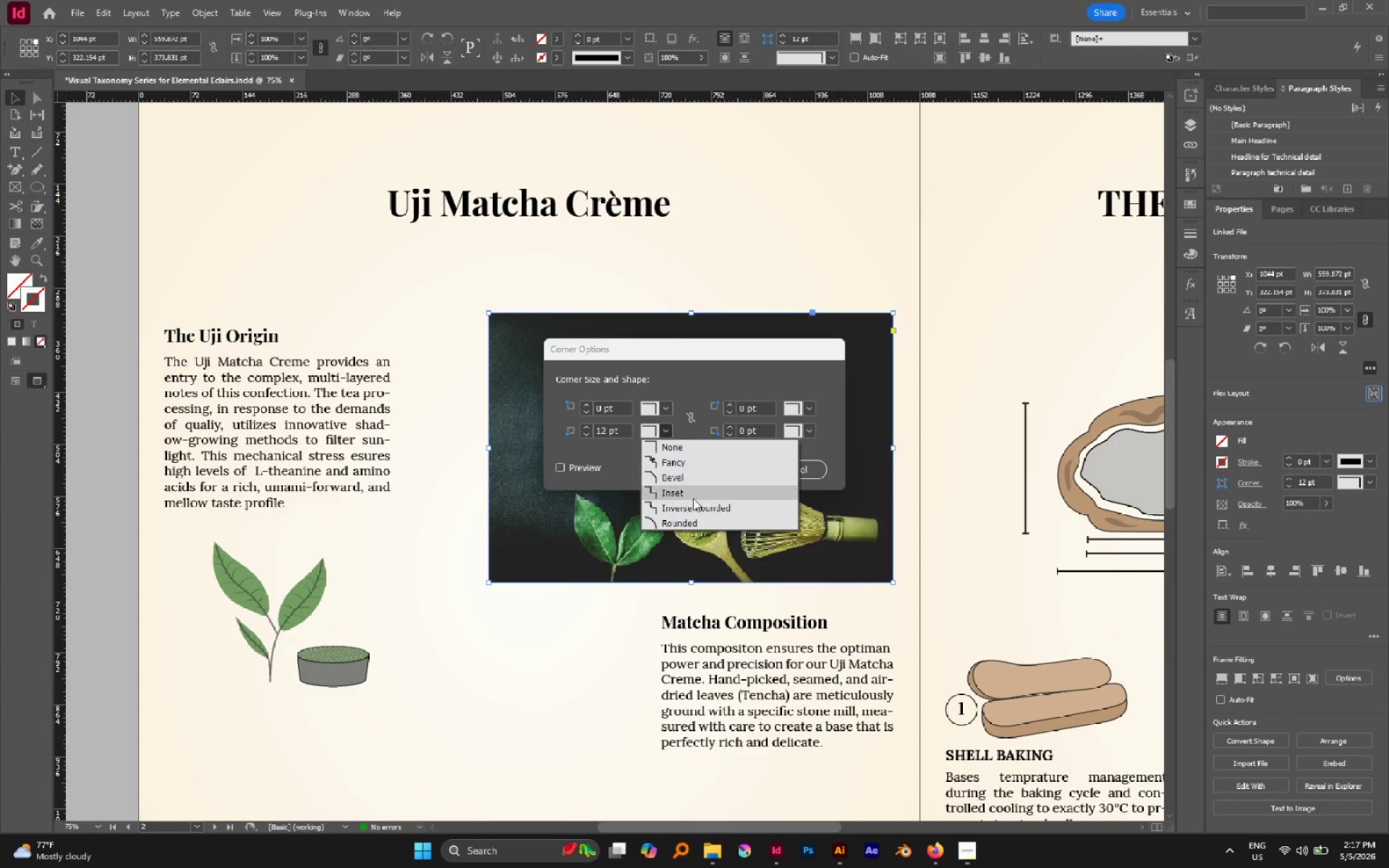 
left_click([702, 525])
 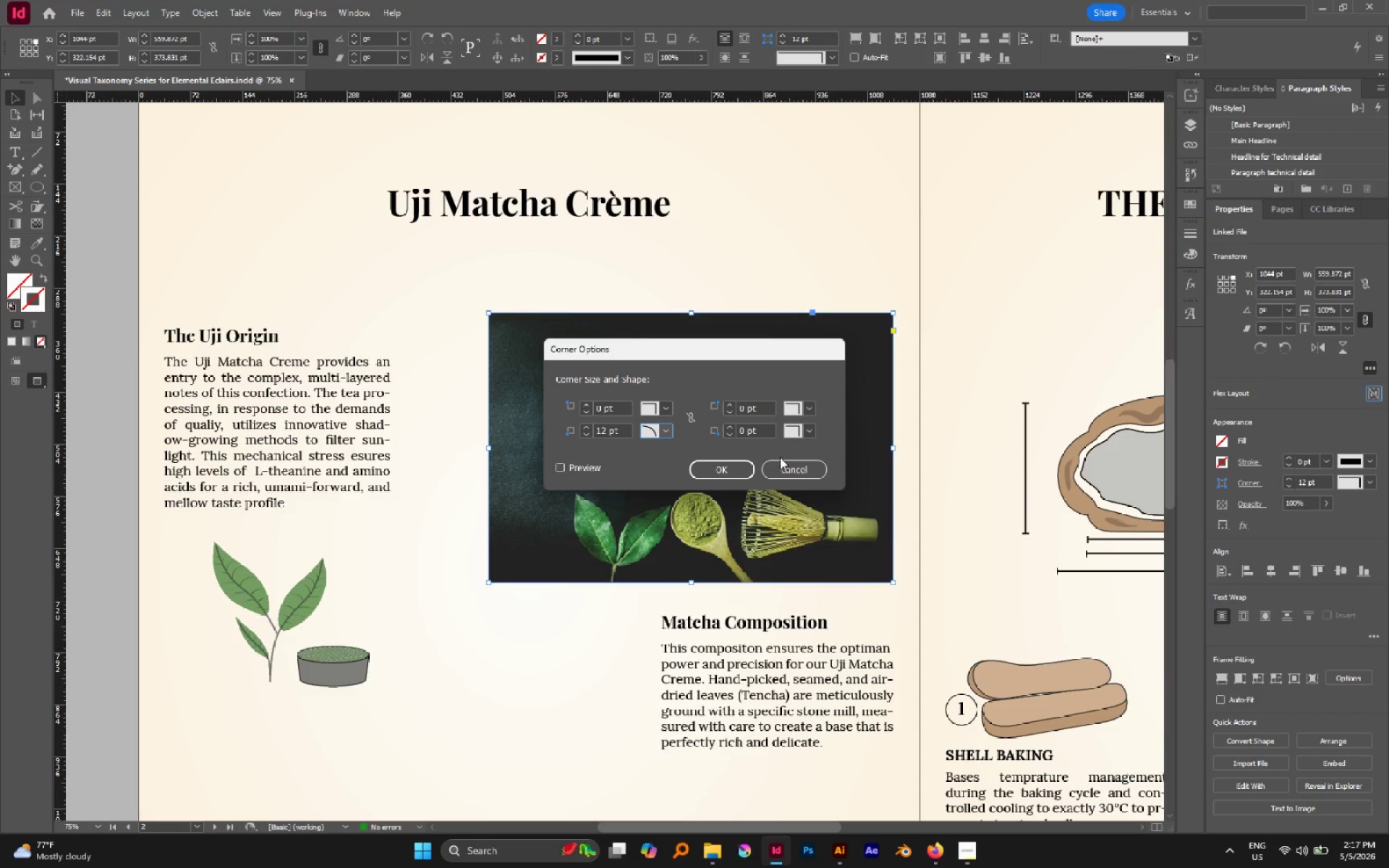 
left_click([735, 465])
 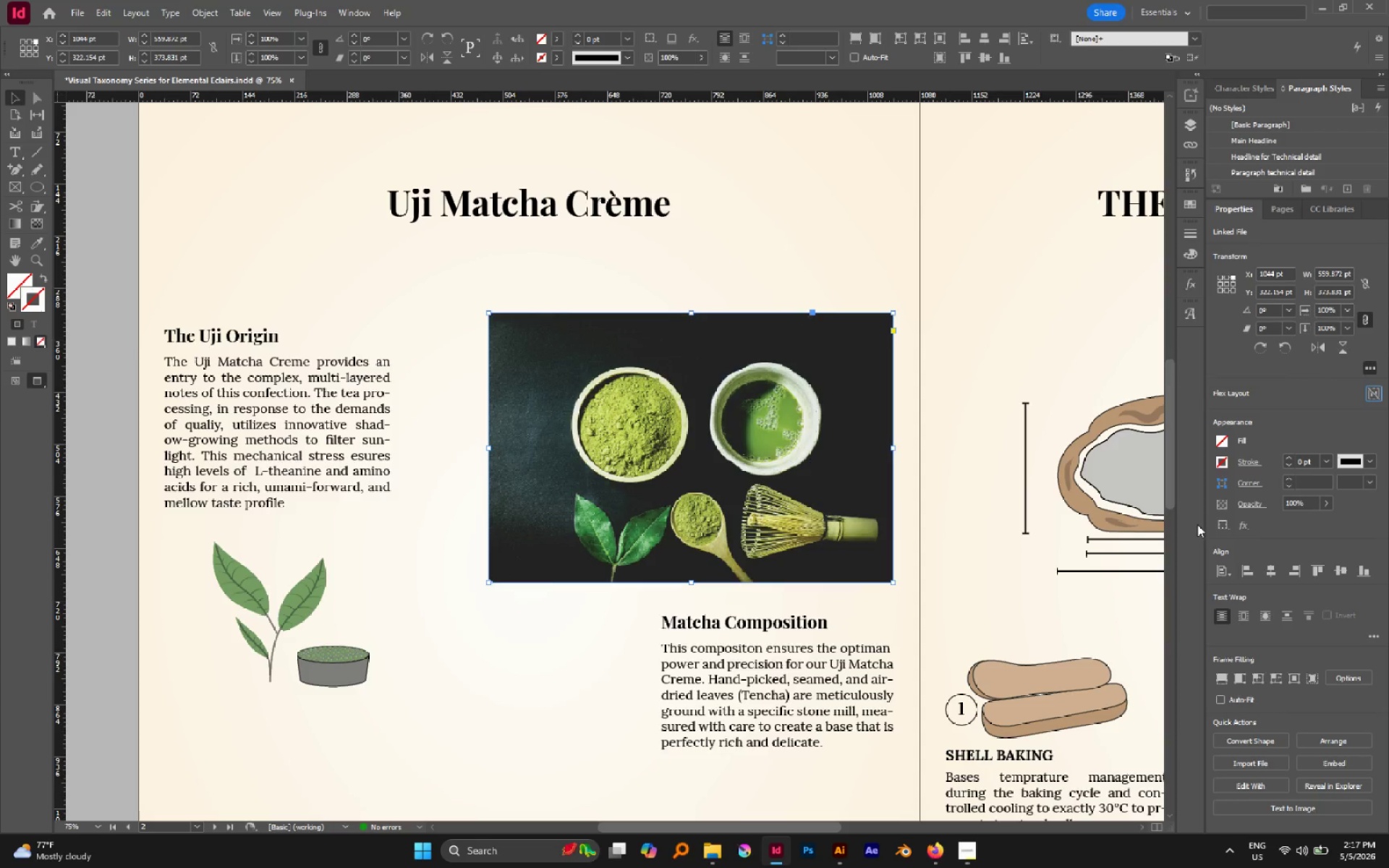 
left_click([1244, 489])
 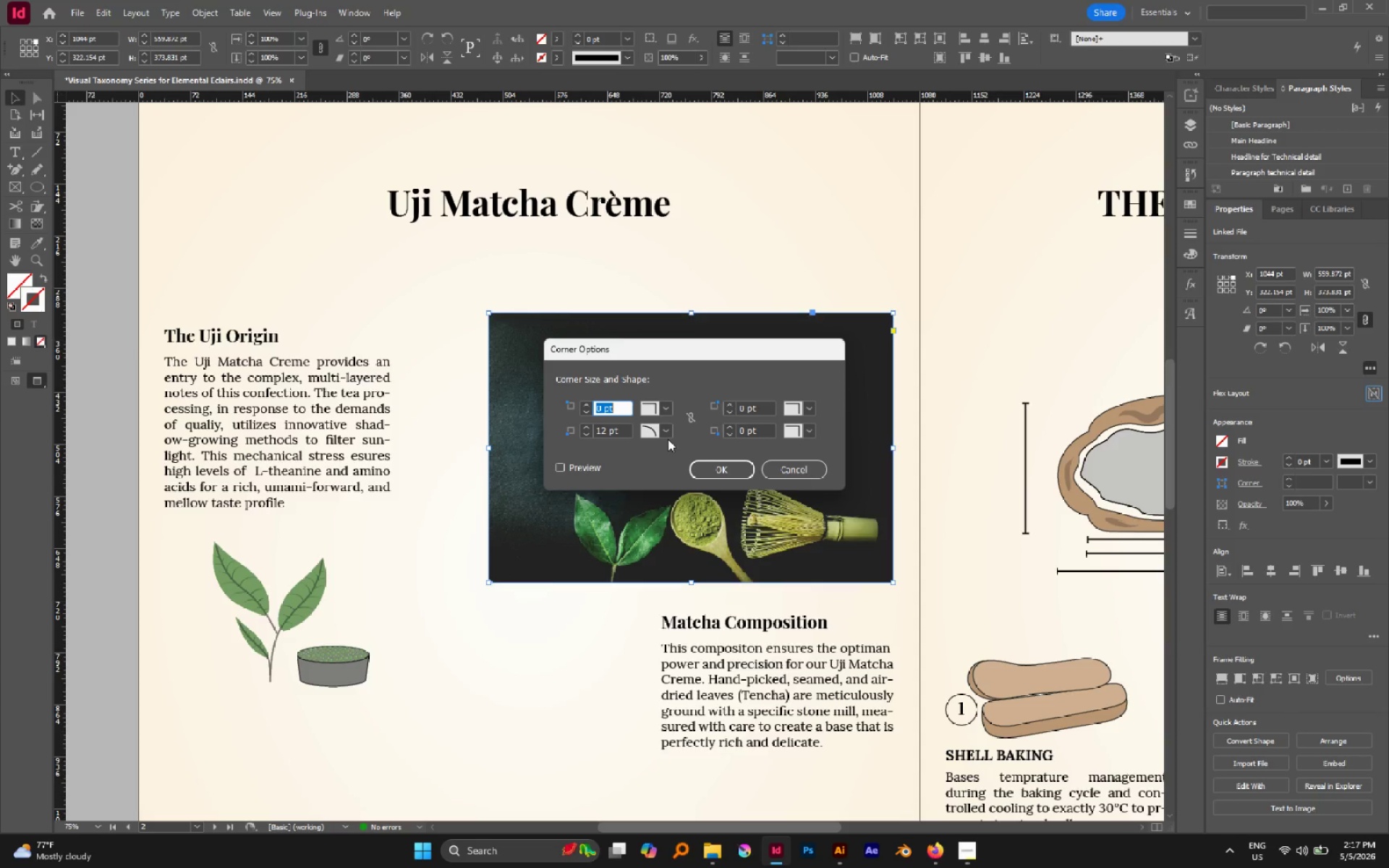 
left_click([580, 469])
 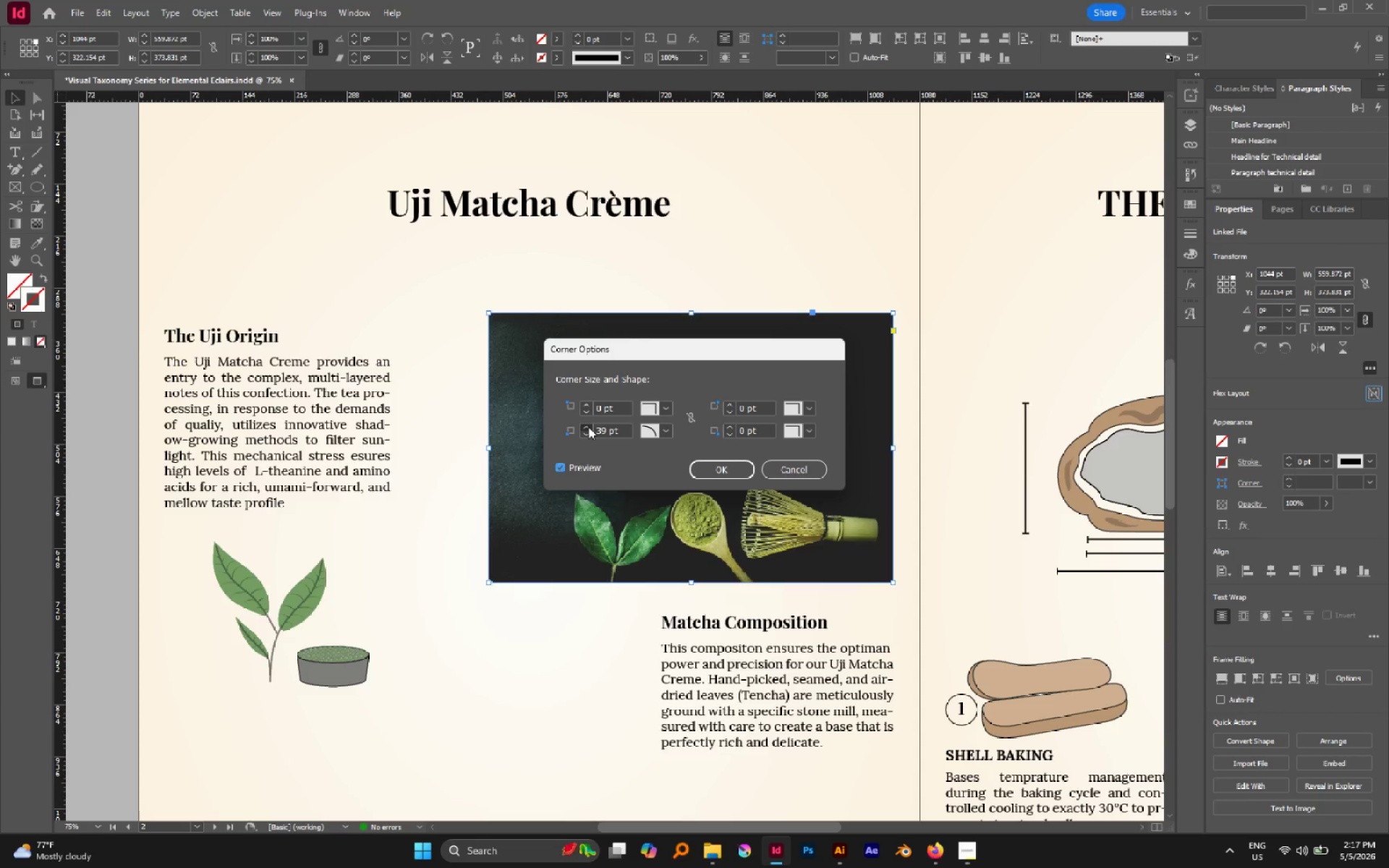 
left_click([588, 427])
 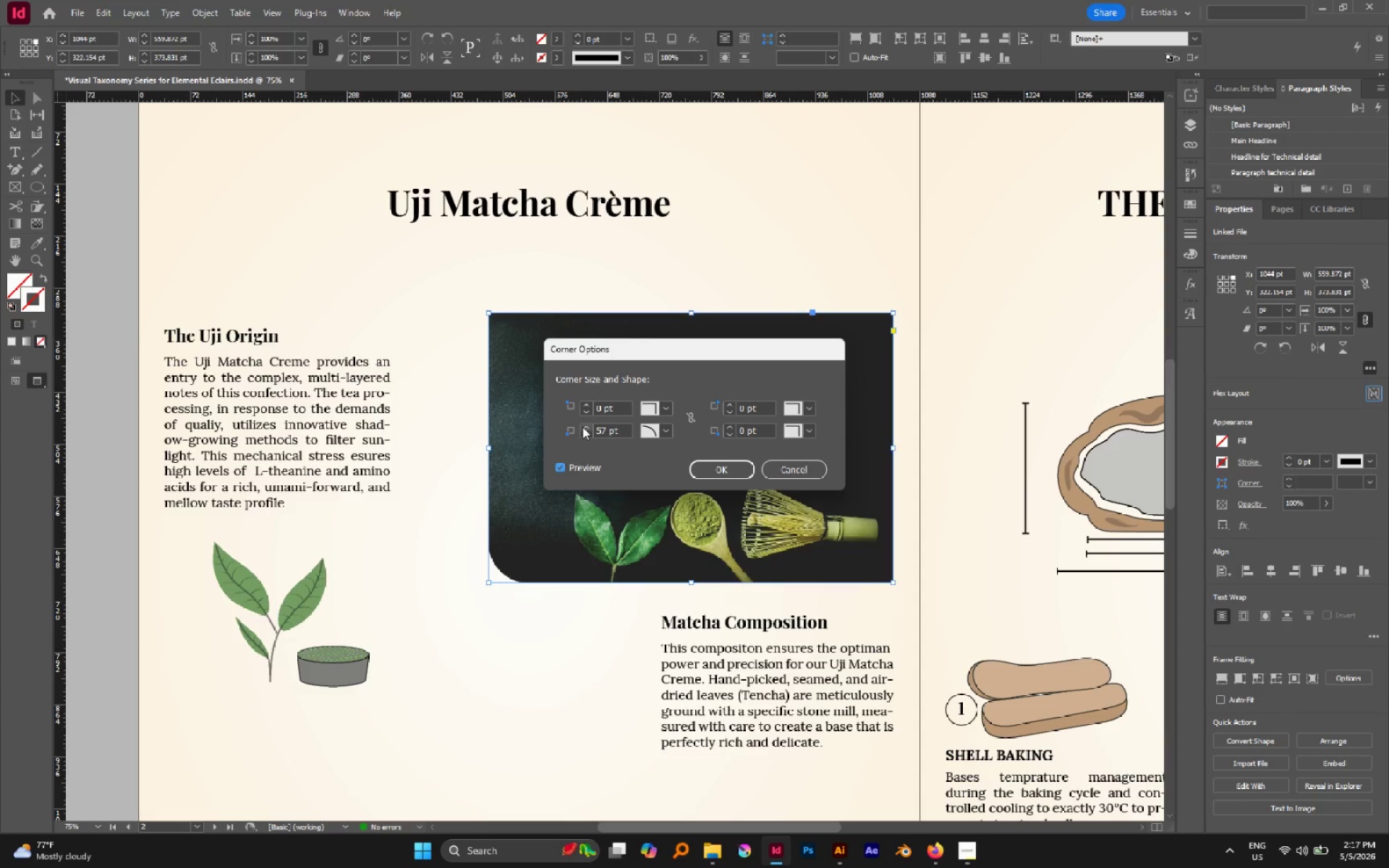 
double_click([584, 427])
 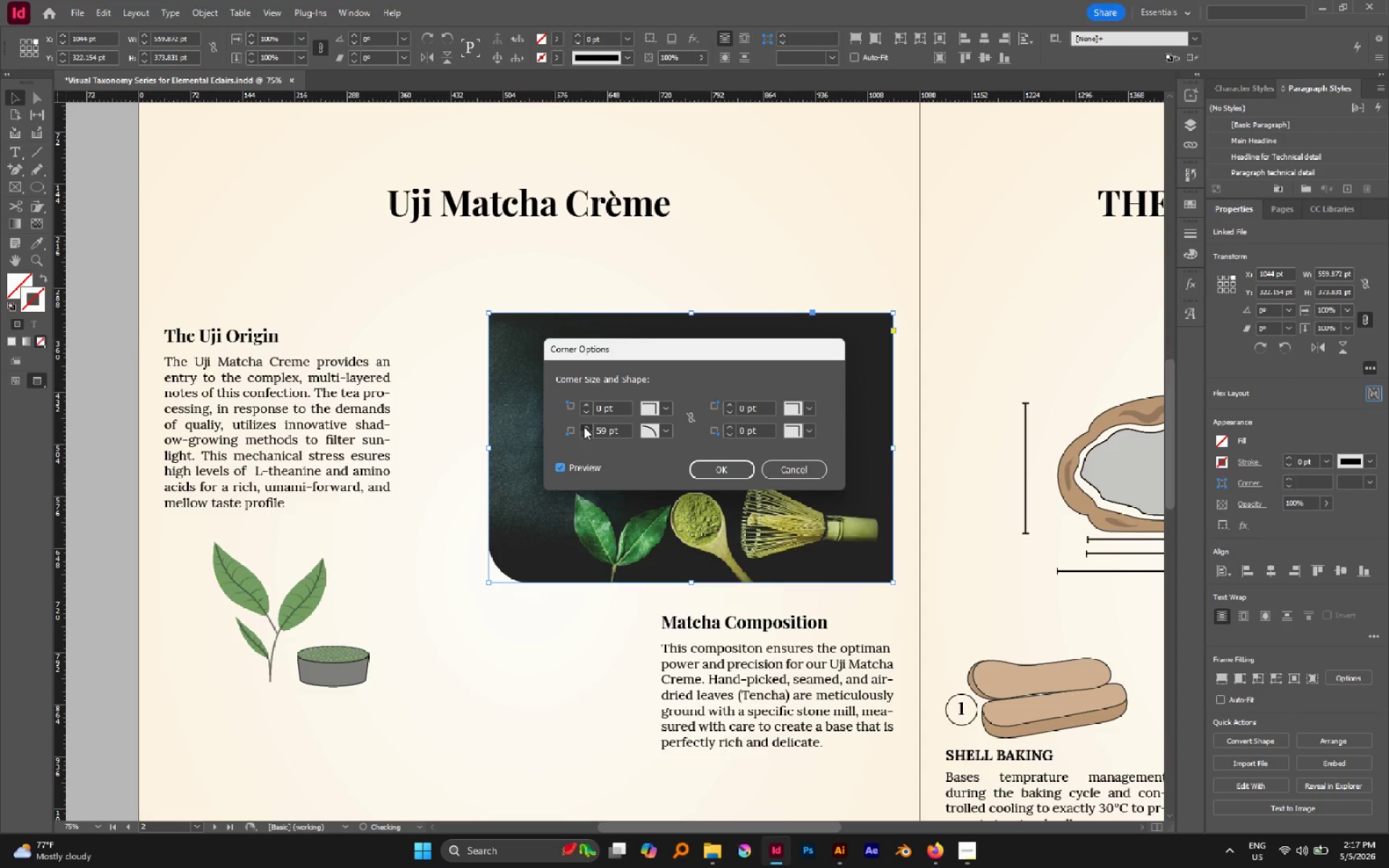 
triple_click([584, 427])
 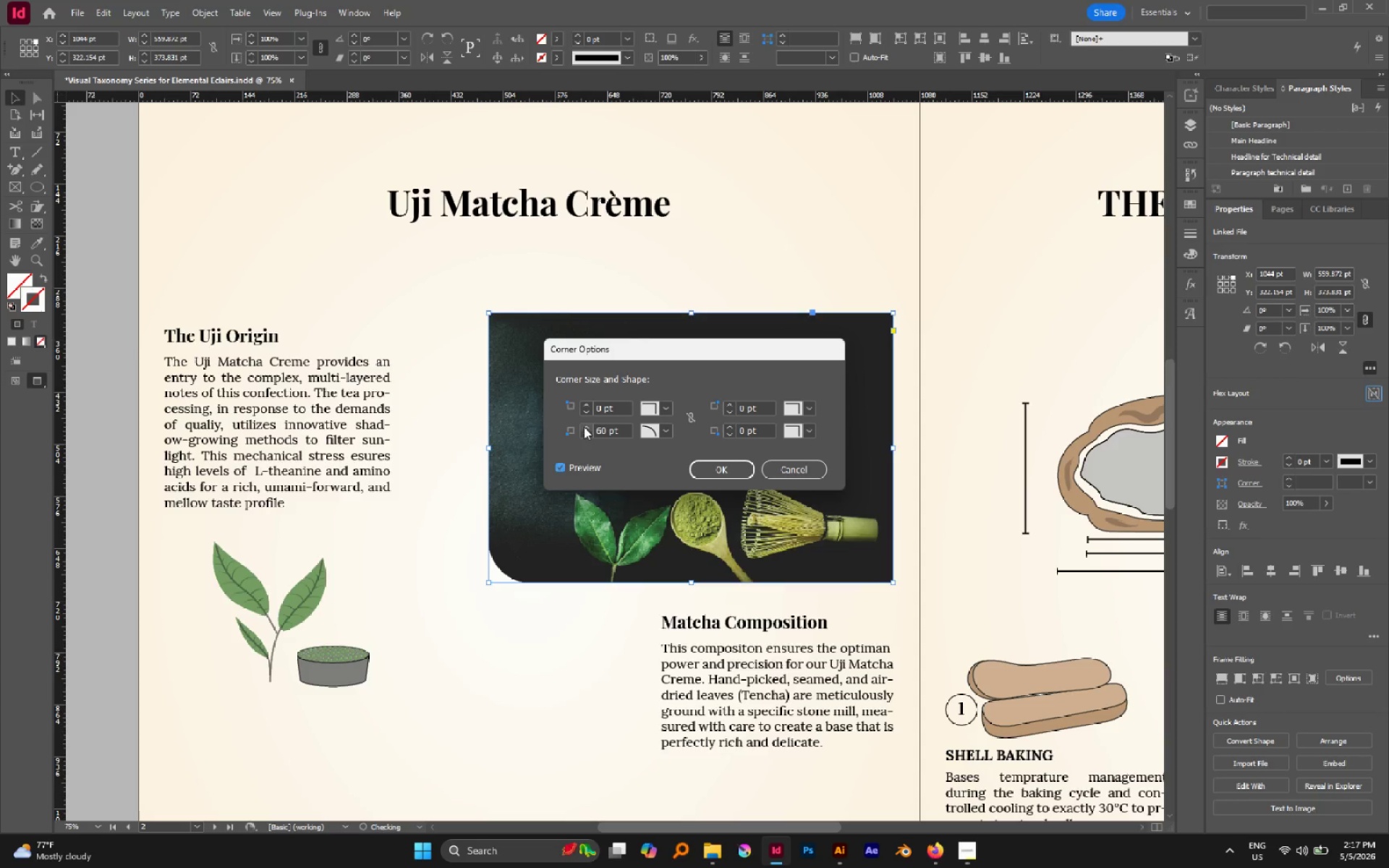 
triple_click([584, 427])
 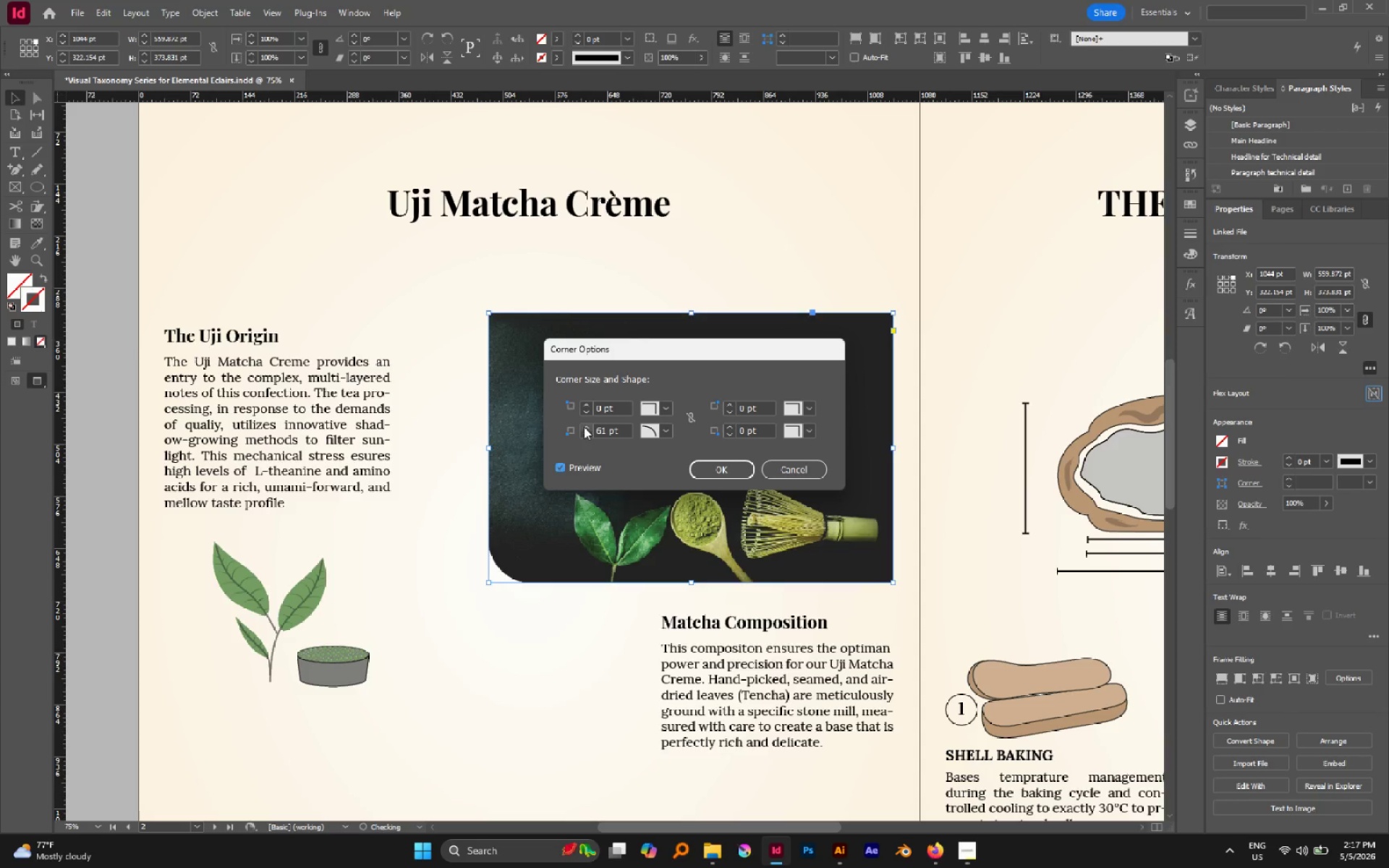 
triple_click([584, 427])
 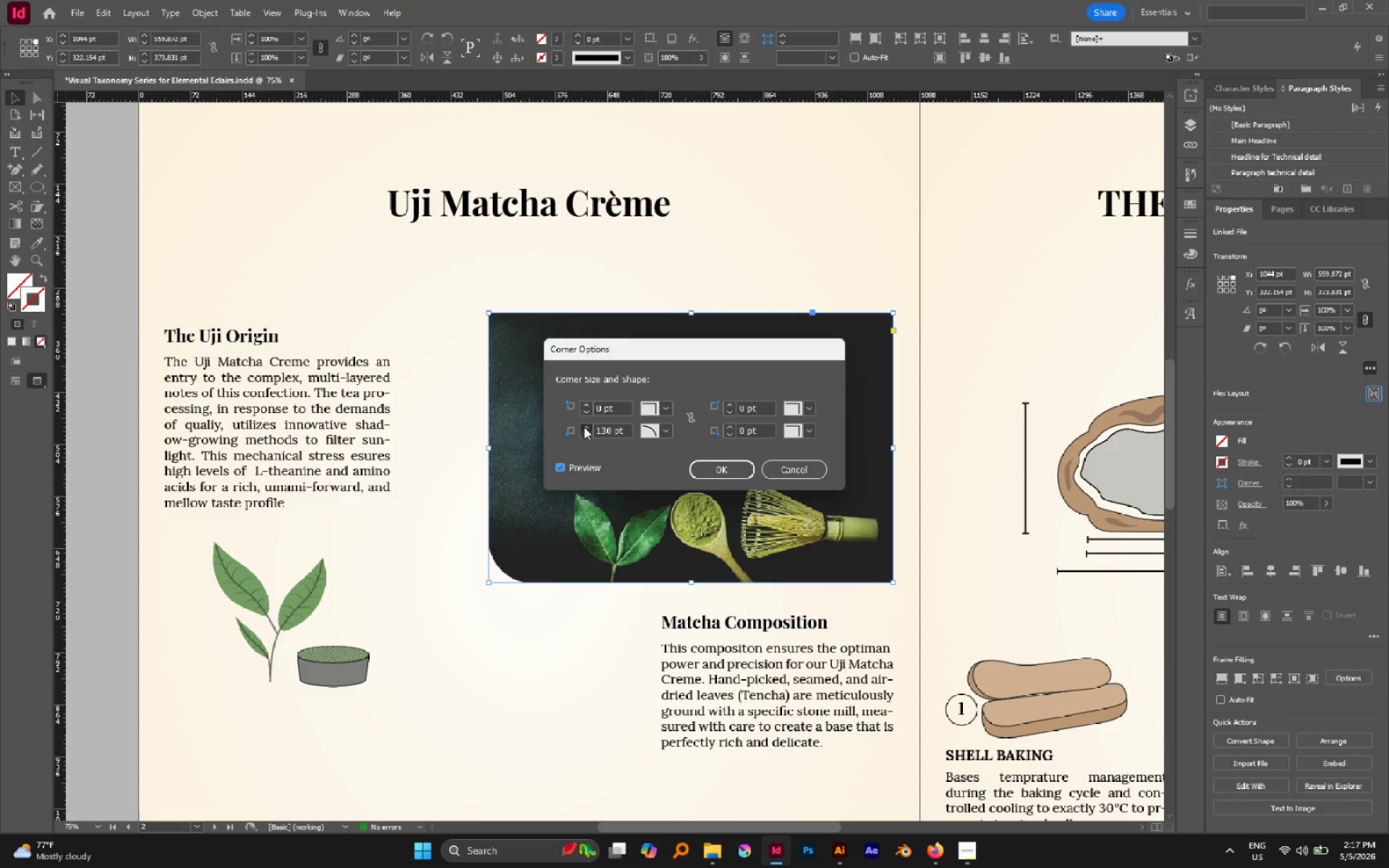 
wait(6.3)
 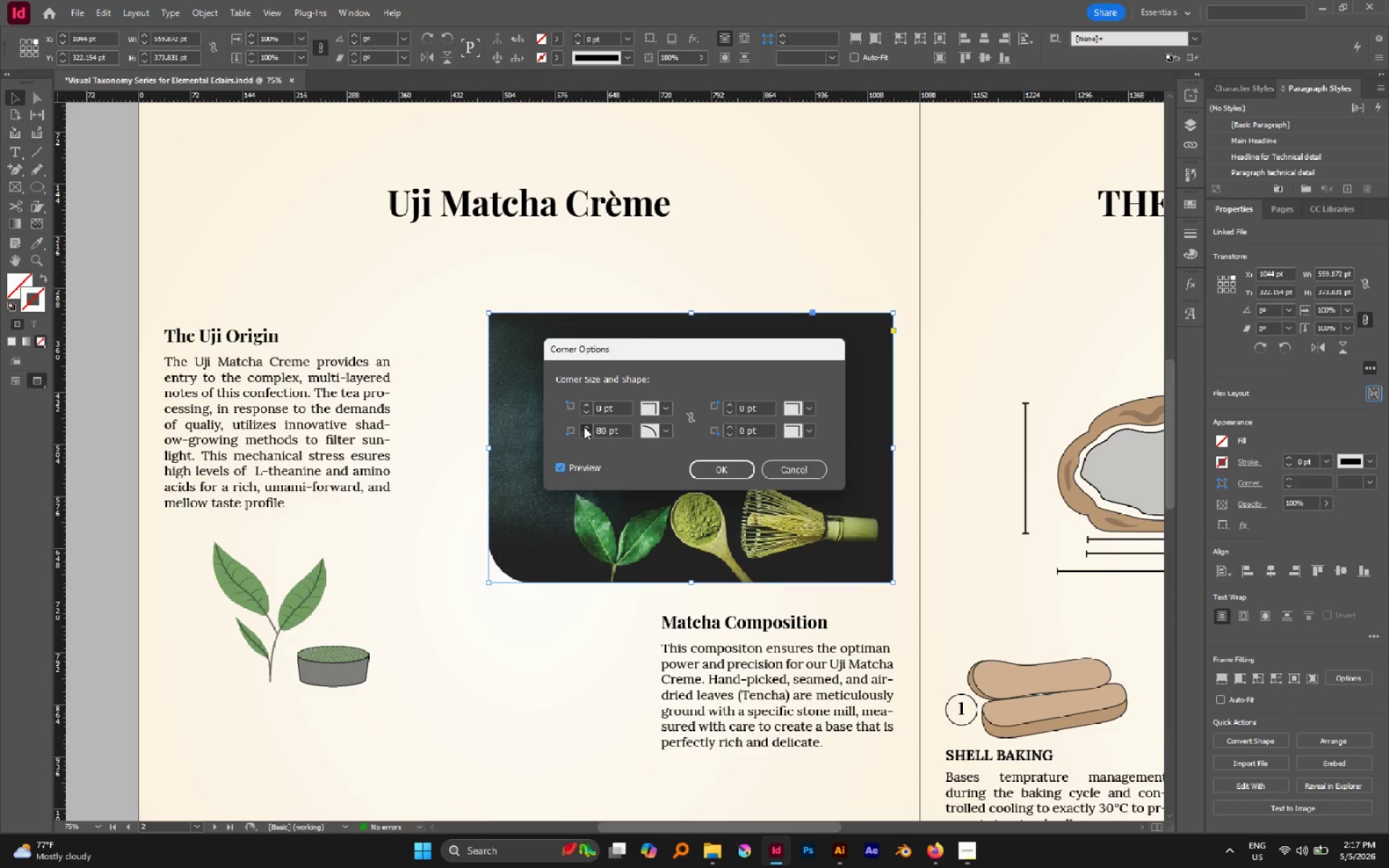 
triple_click([584, 427])
 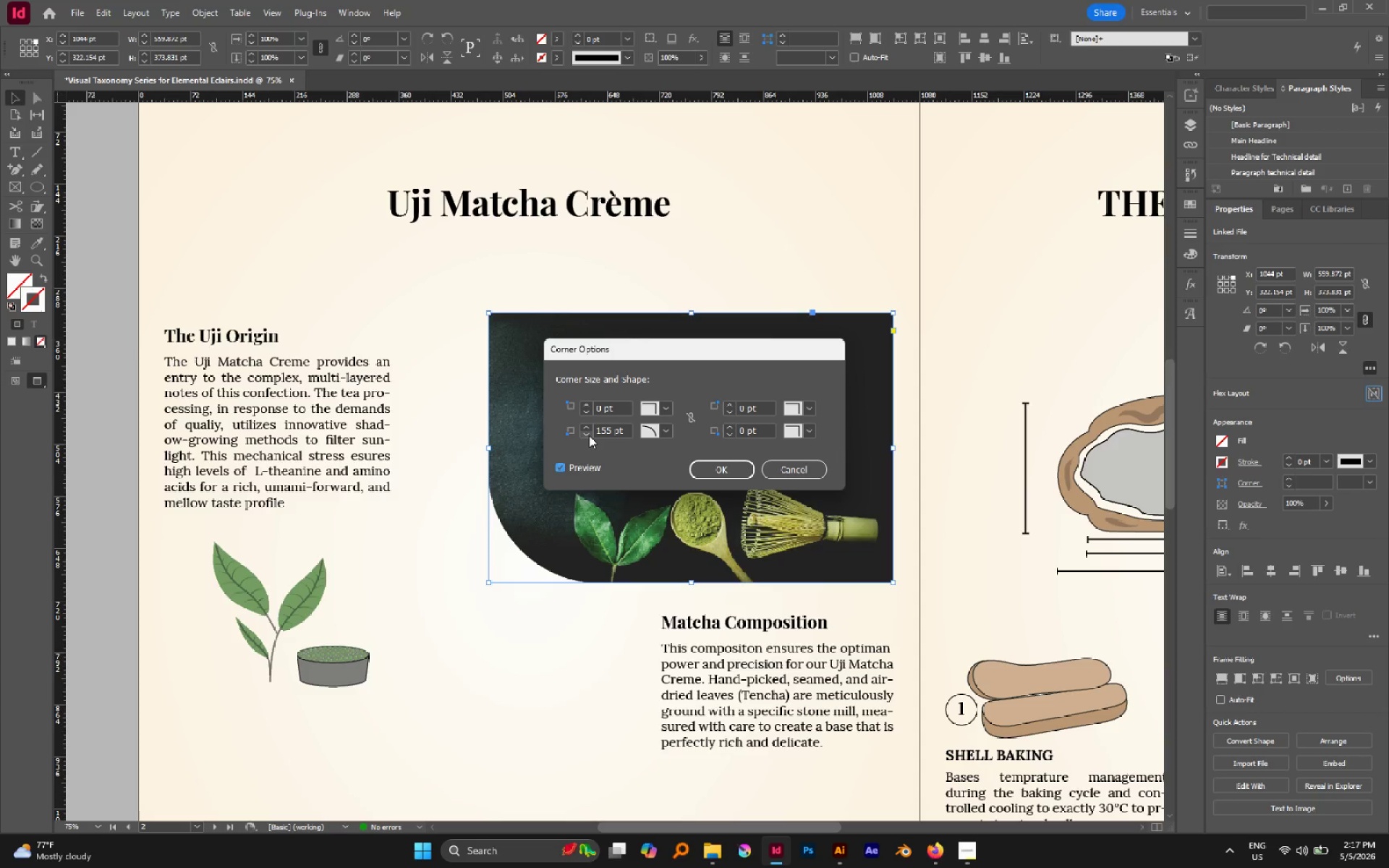 
double_click([589, 435])
 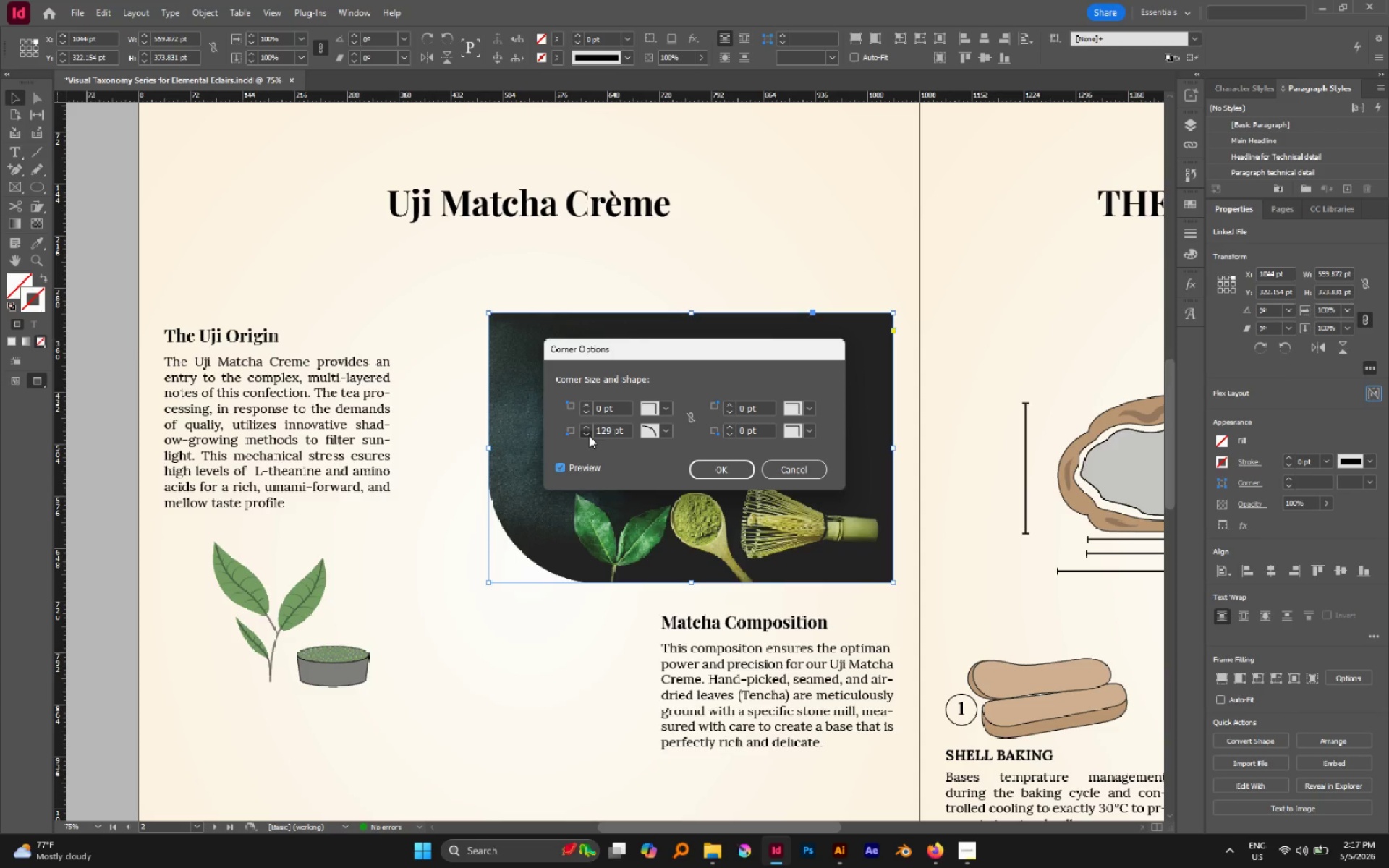 
triple_click([589, 435])
 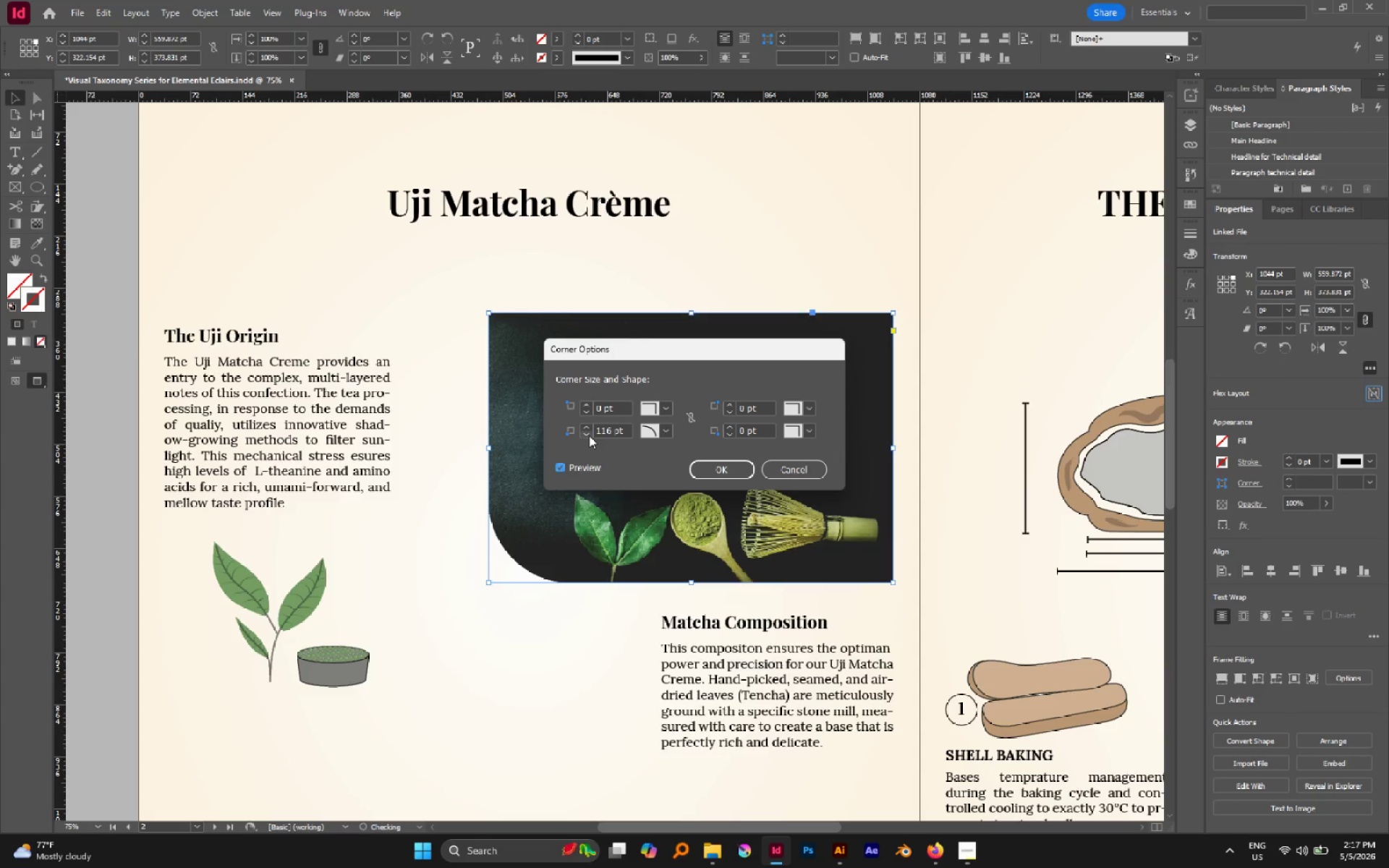 
double_click([589, 435])
 